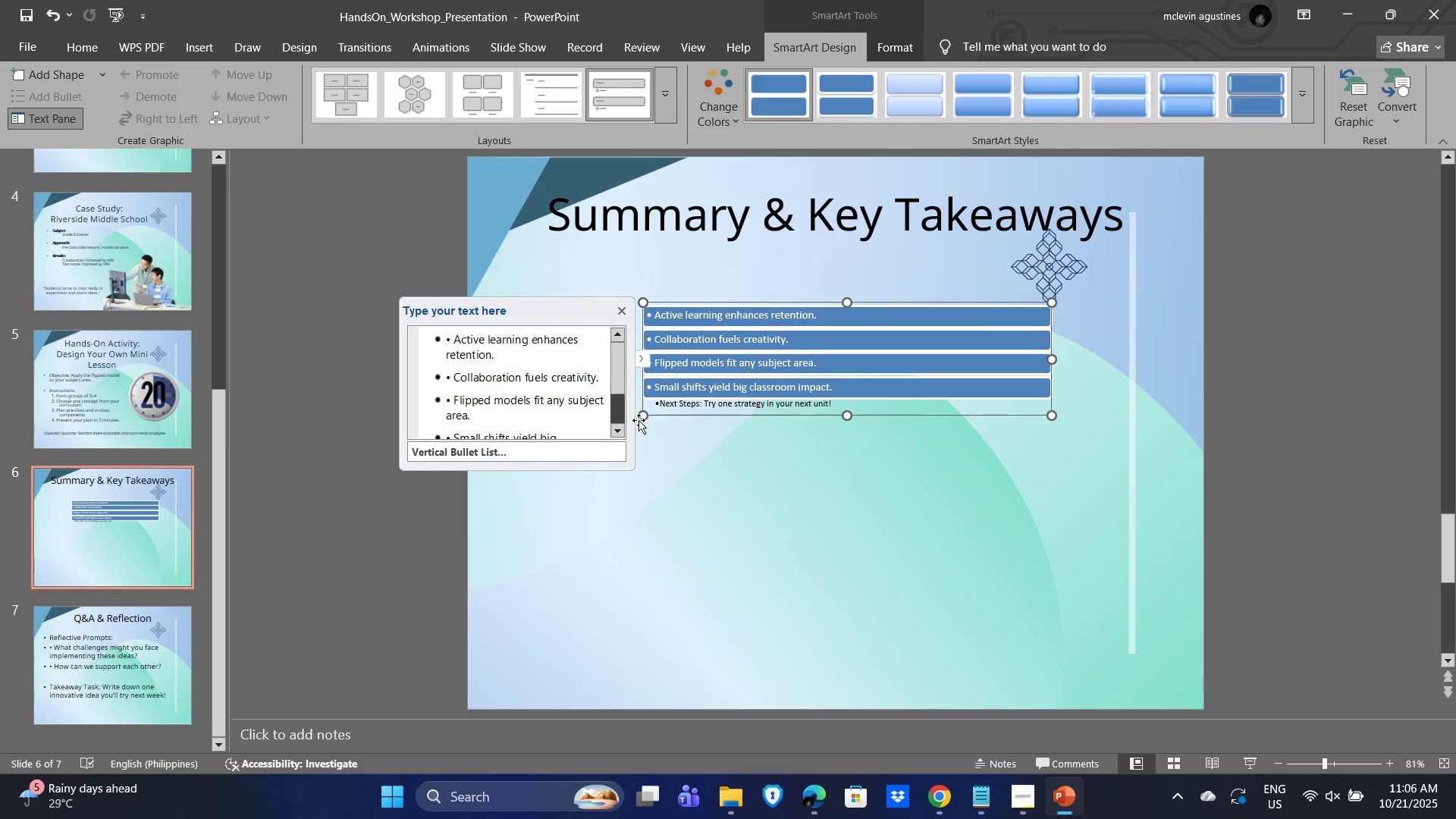 
left_click_drag(start_coordinate=[642, 415], to_coordinate=[522, 531])
 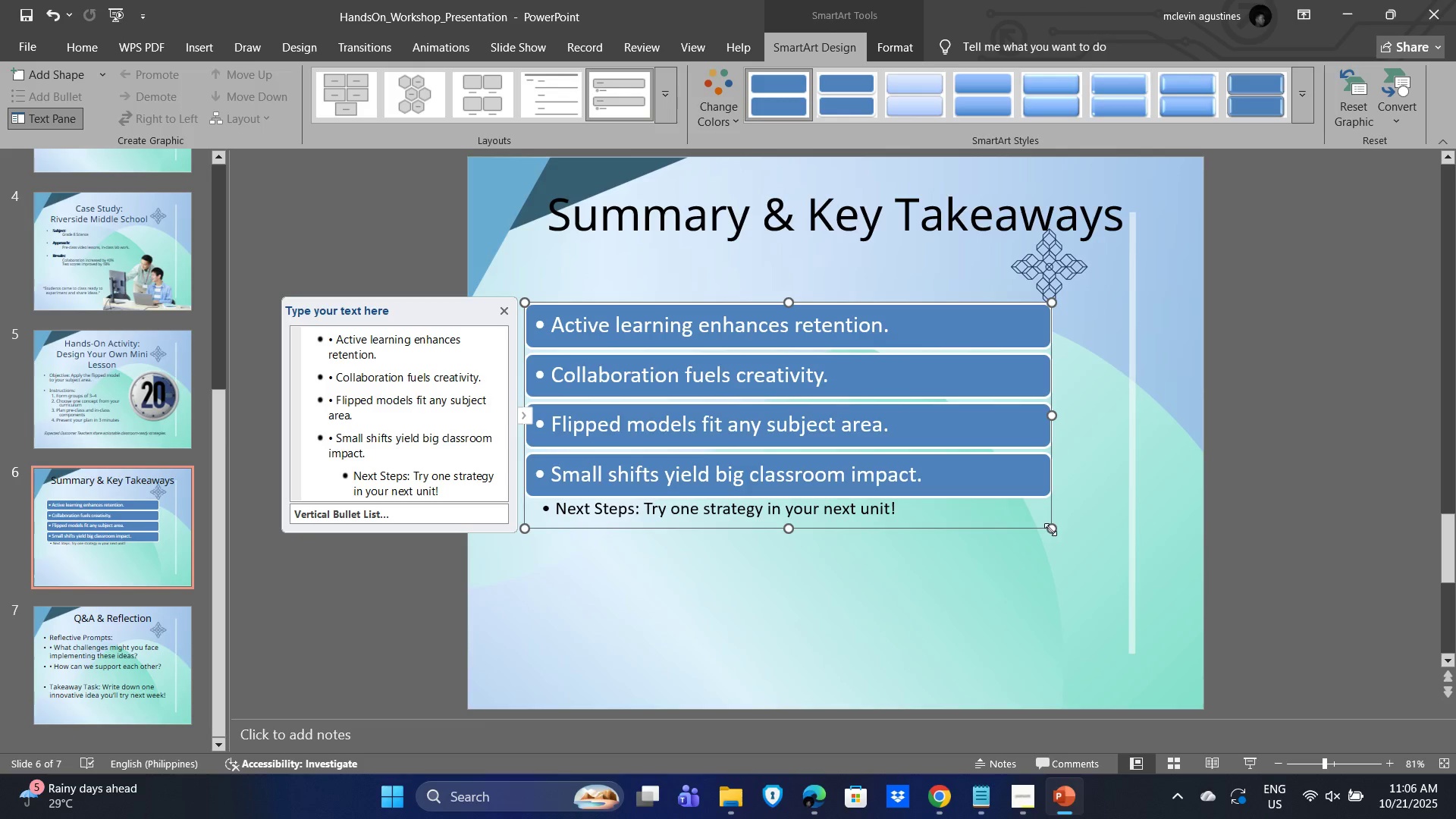 
left_click_drag(start_coordinate=[1050, 529], to_coordinate=[1109, 595])
 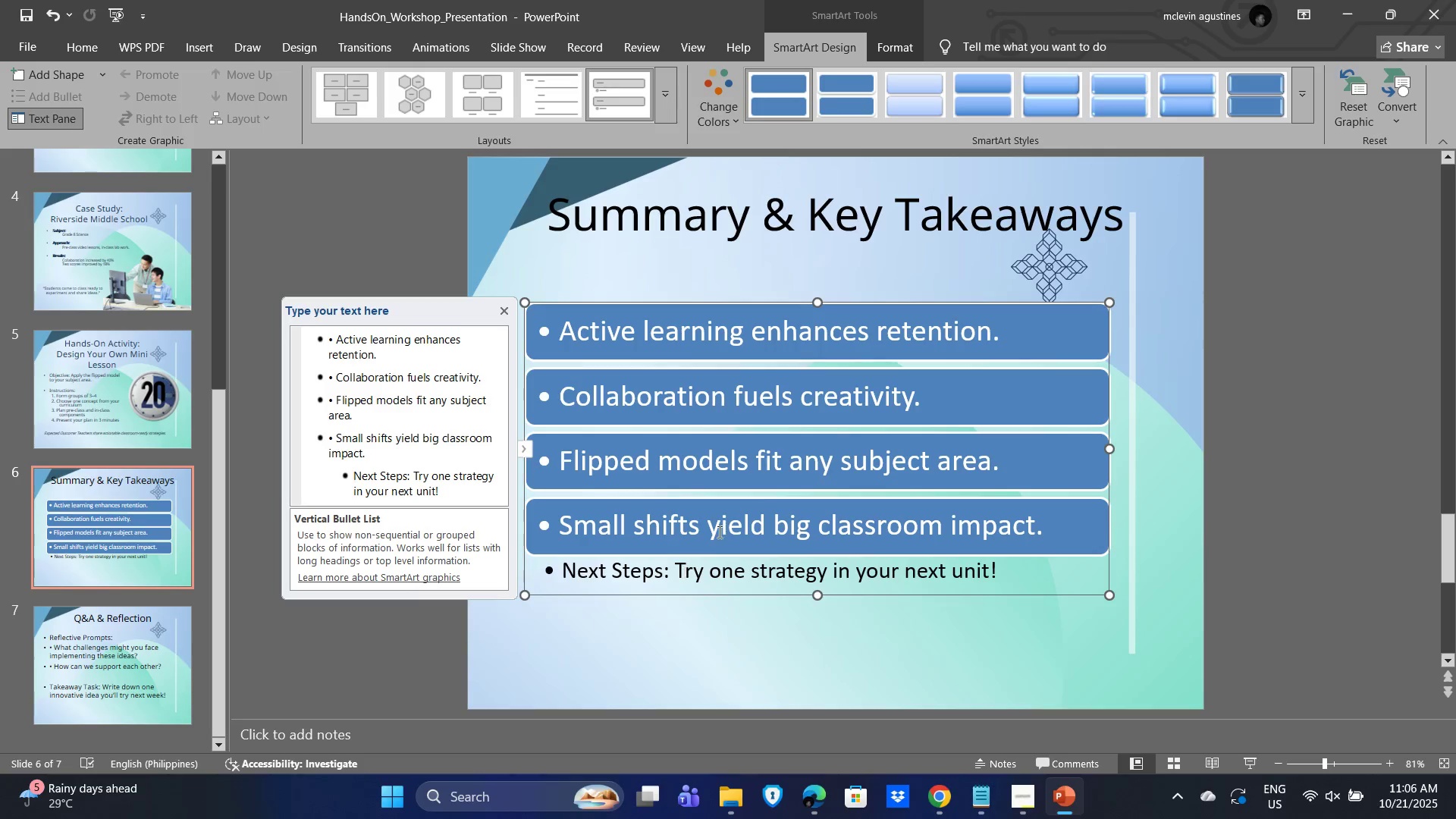 
left_click([778, 486])
 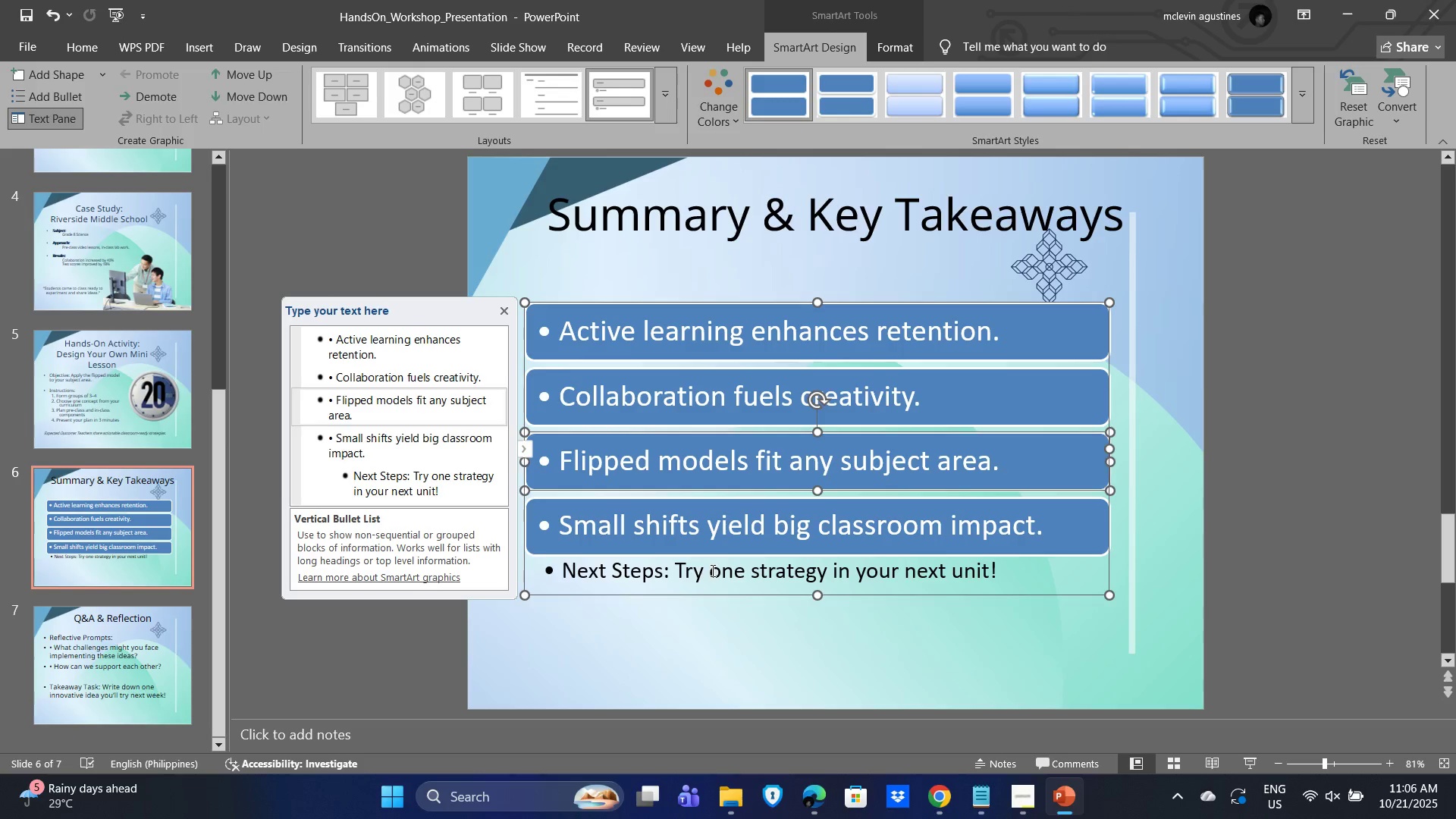 
left_click([711, 570])
 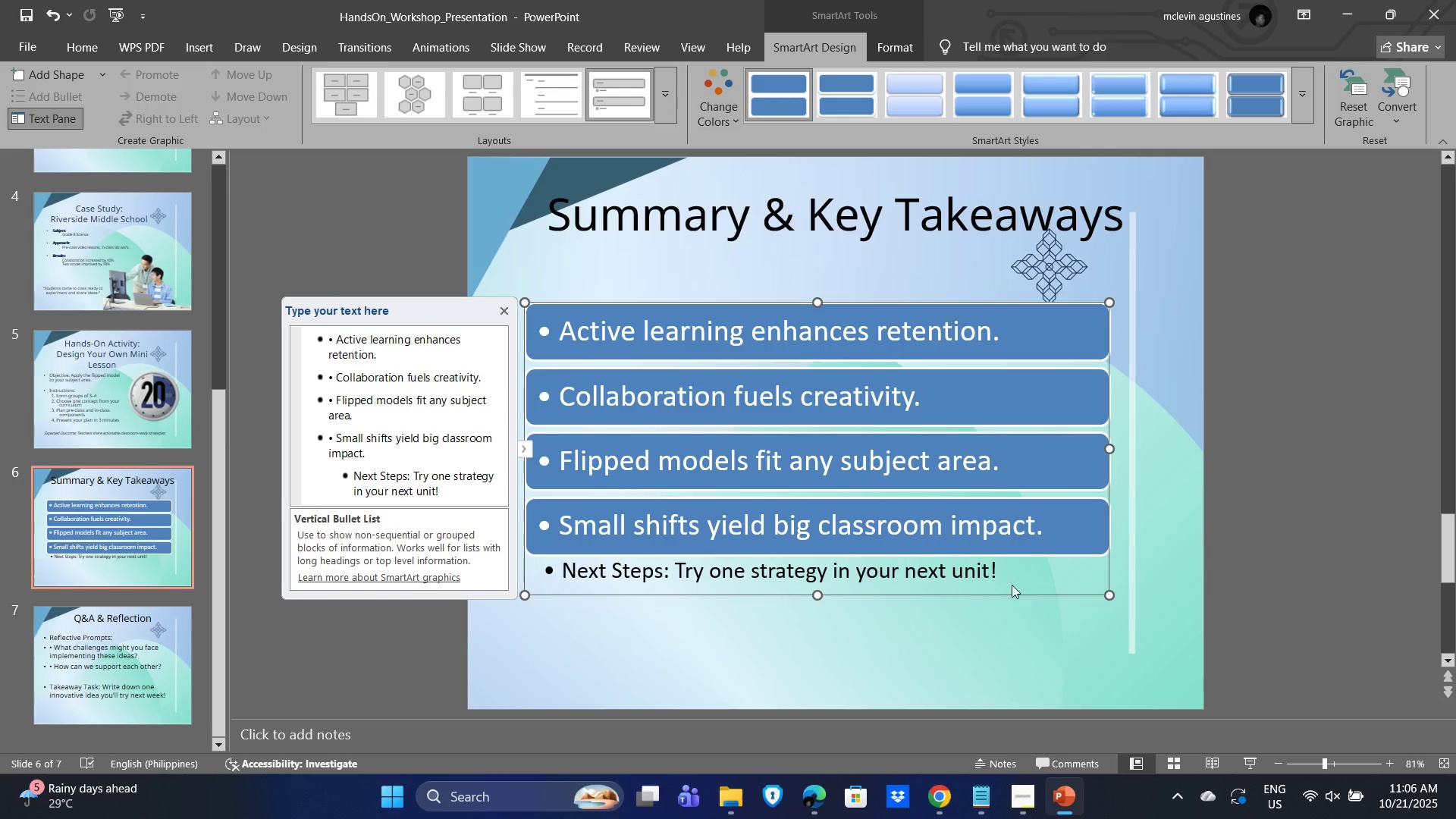 
left_click([1003, 565])
 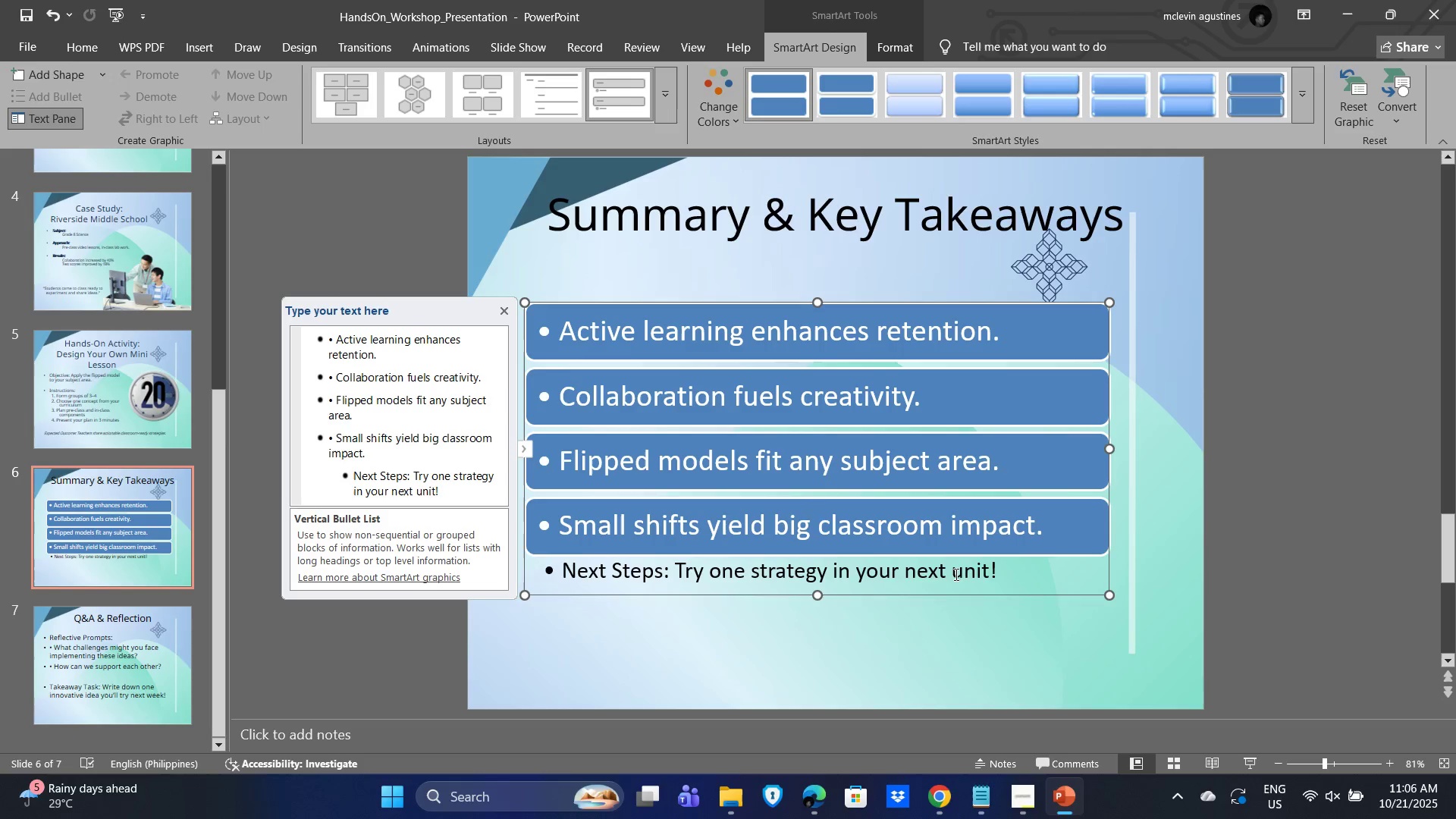 
left_click([955, 574])
 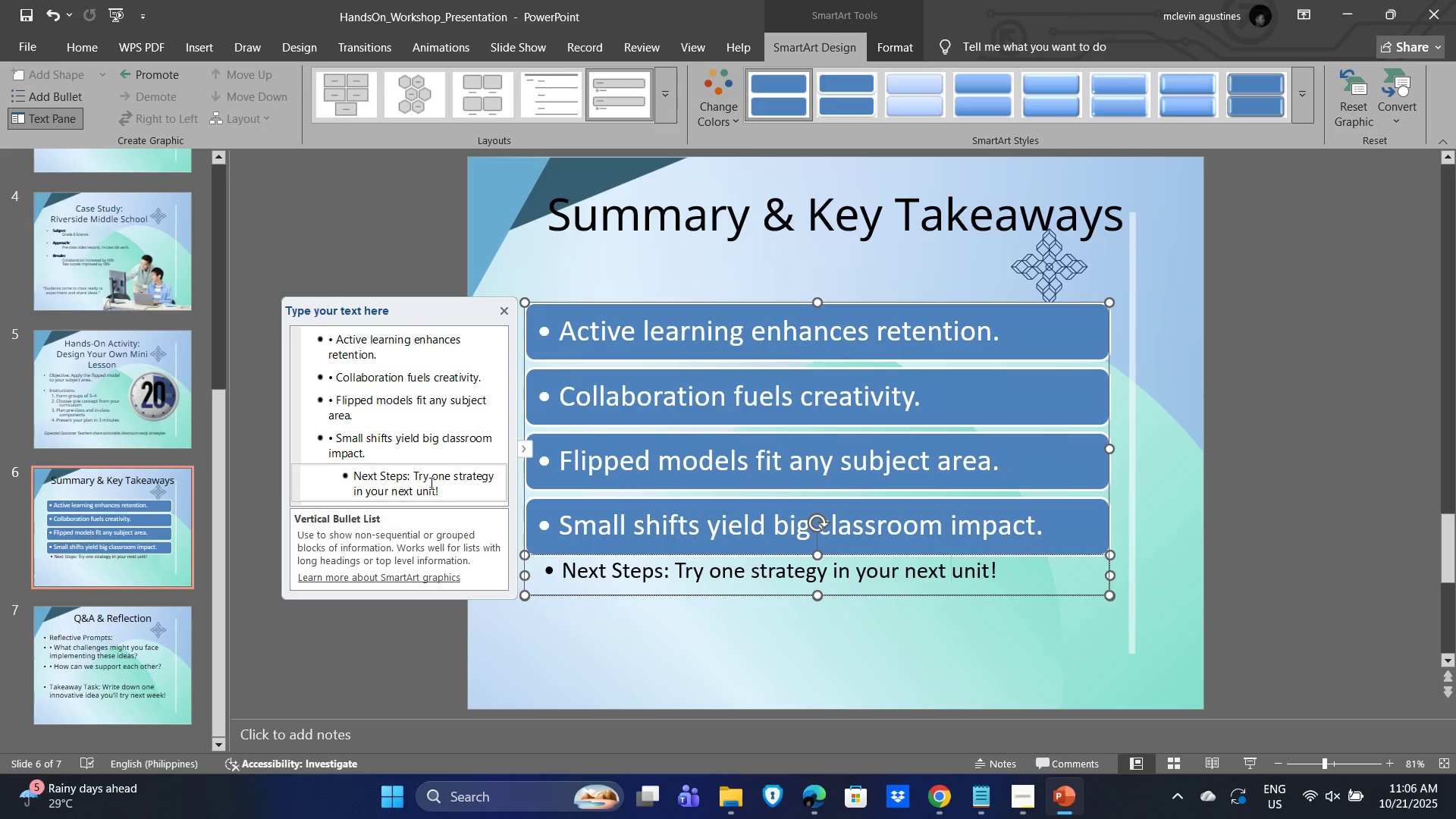 
left_click_drag(start_coordinate=[444, 487], to_coordinate=[346, 473])
 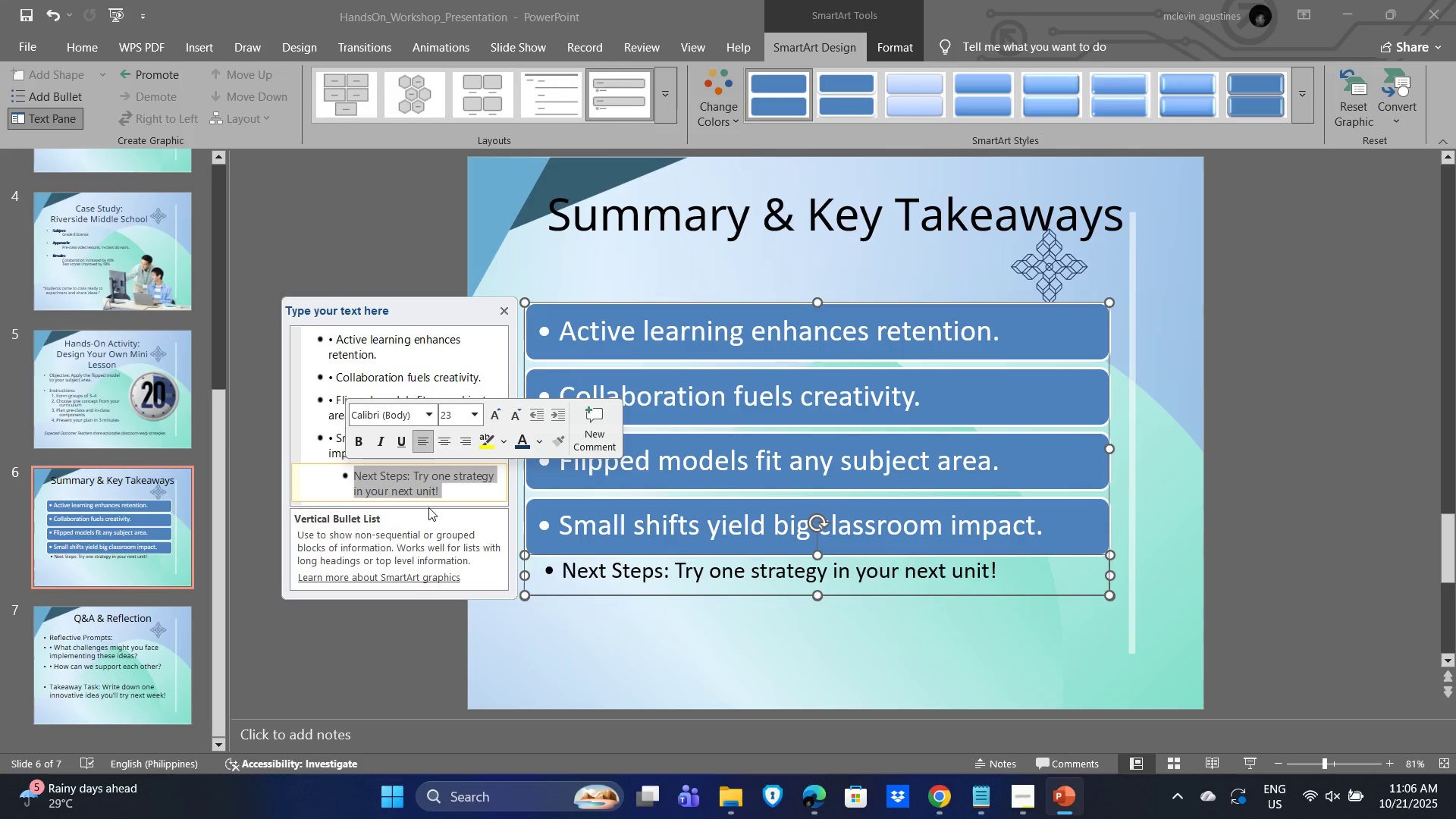 
key(Control+X)
 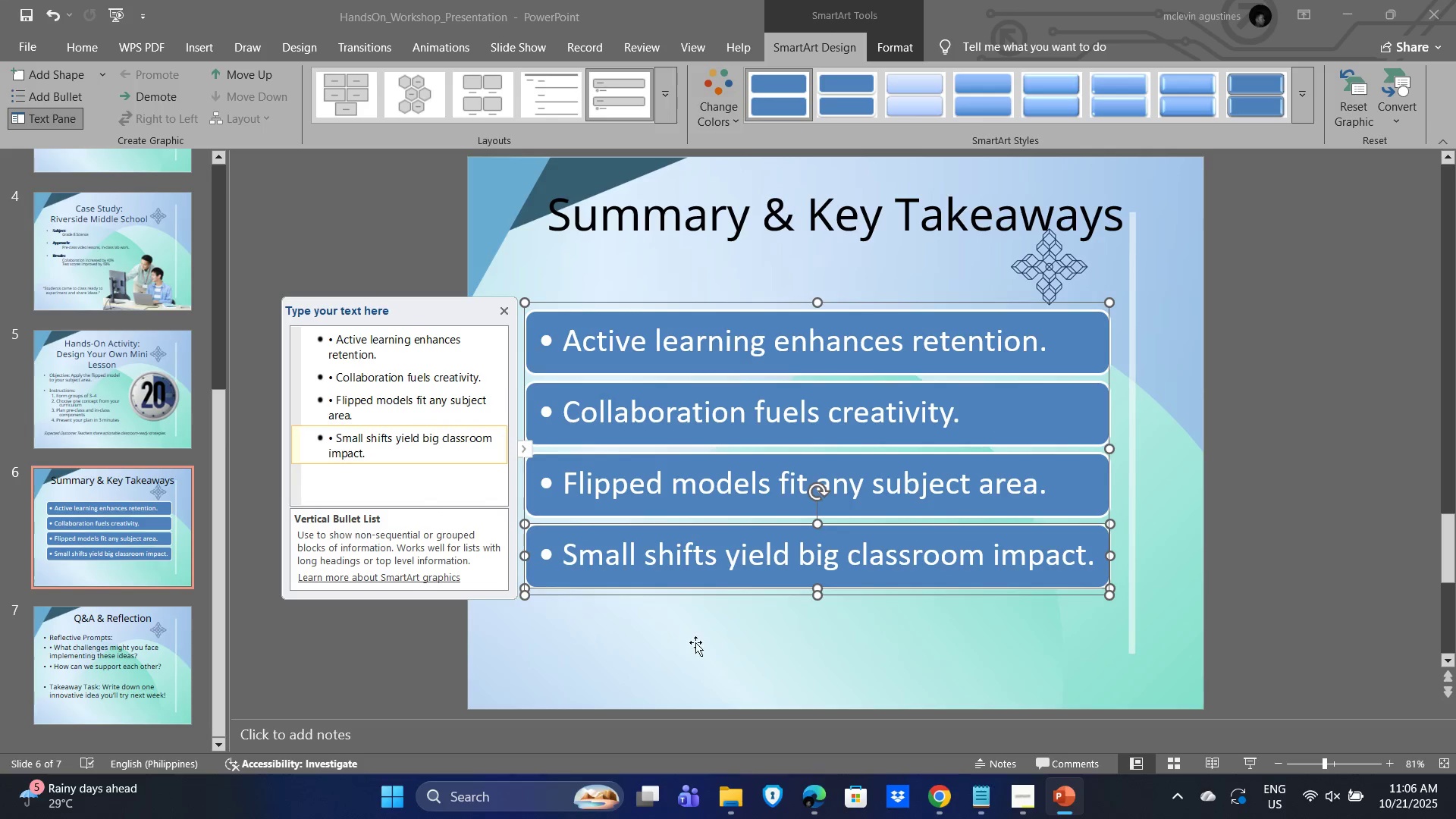 
left_click([727, 644])
 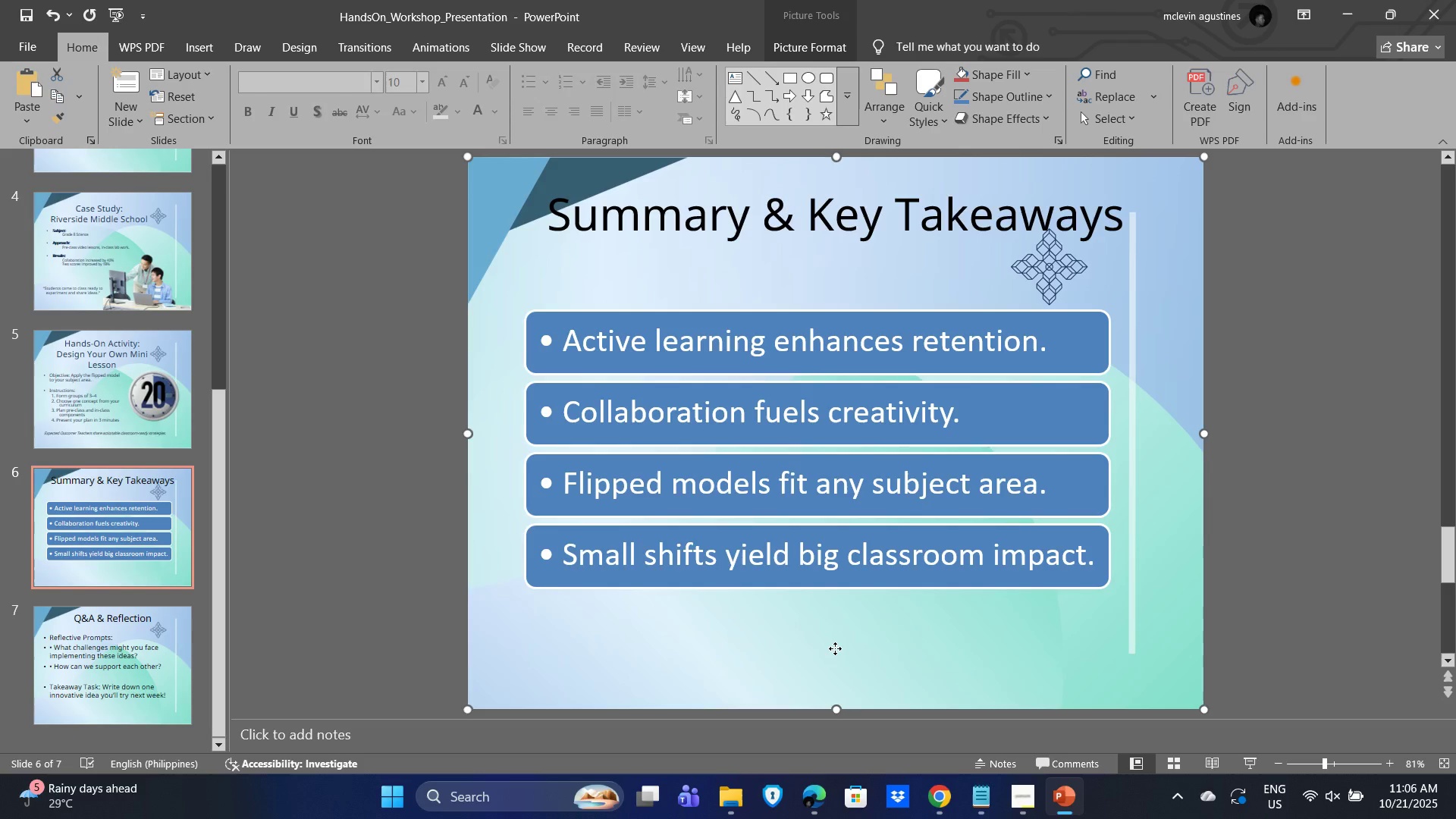 
left_click([835, 648])
 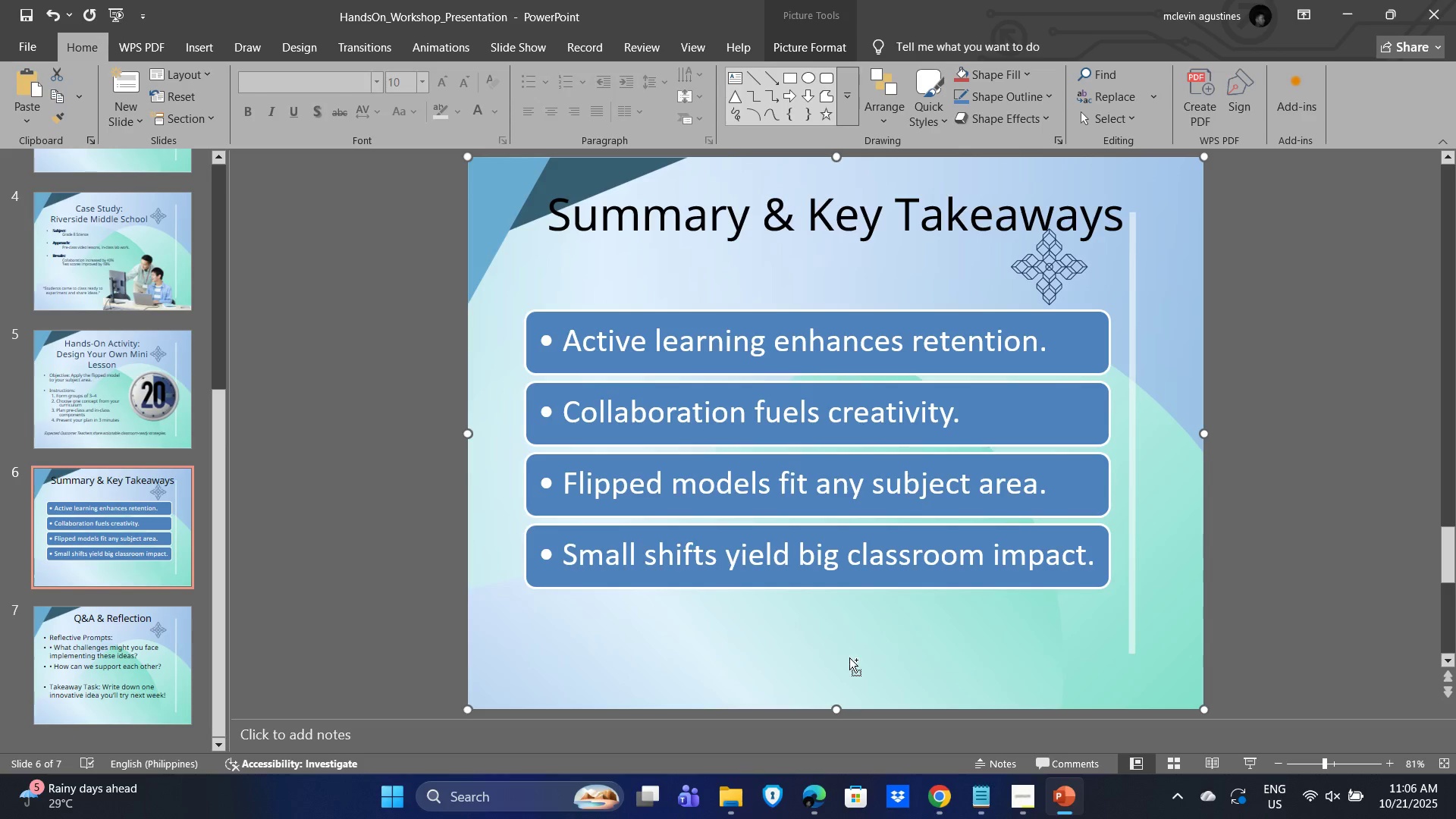 
key(Control+V)
 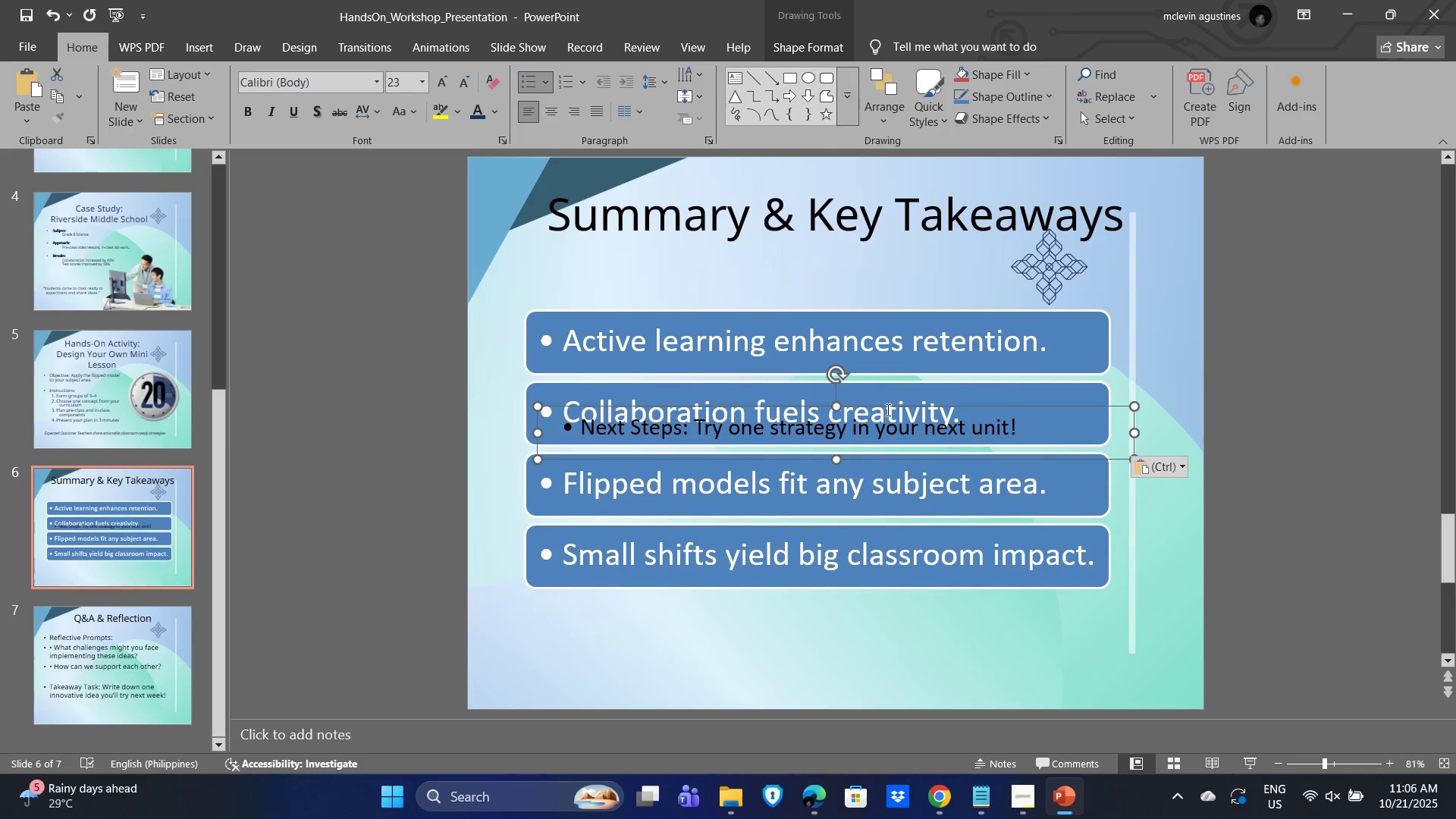 
left_click_drag(start_coordinate=[889, 403], to_coordinate=[877, 628])
 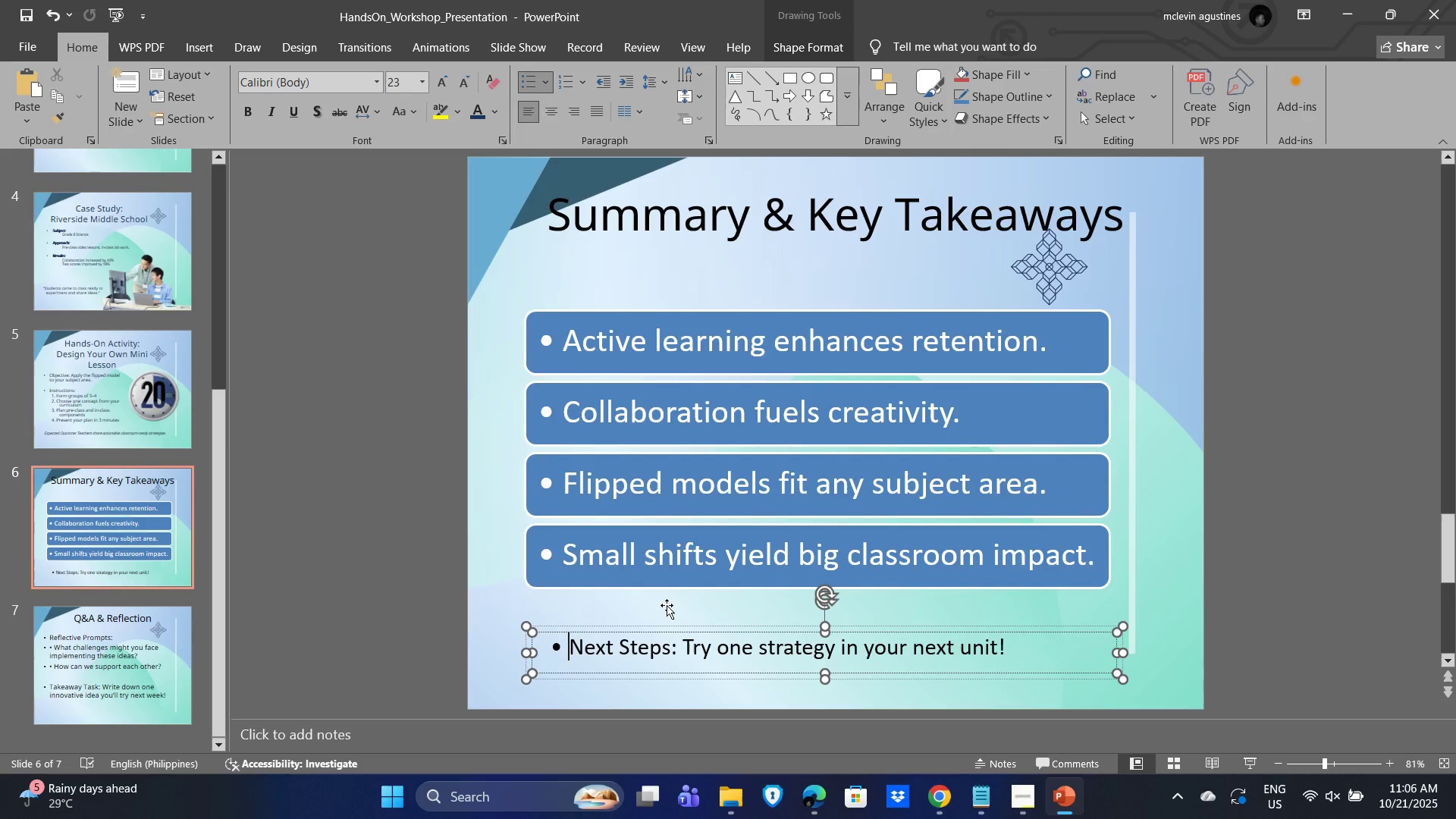 
key(Backspace)
 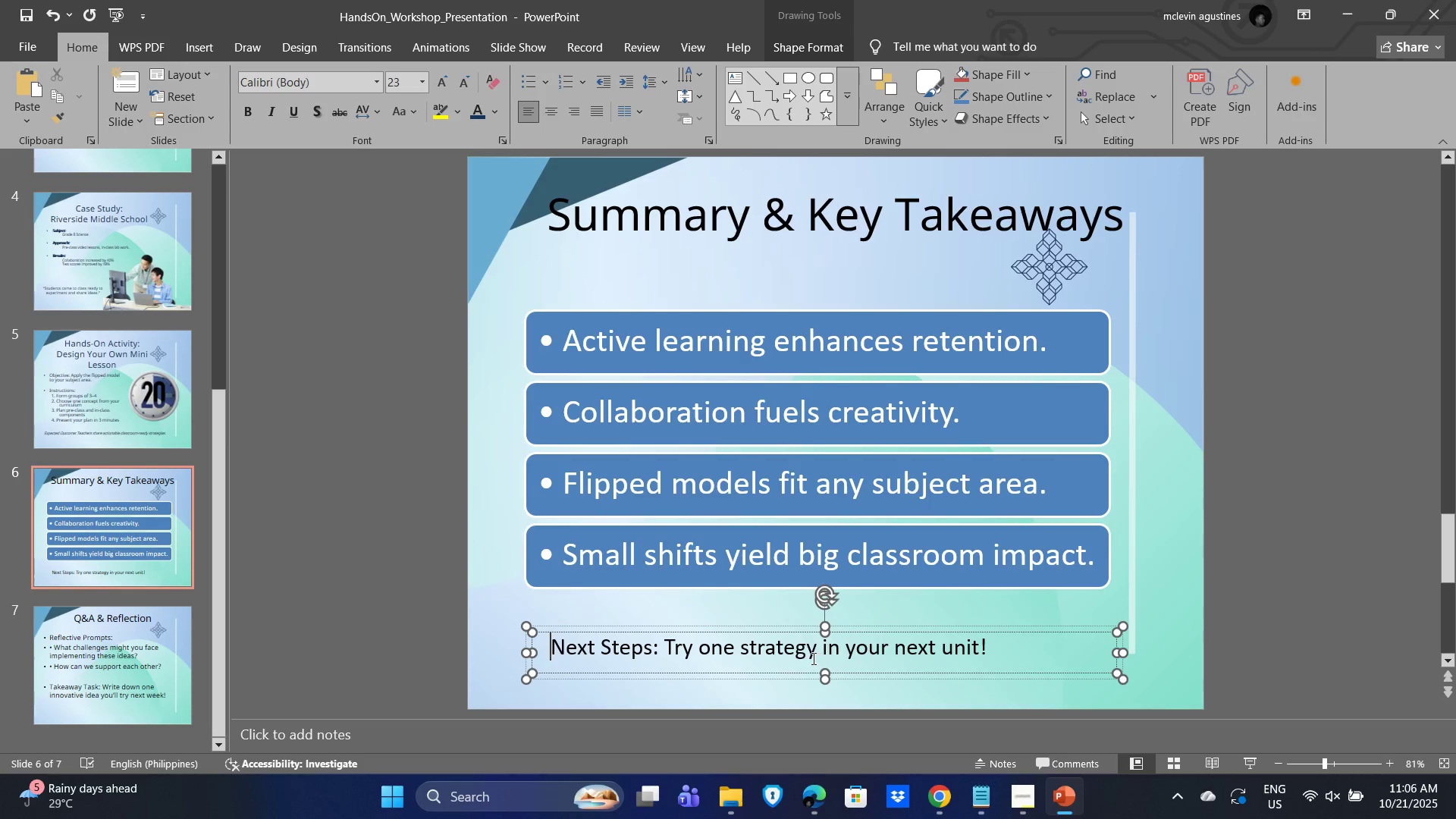 
wait(7.53)
 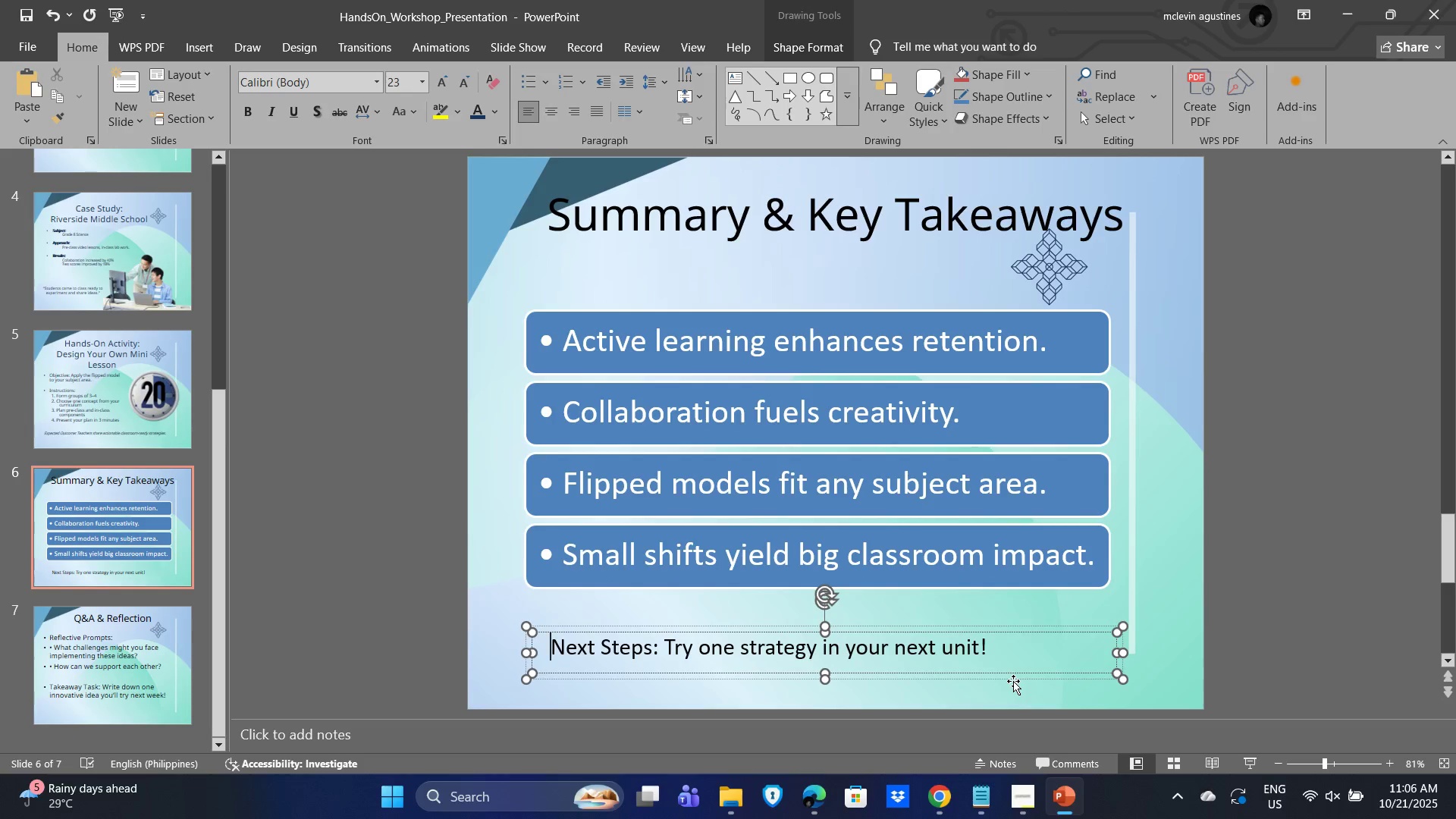 
left_click([845, 507])
 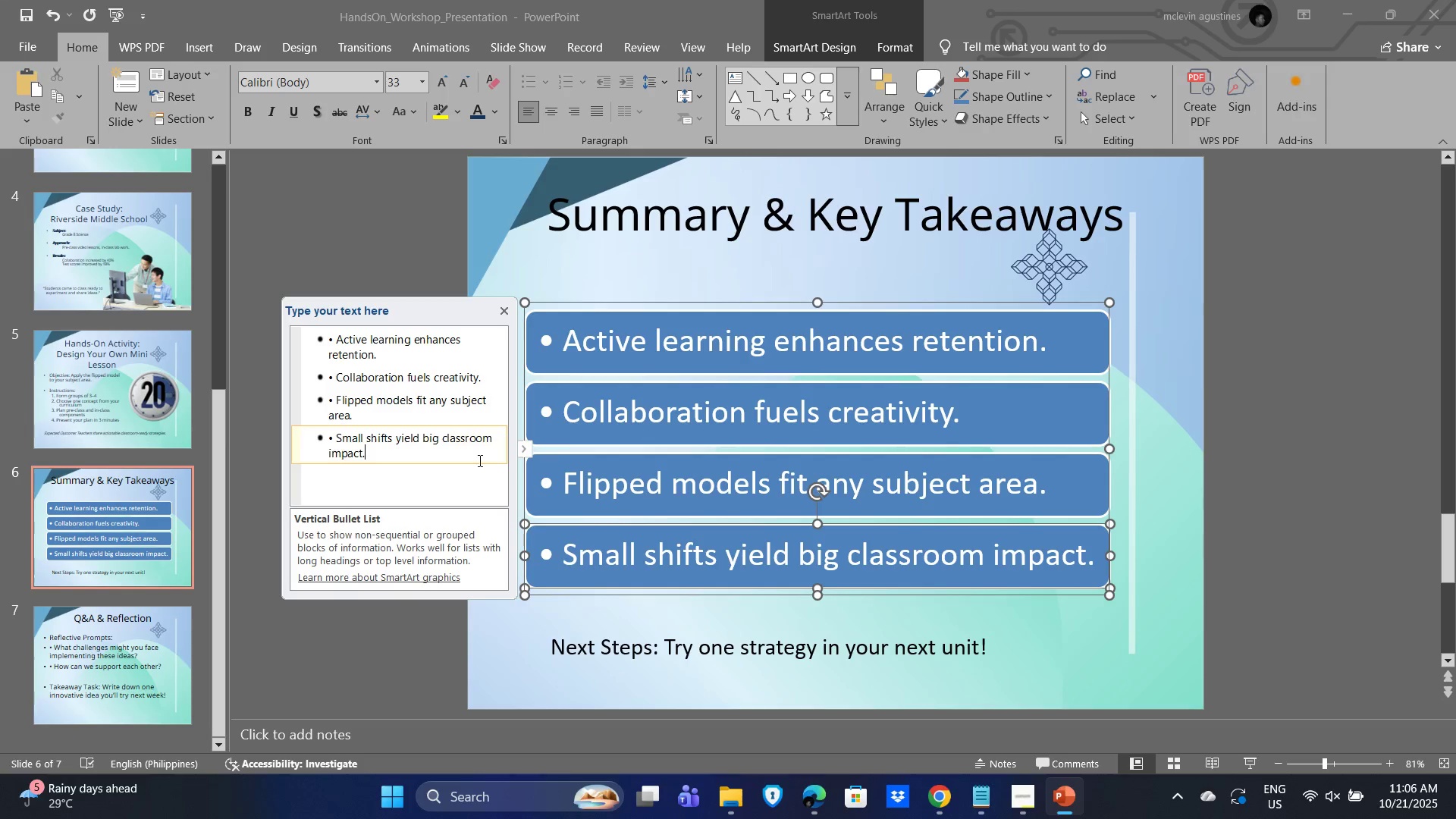 
key(Enter)
 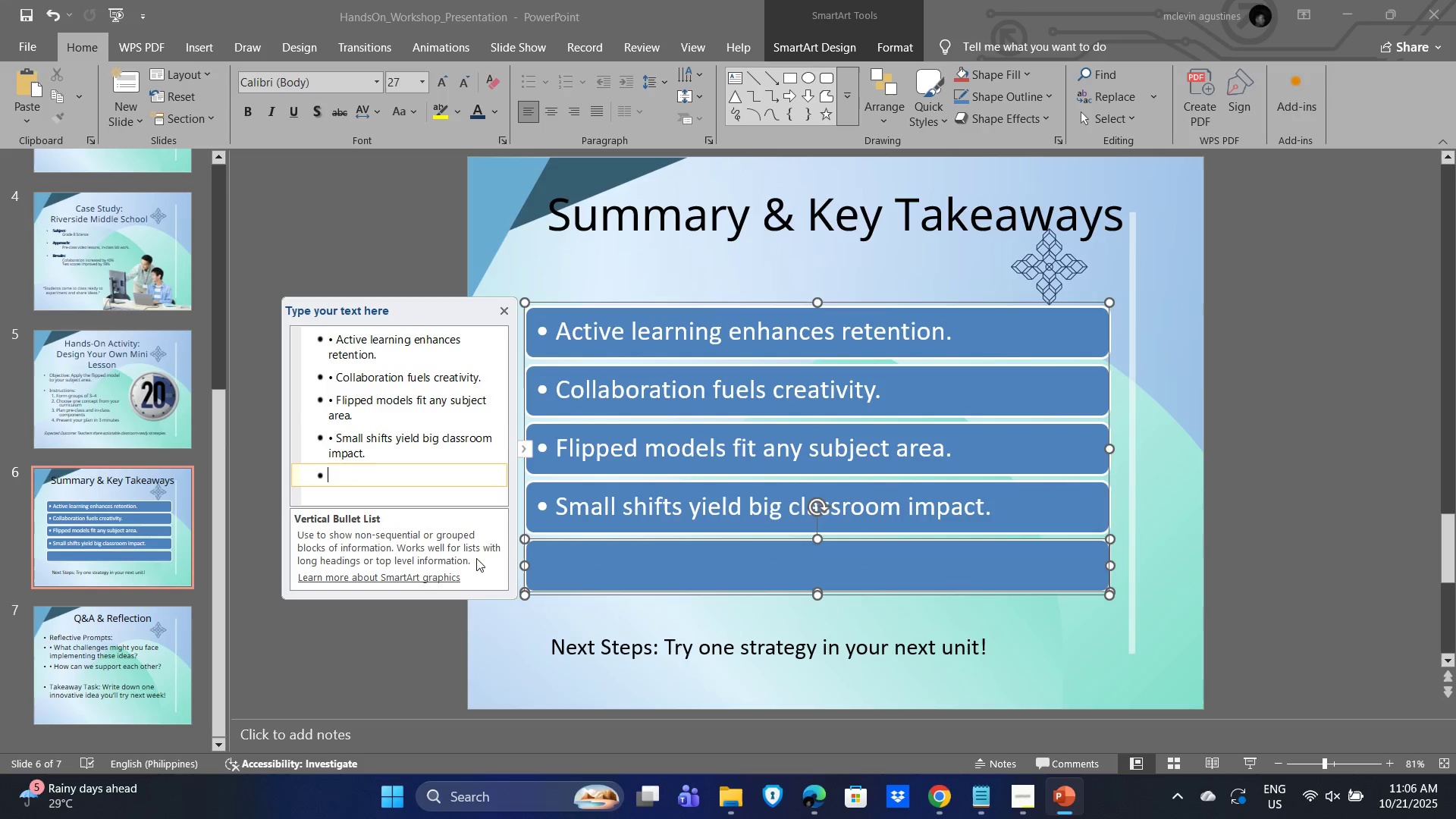 
key(Control+V)
 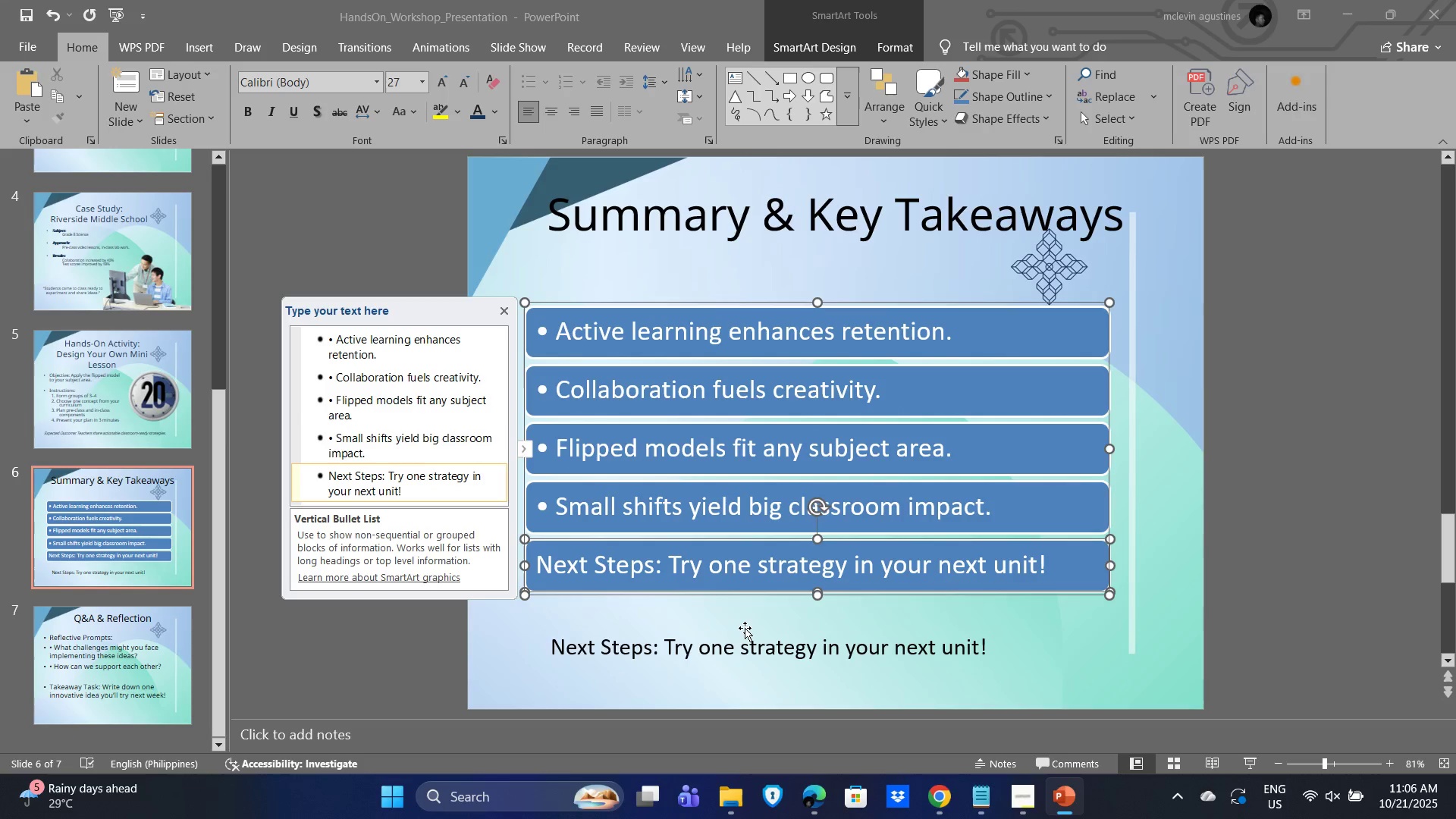 
left_click([745, 628])
 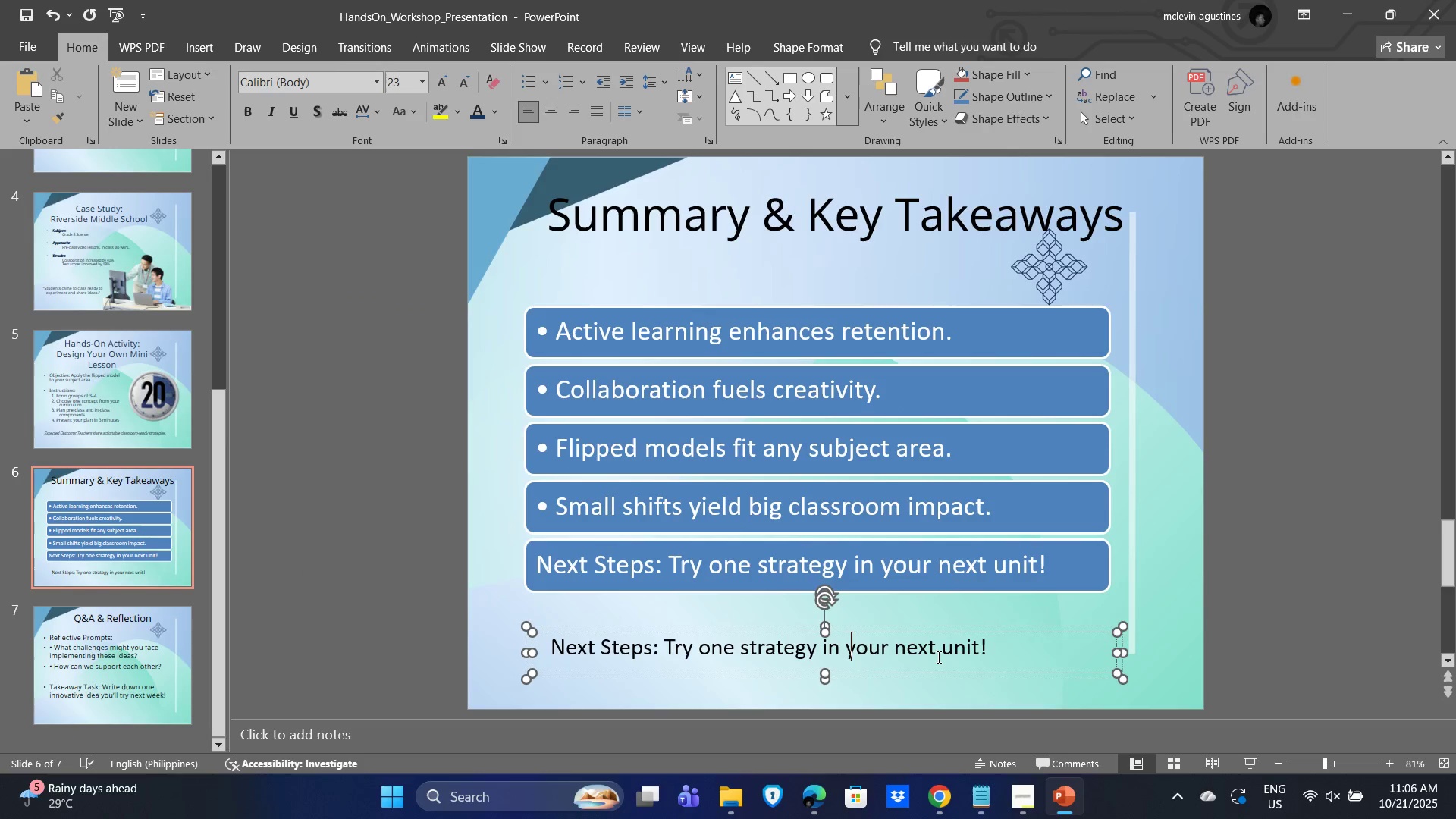 
left_click([937, 657])
 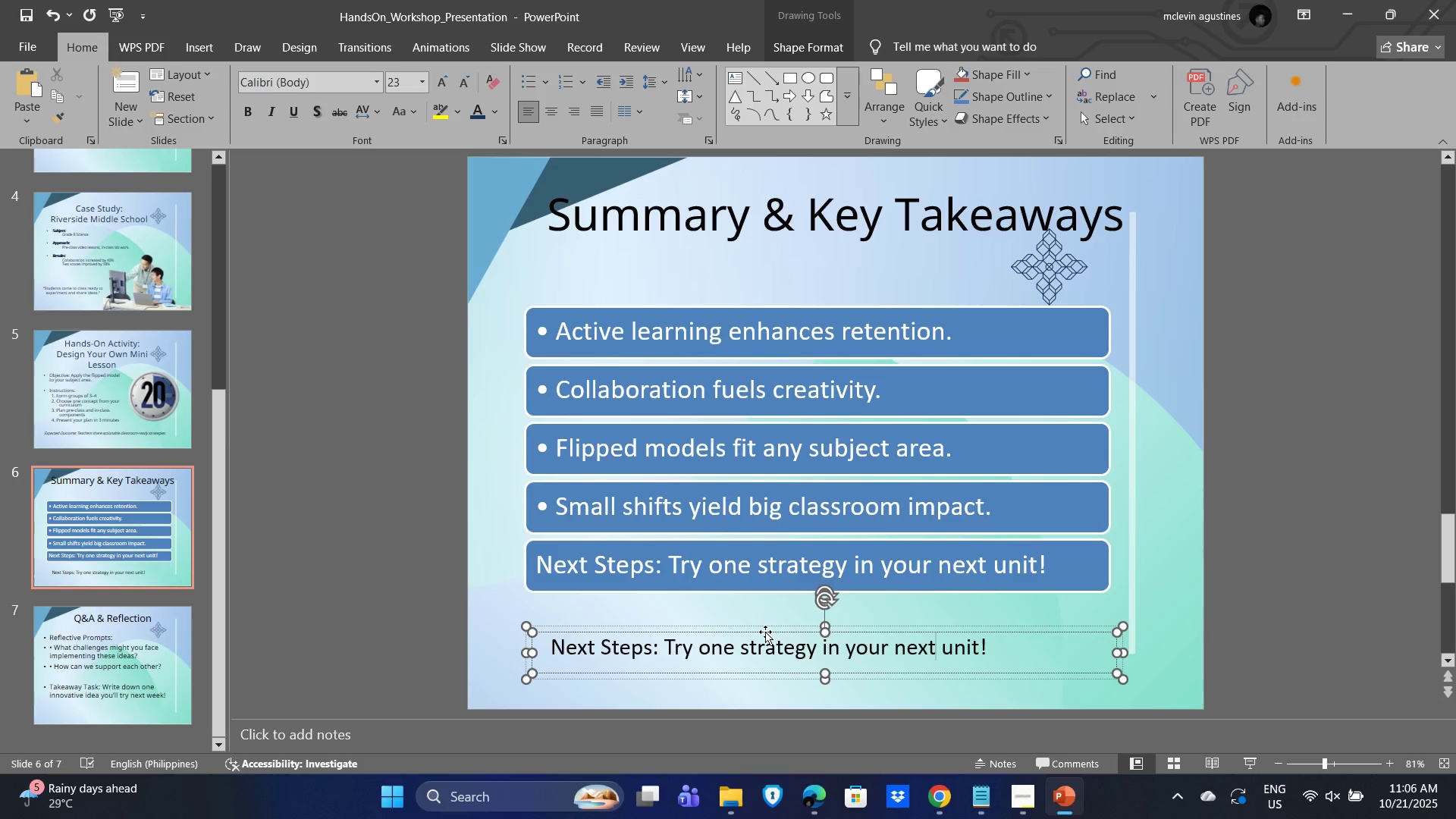 
left_click([765, 629])
 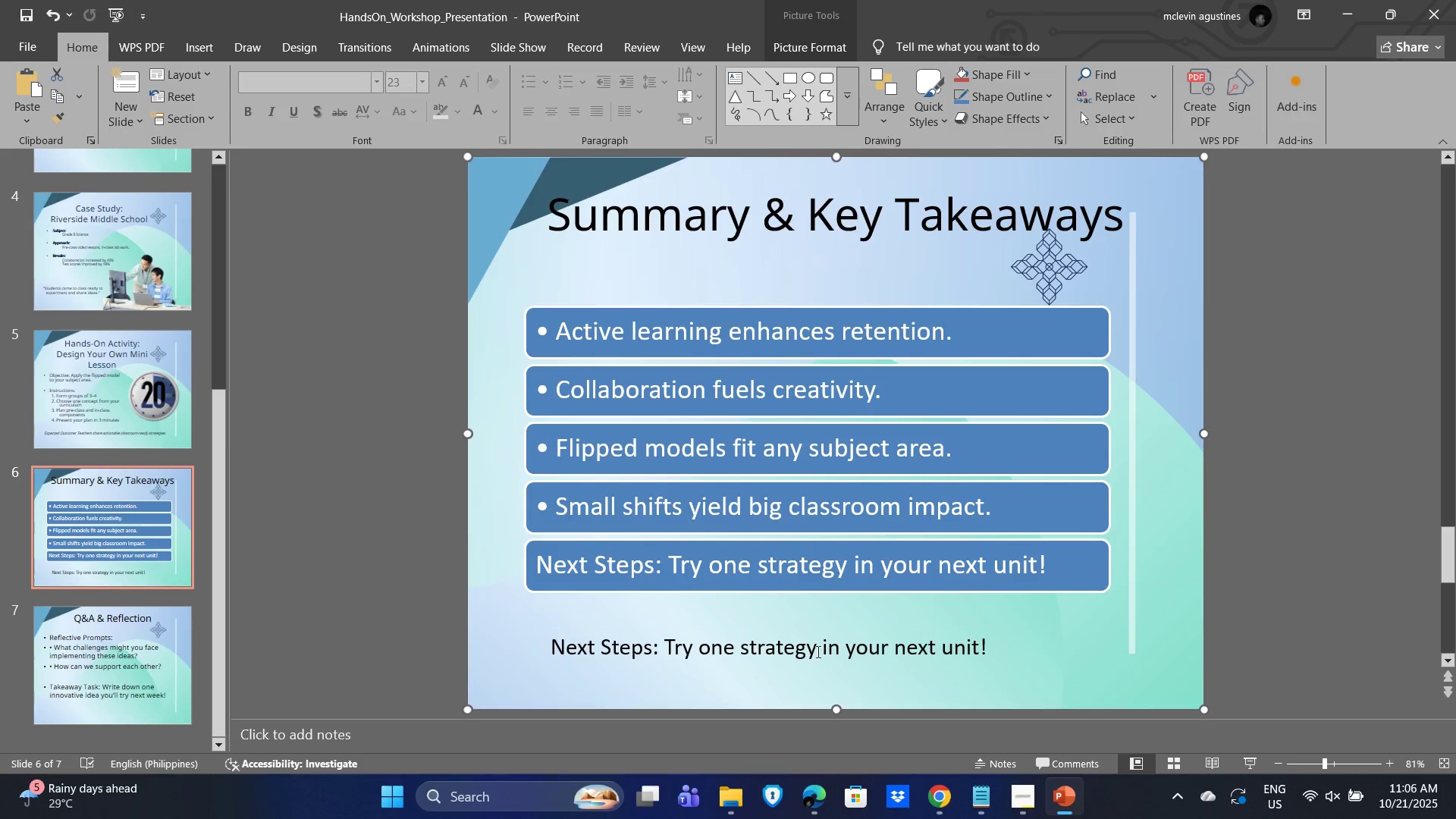 
left_click([817, 651])
 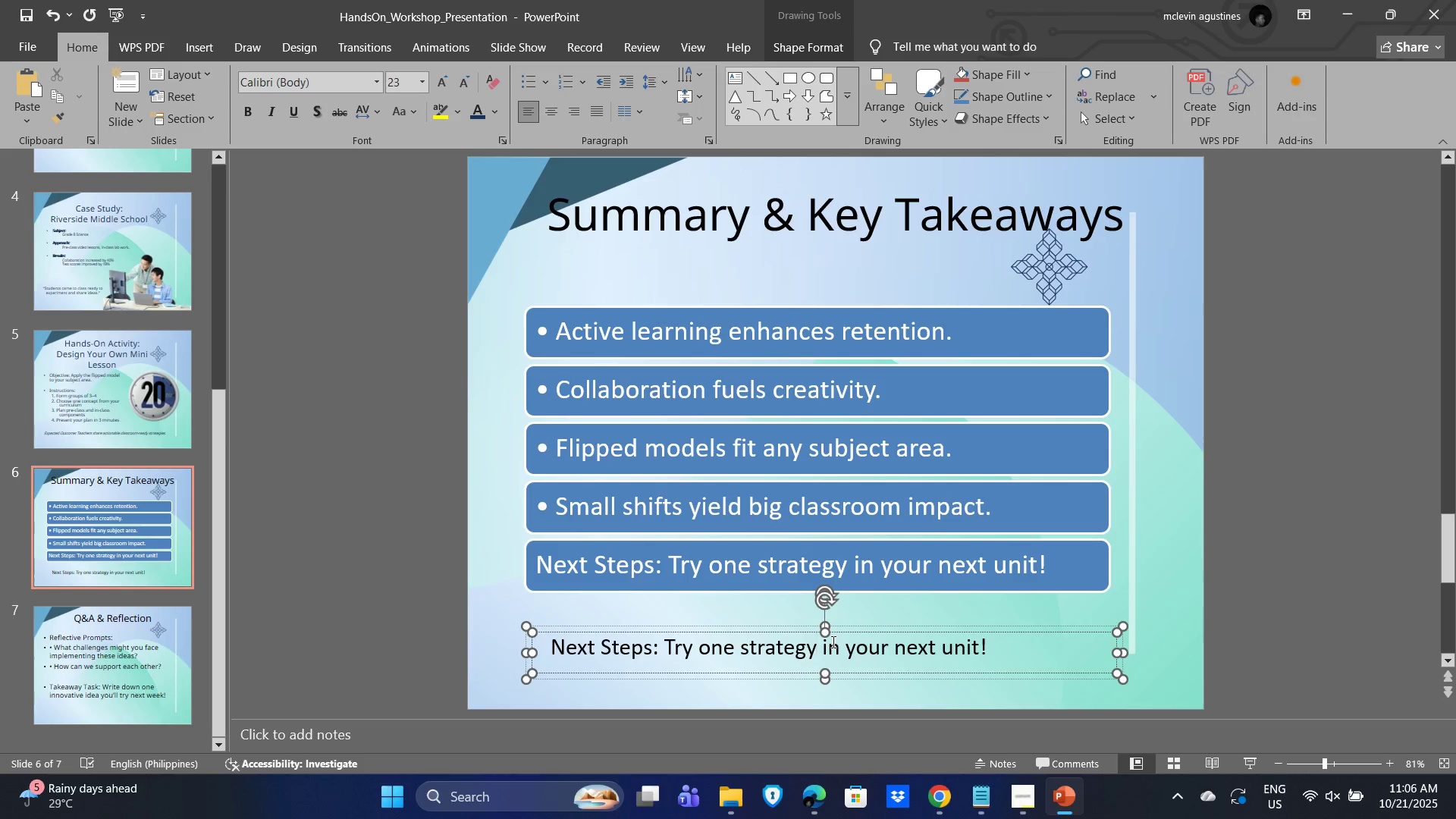 
key(Delete)
 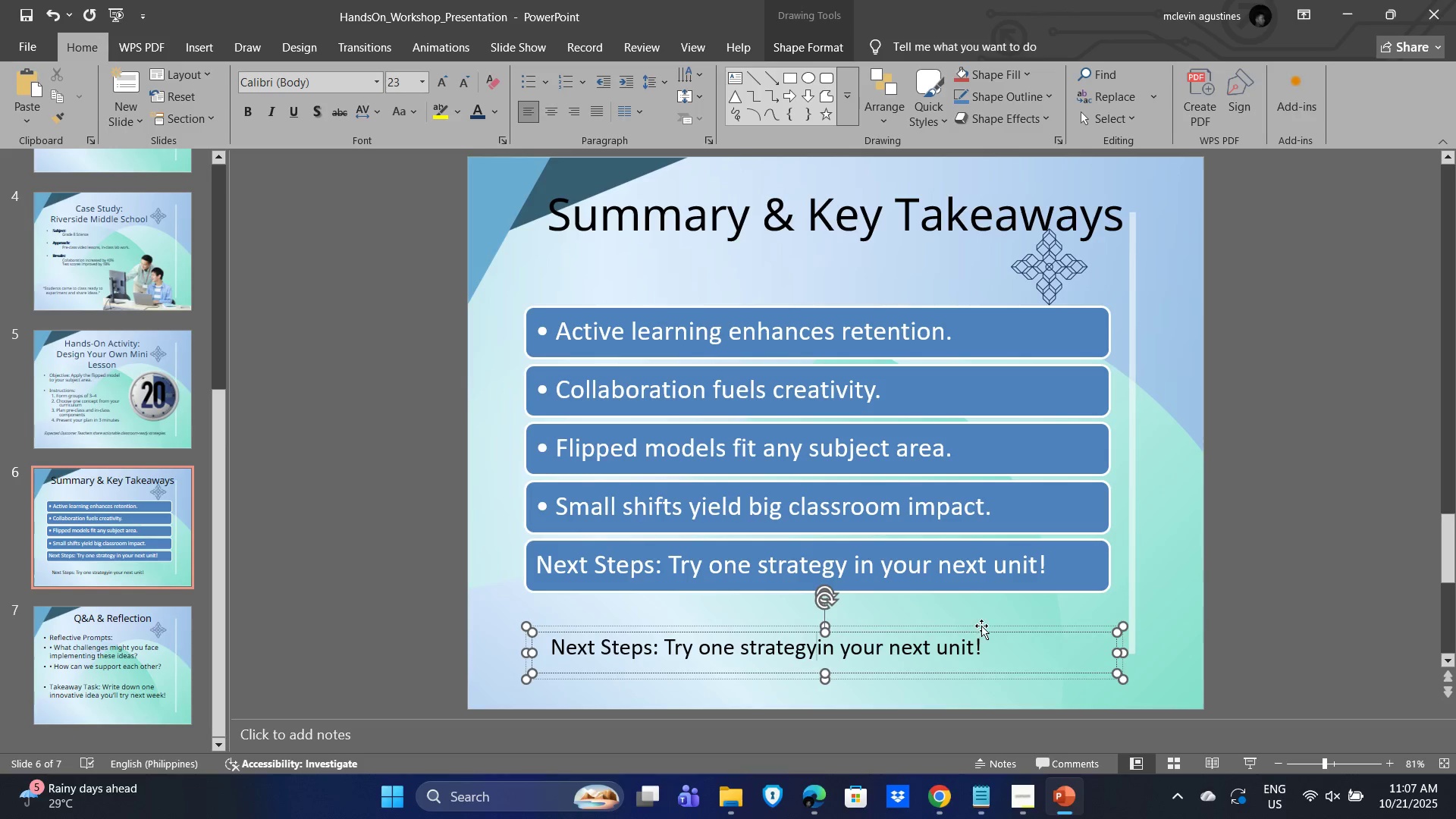 
left_click([981, 633])
 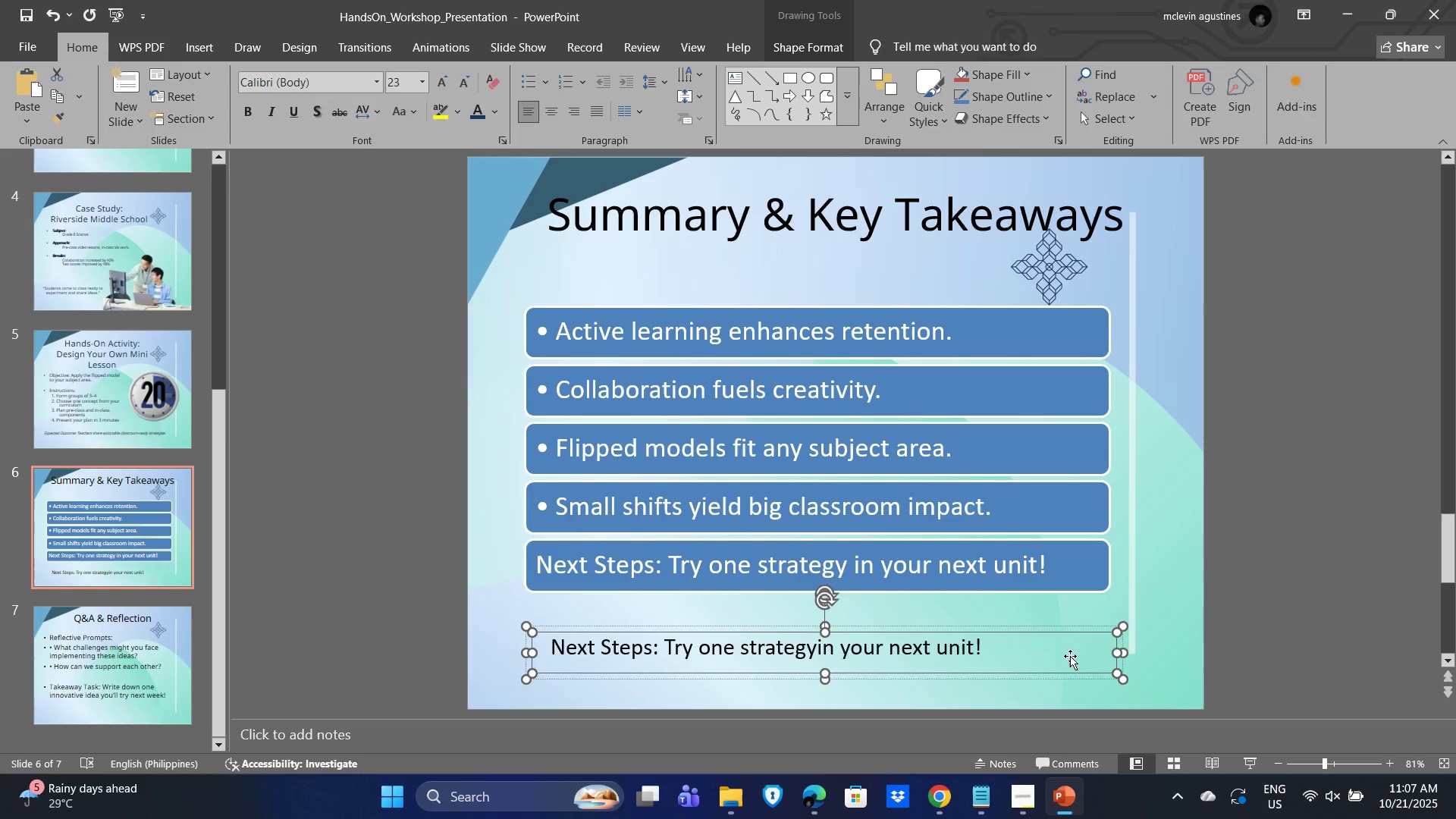 
key(Delete)
 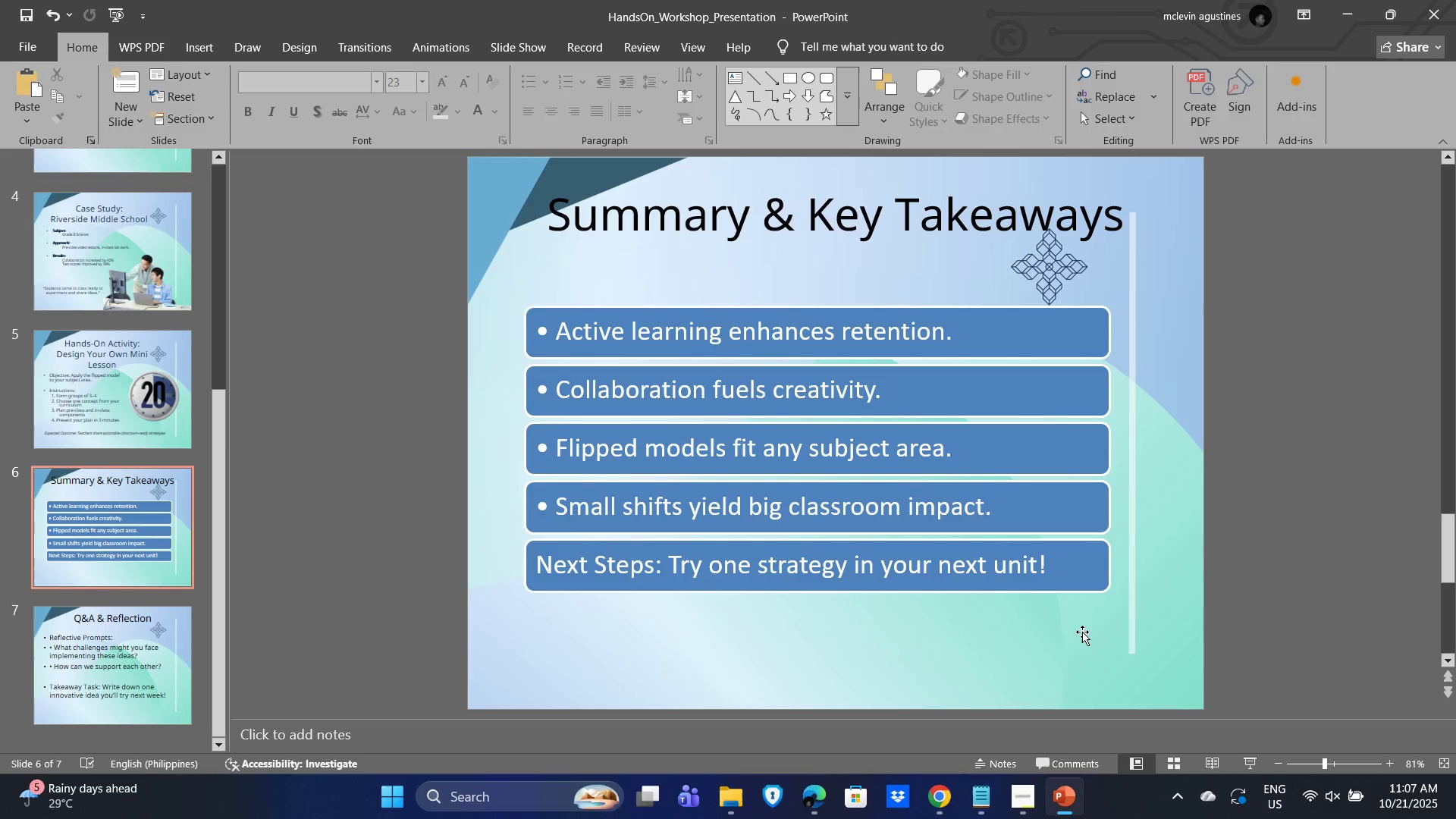 
key(Alt+AltLeft)
 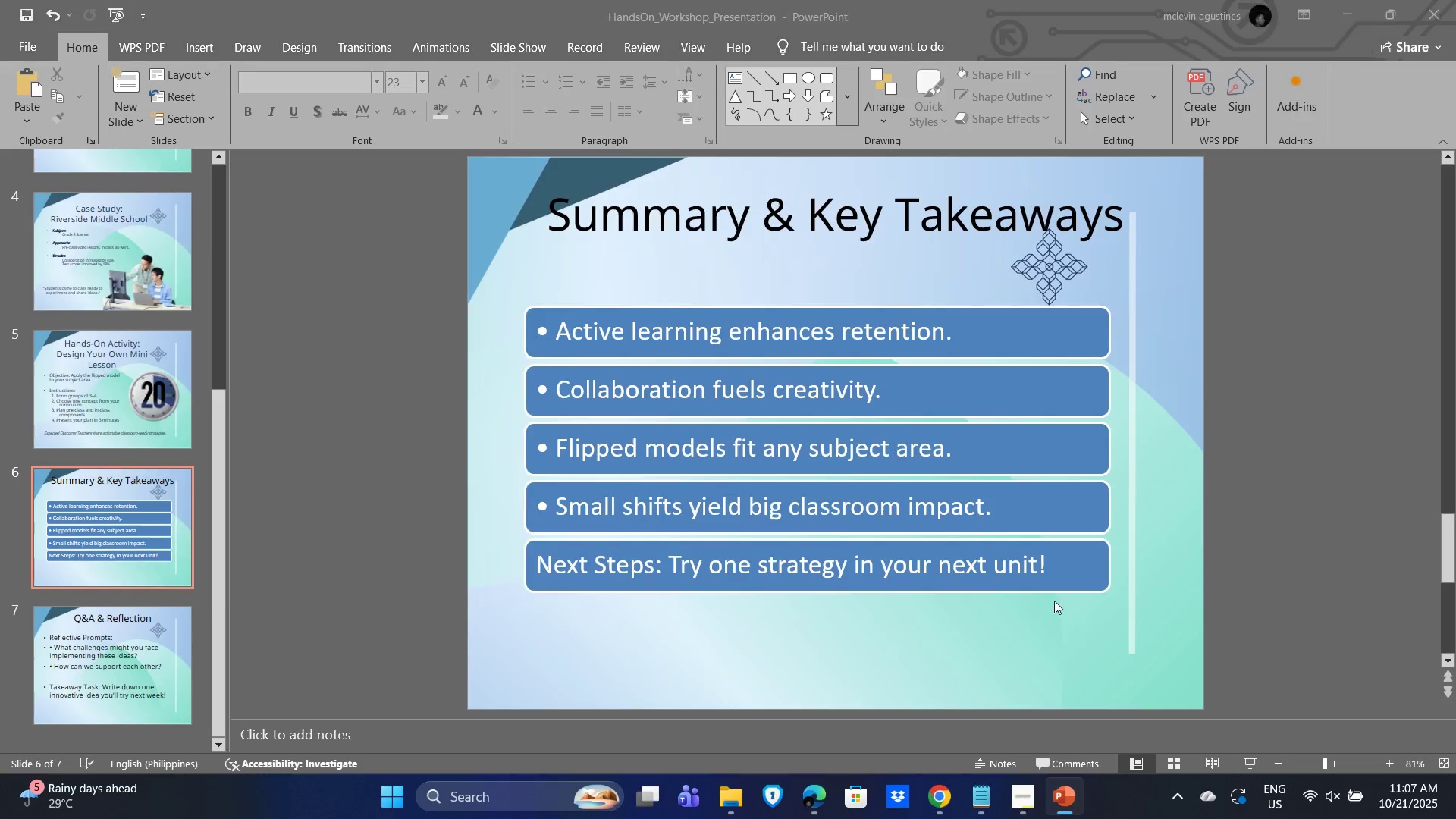 
key(Alt+Tab)
 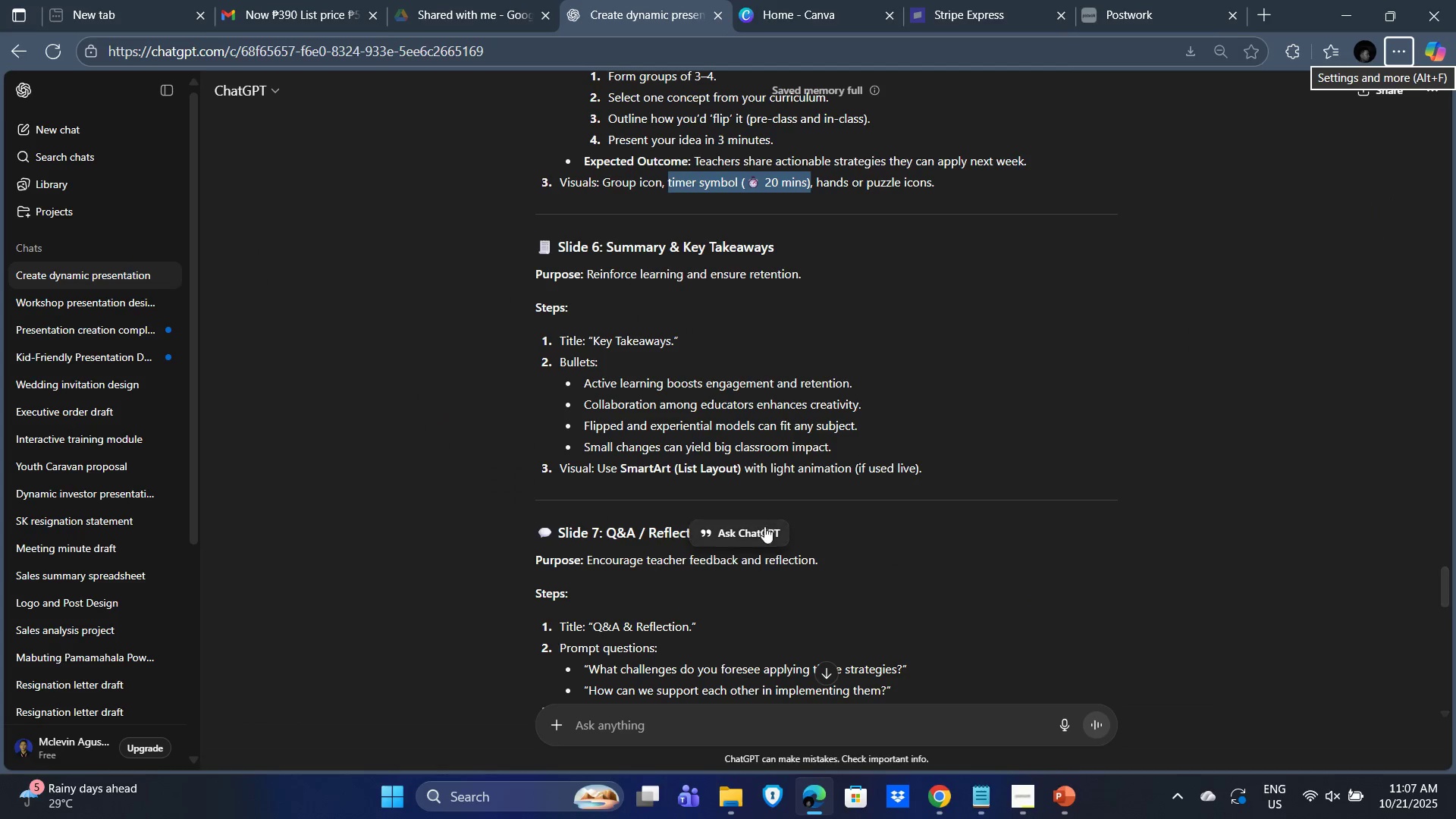 
key(Alt+AltLeft)
 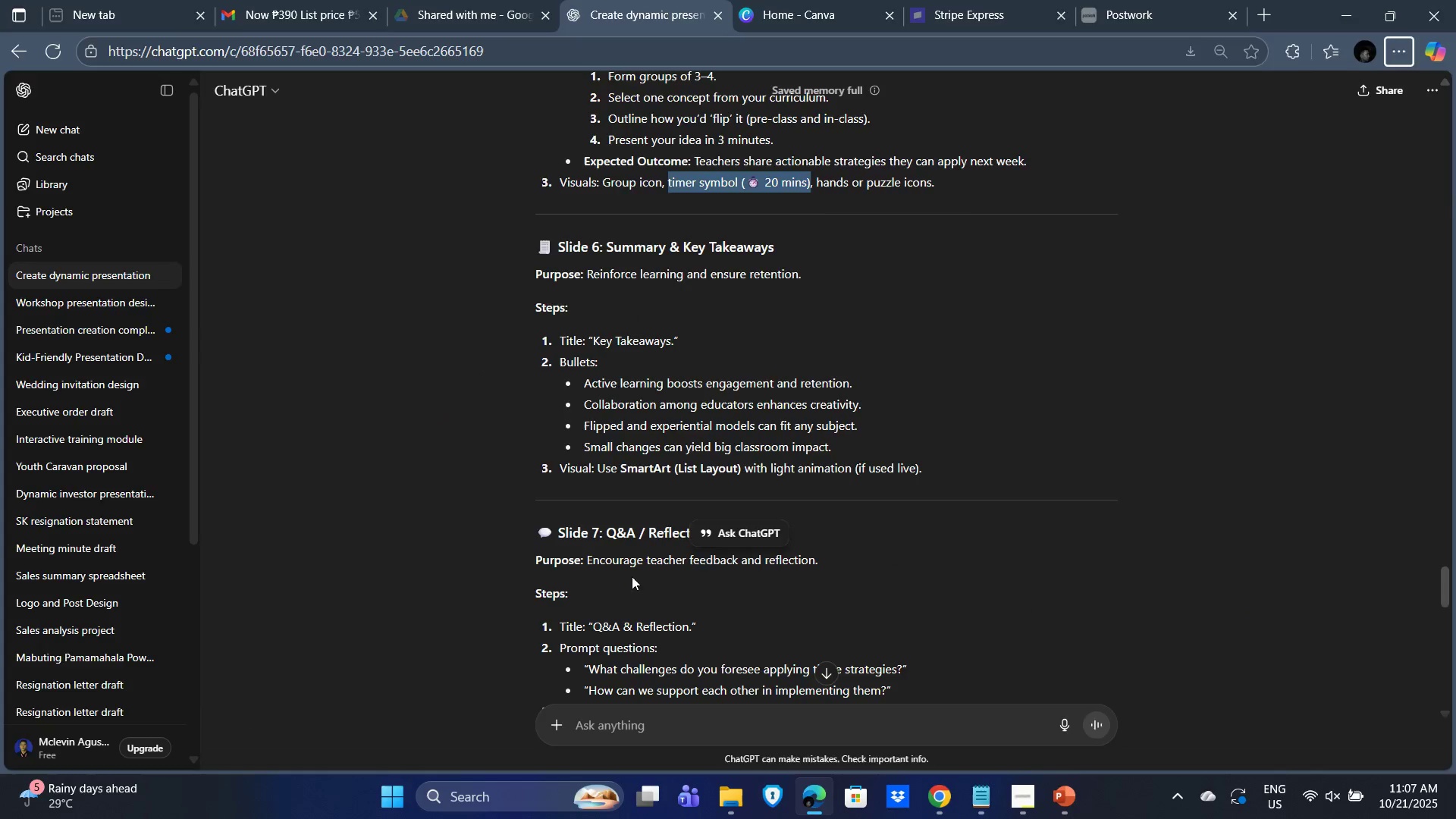 
key(Alt+Tab)
 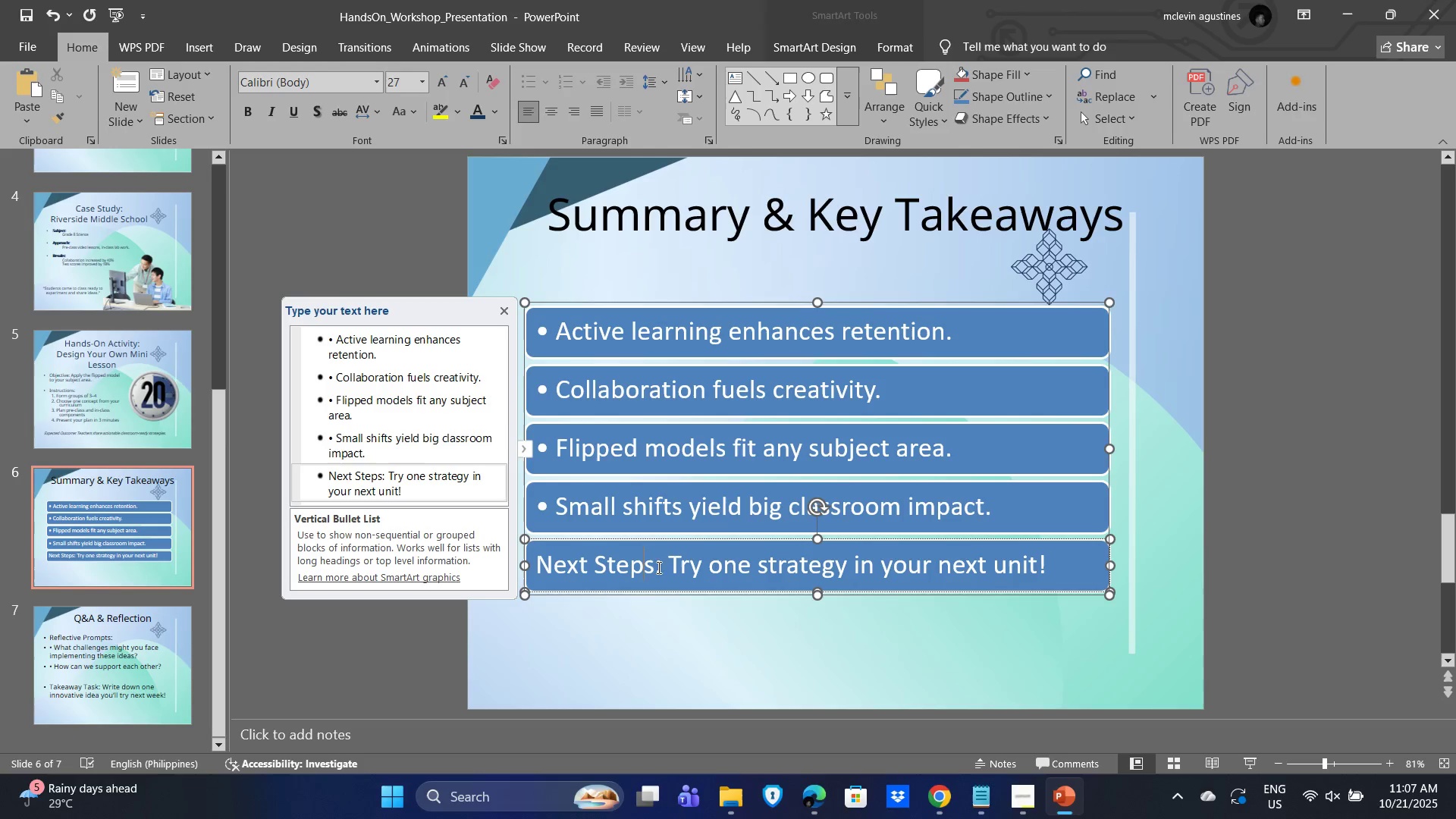 
double_click([805, 671])
 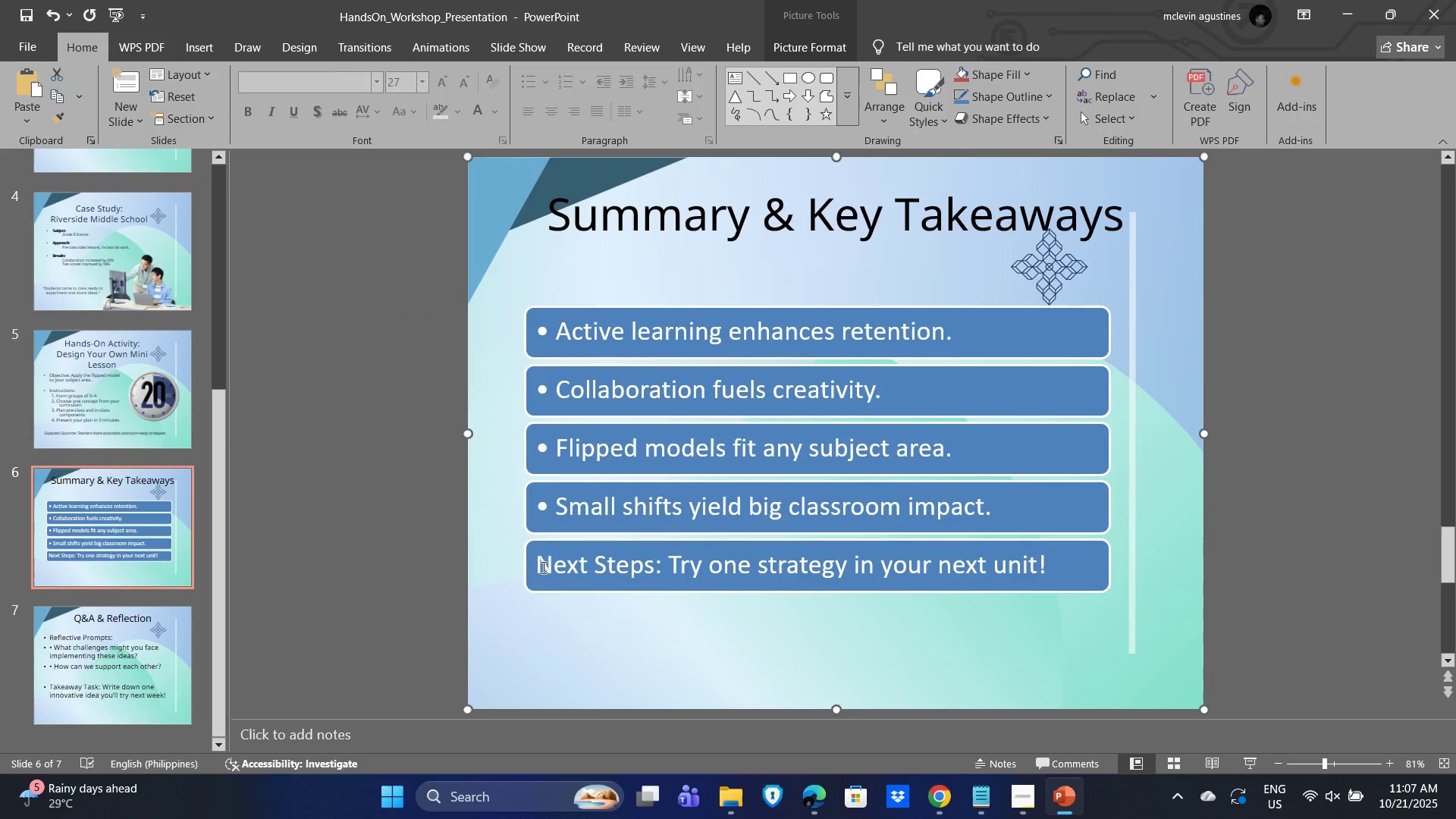 
left_click([536, 560])
 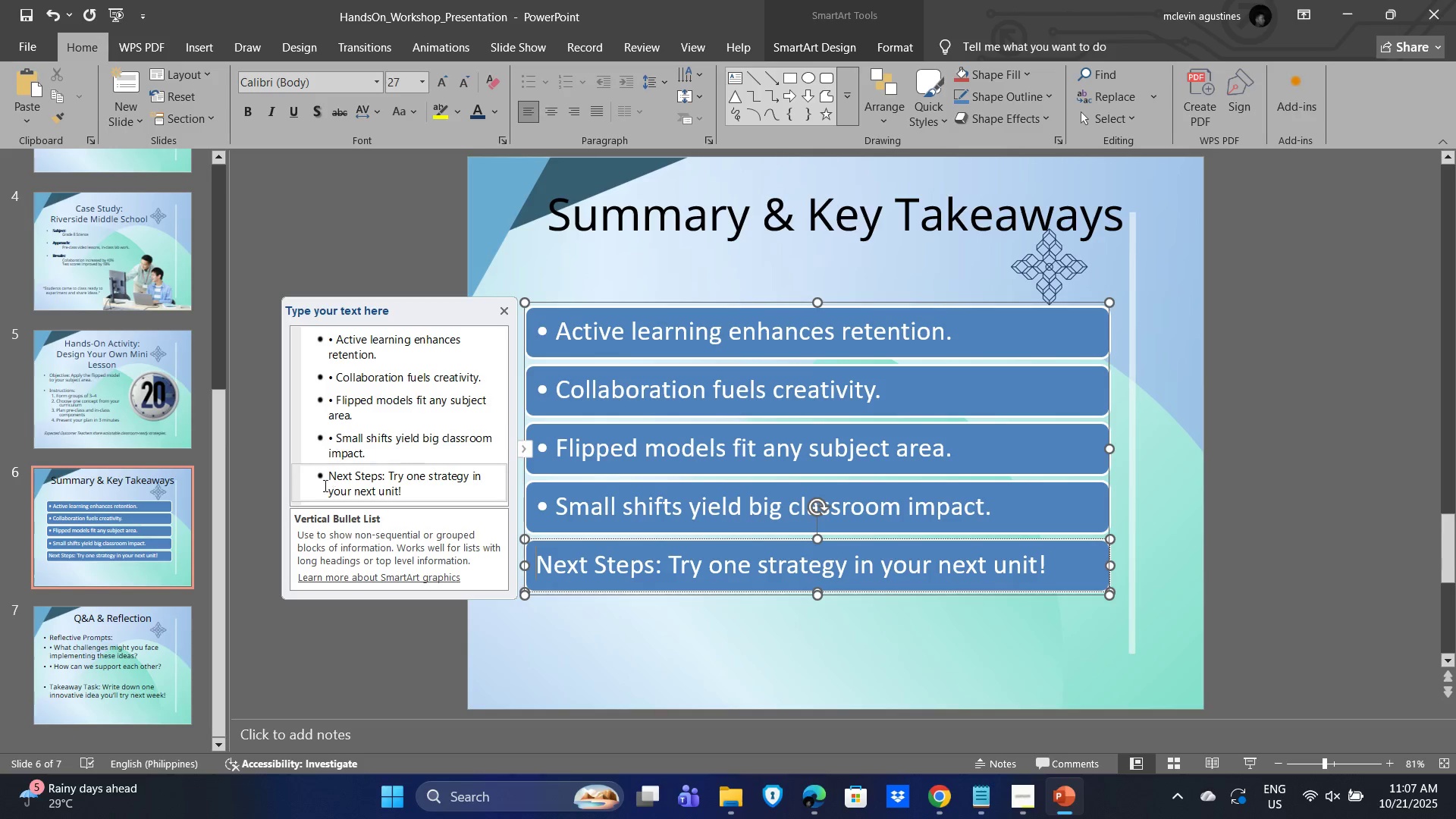 
left_click([330, 475])
 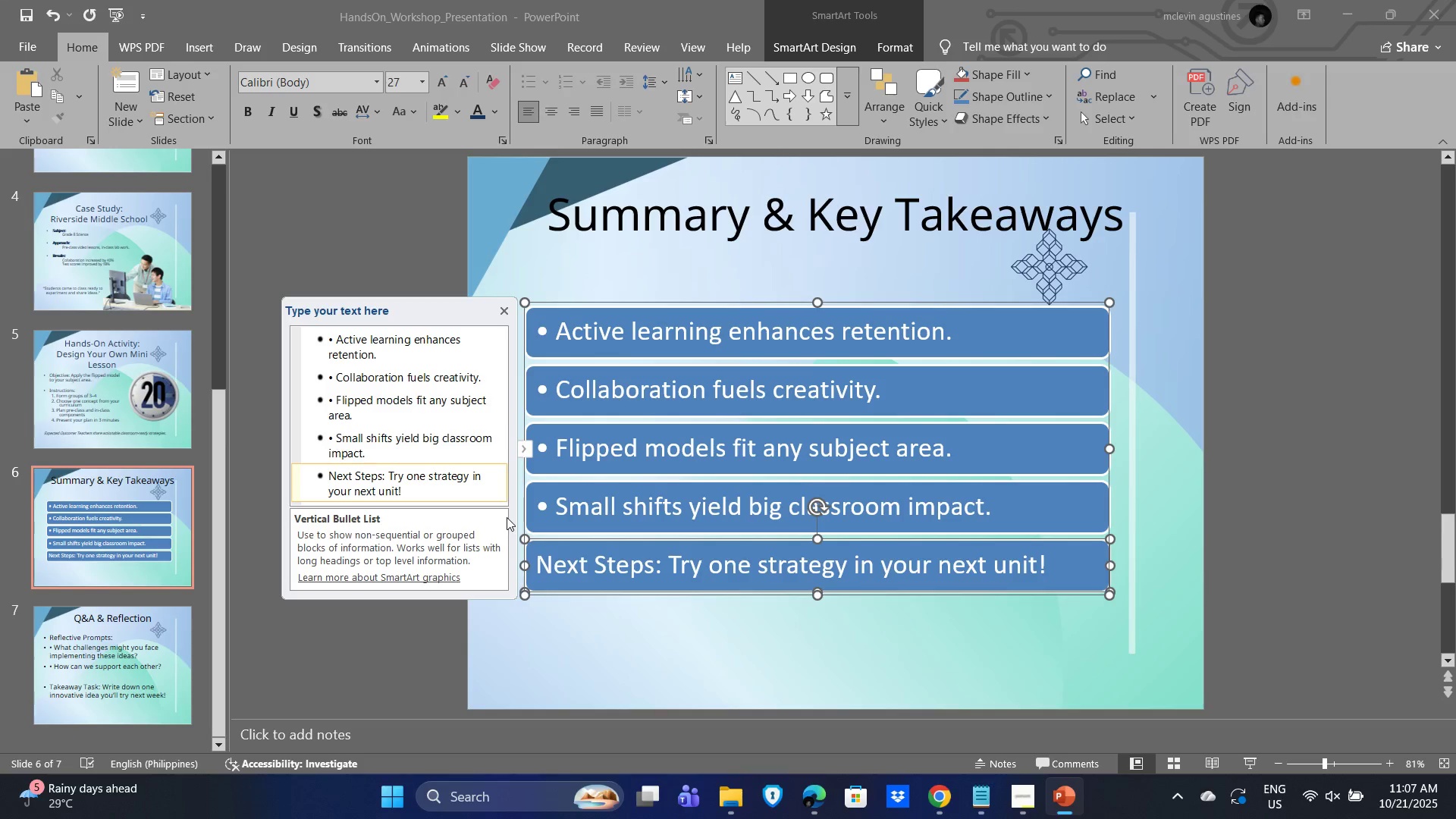 
key(Enter)
 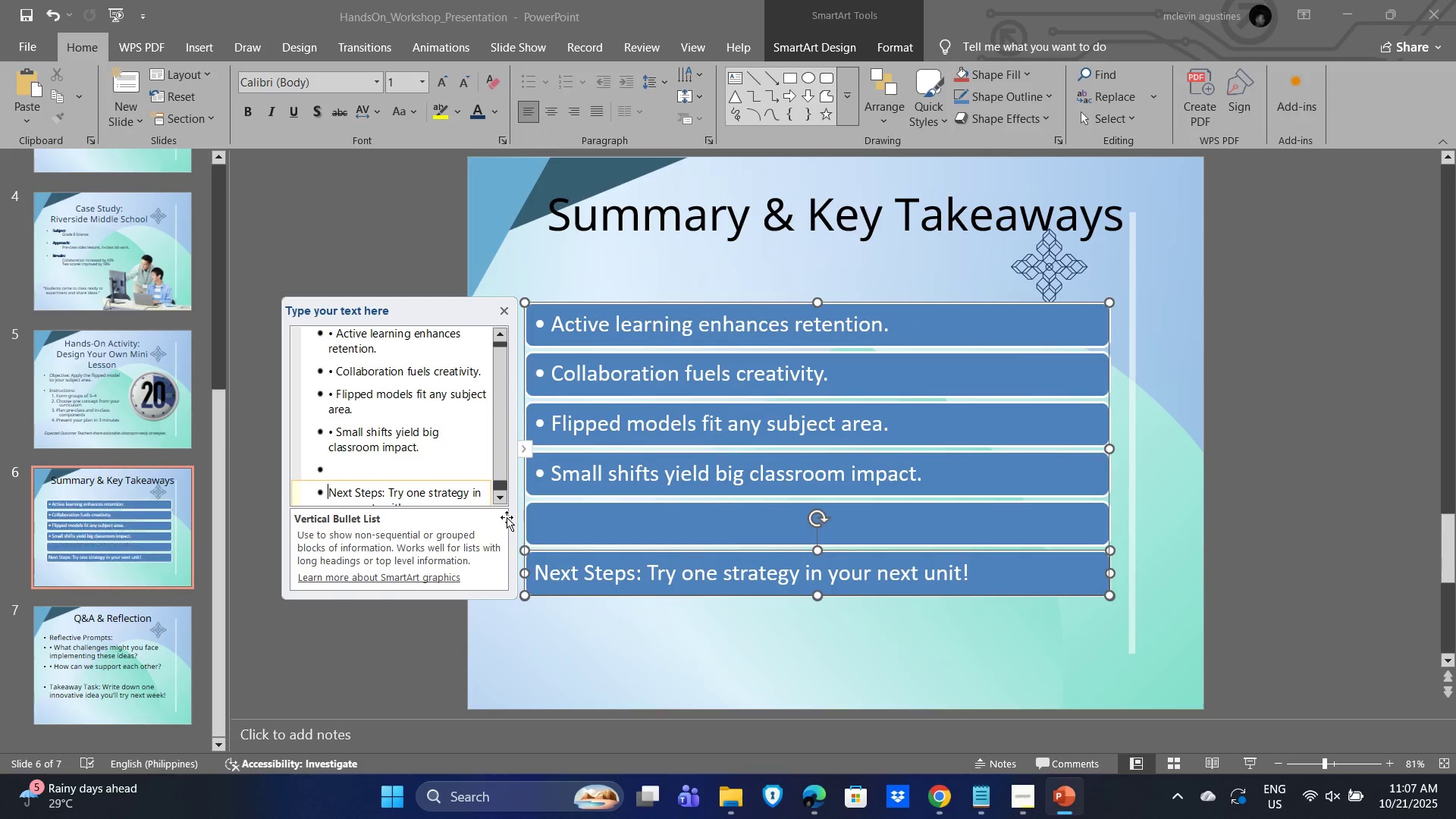 
key(Enter)
 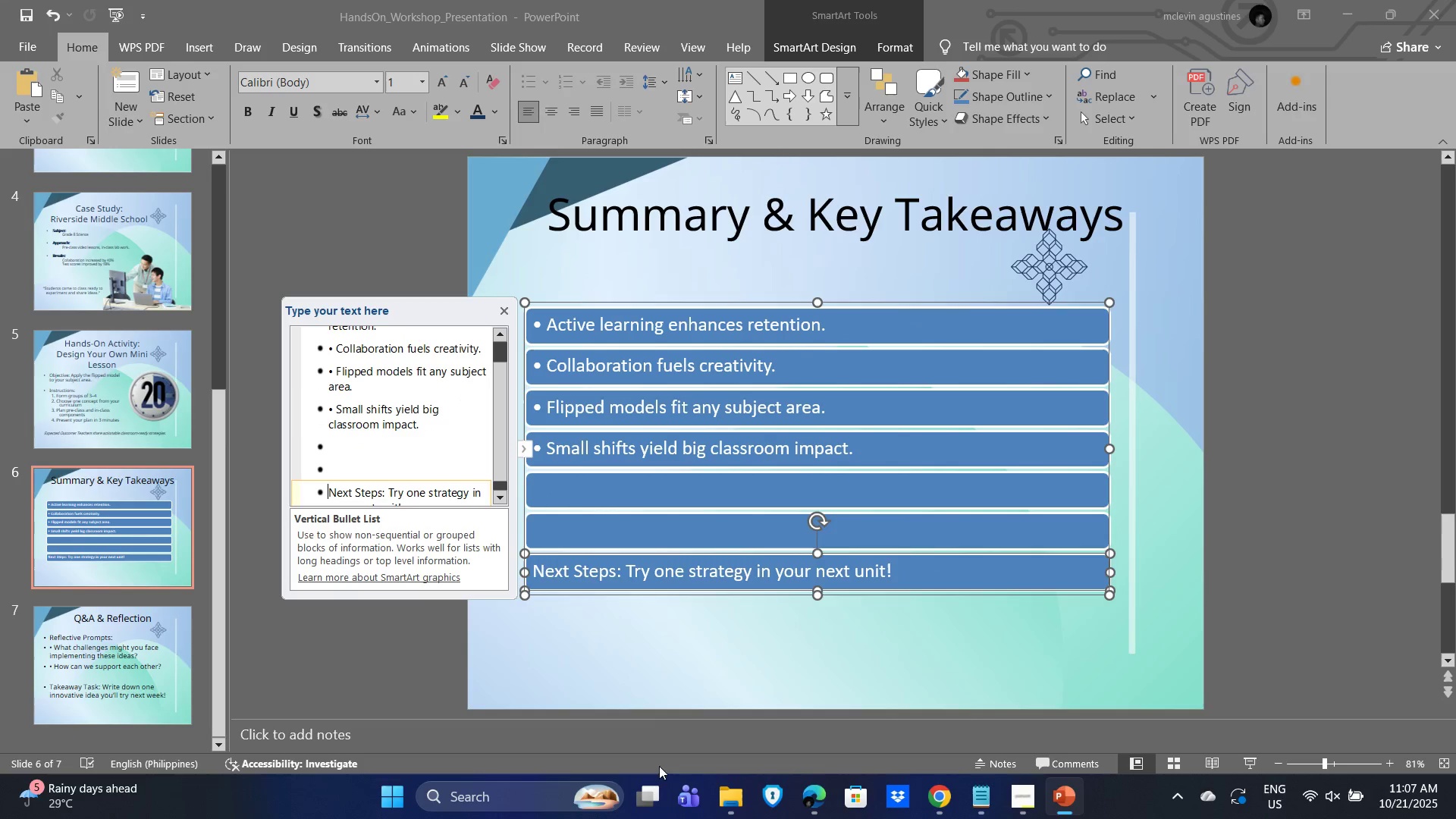 
left_click([704, 724])
 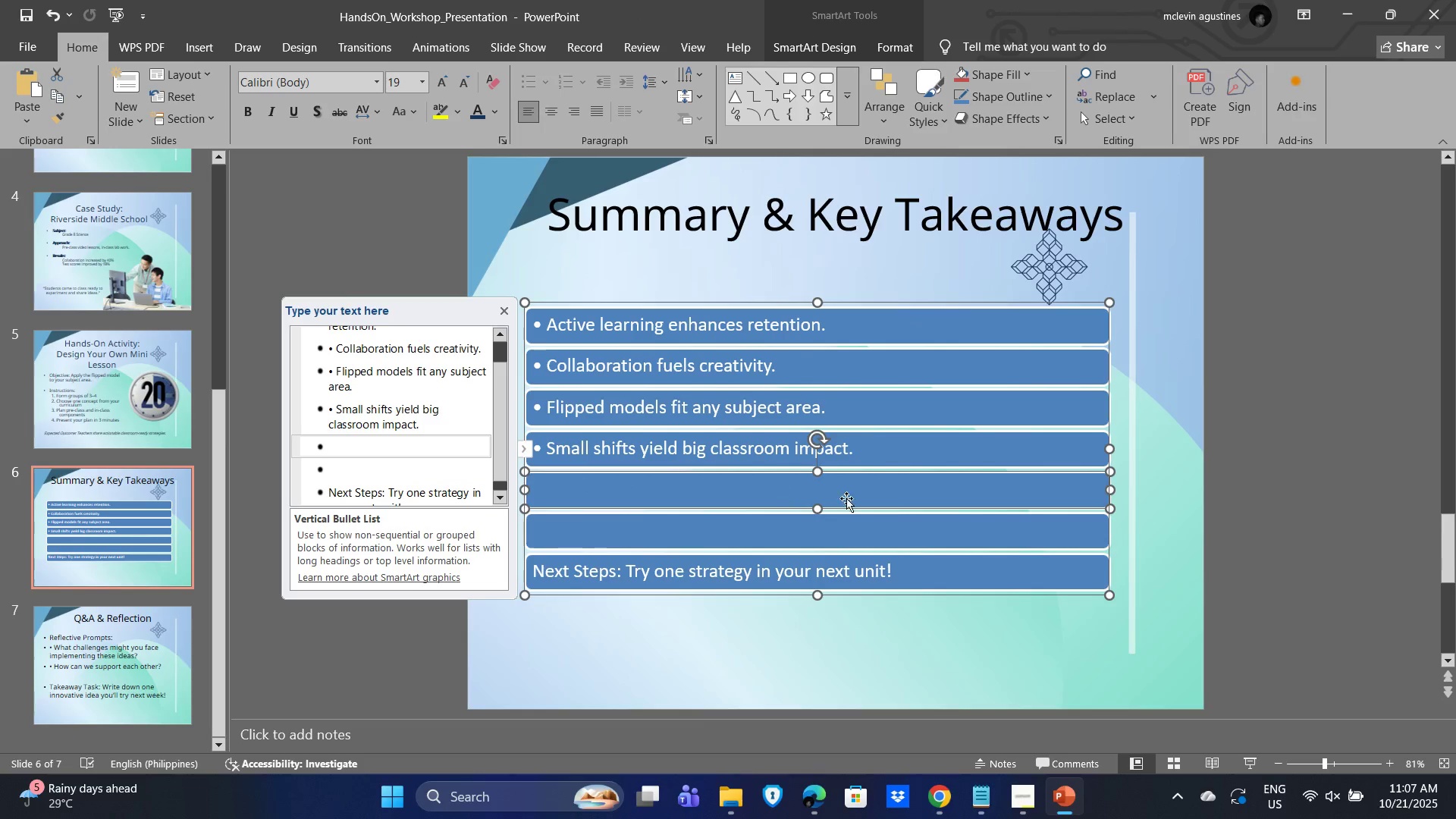 
hold_key(key=ShiftLeft, duration=1.09)
left_click([924, 542])
 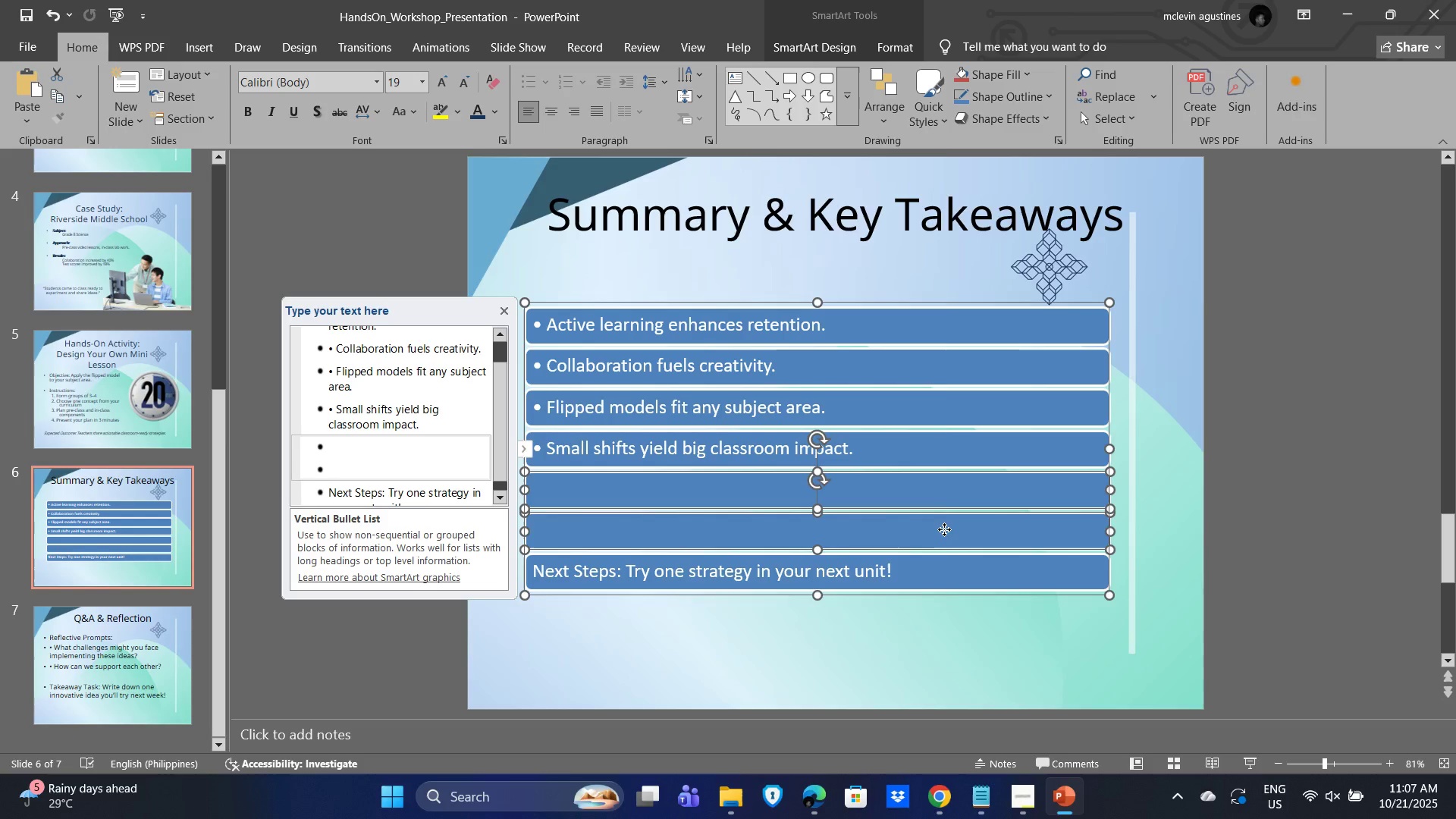 
right_click([944, 529])
 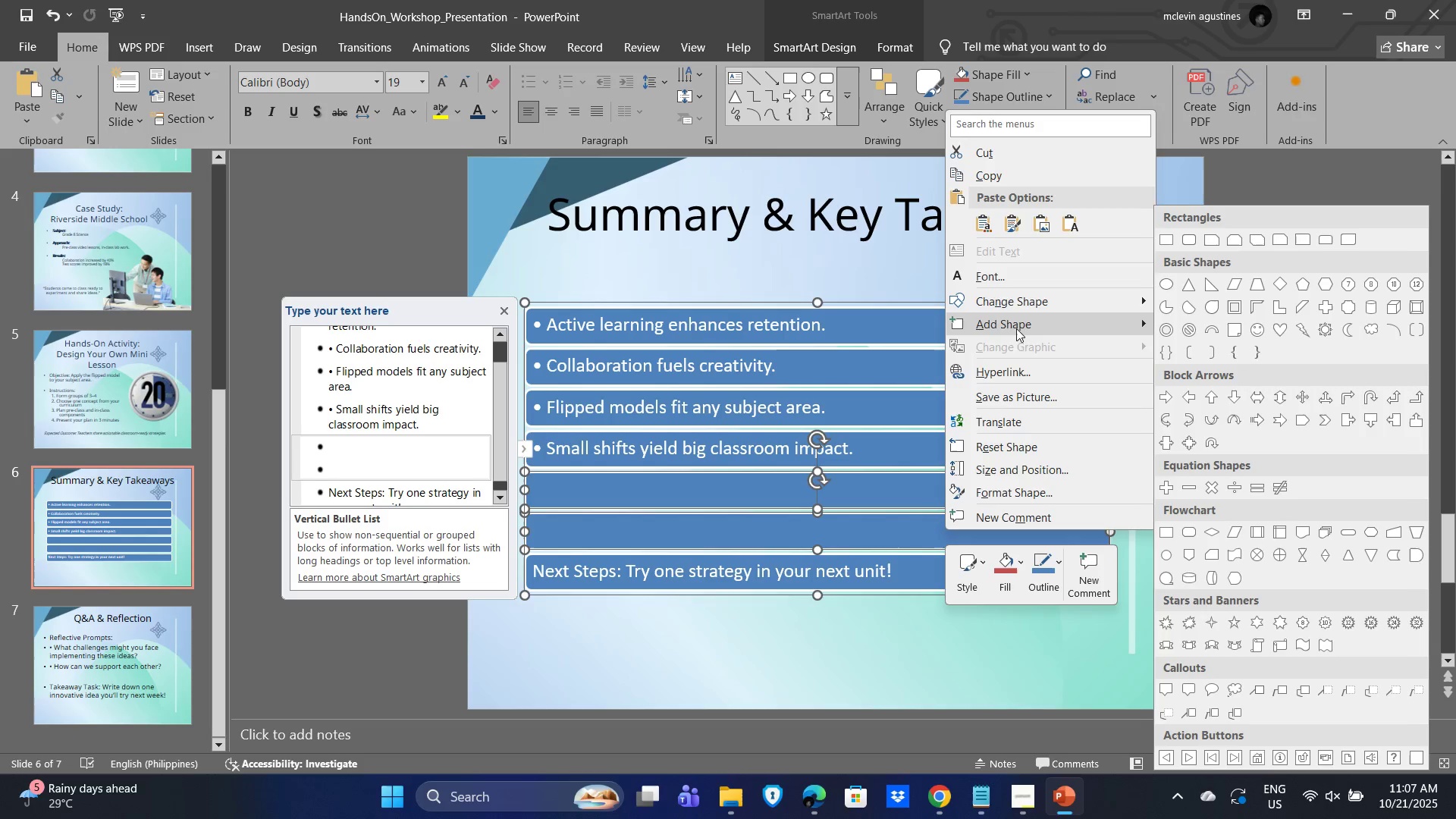 
double_click([747, 654])
 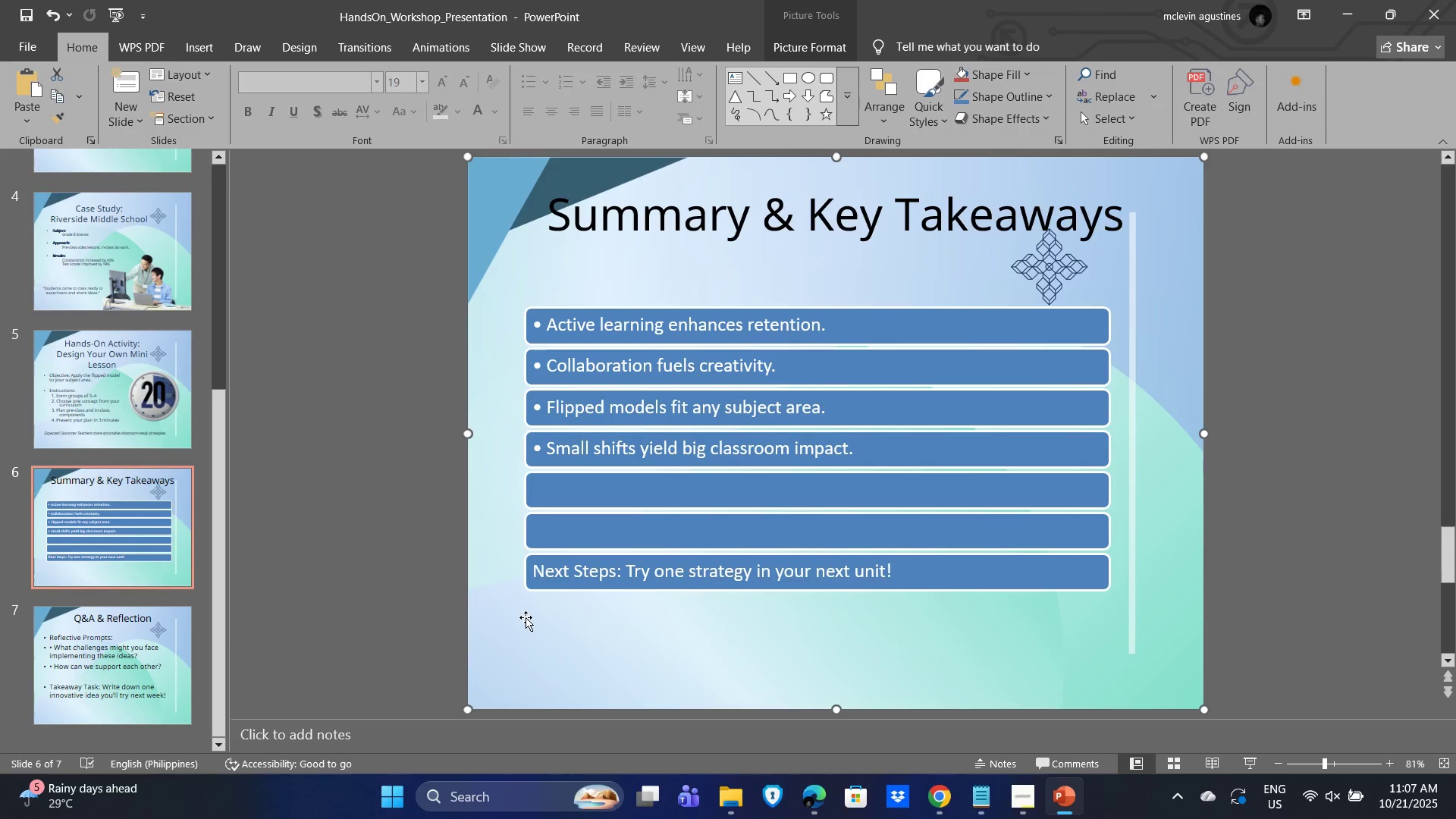 
hold_key(key=ControlLeft, duration=1.53)
 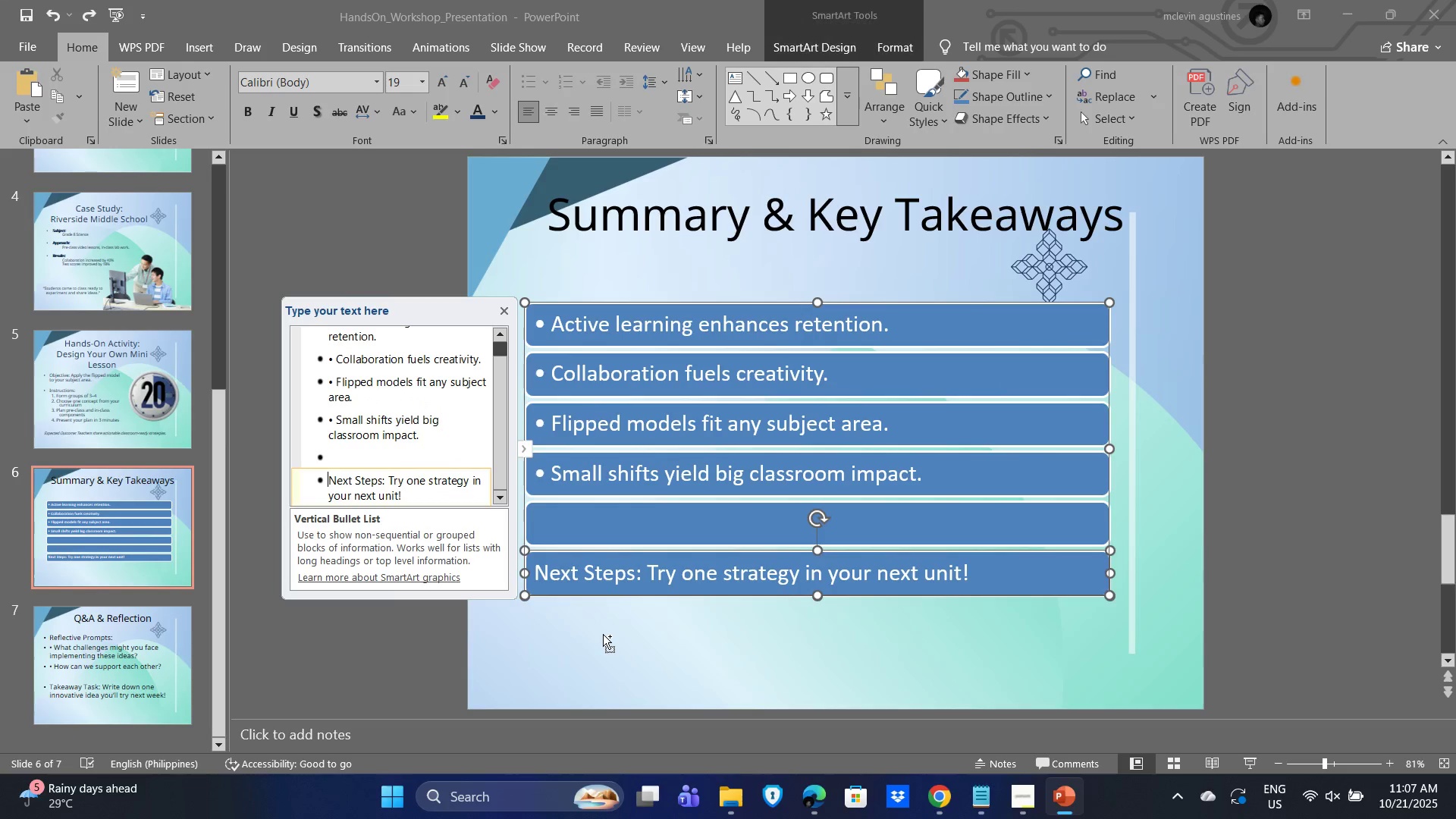 
key(Control+Z)
 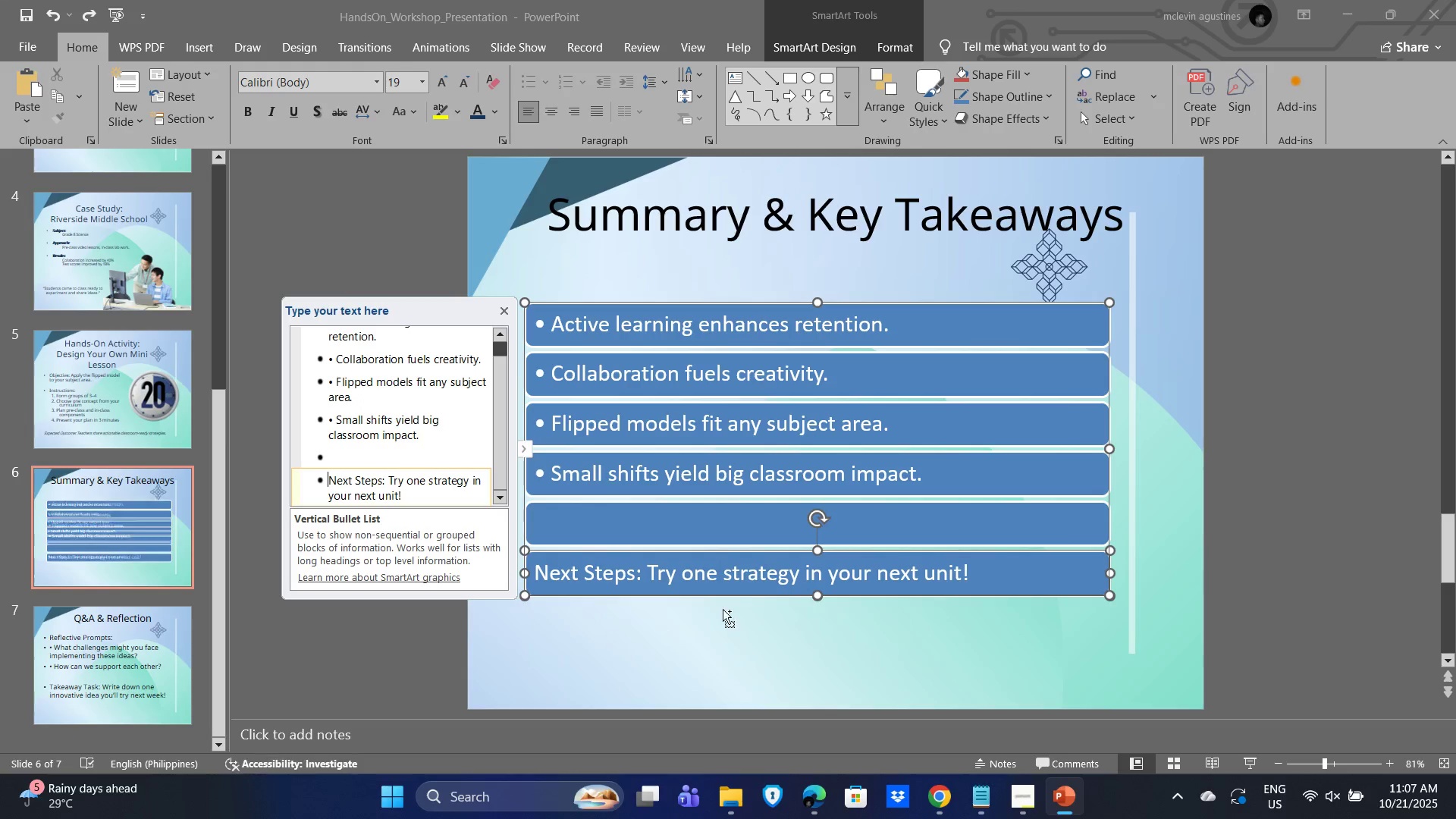 
key(Control+Z)
 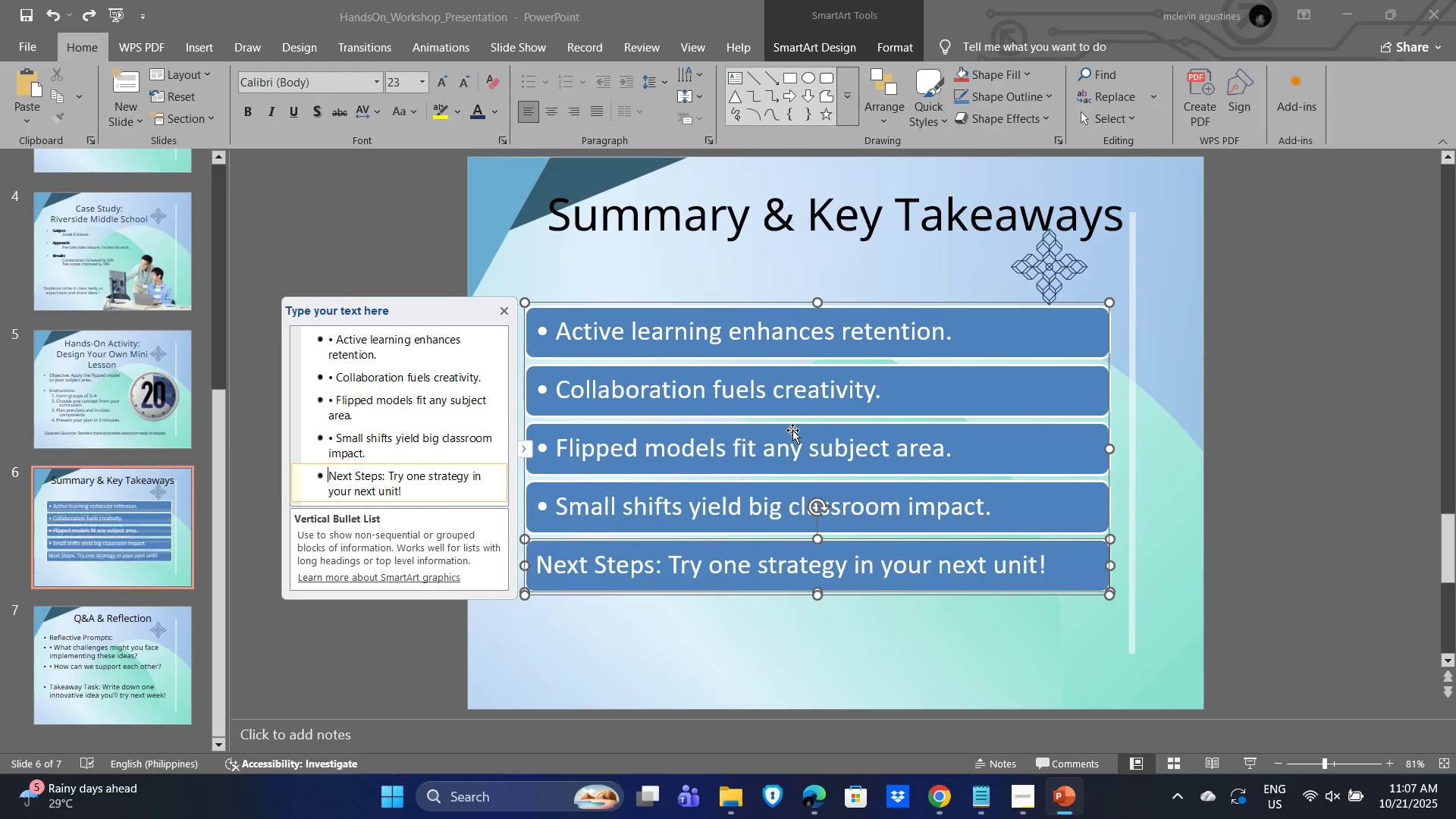 
right_click([792, 430])
 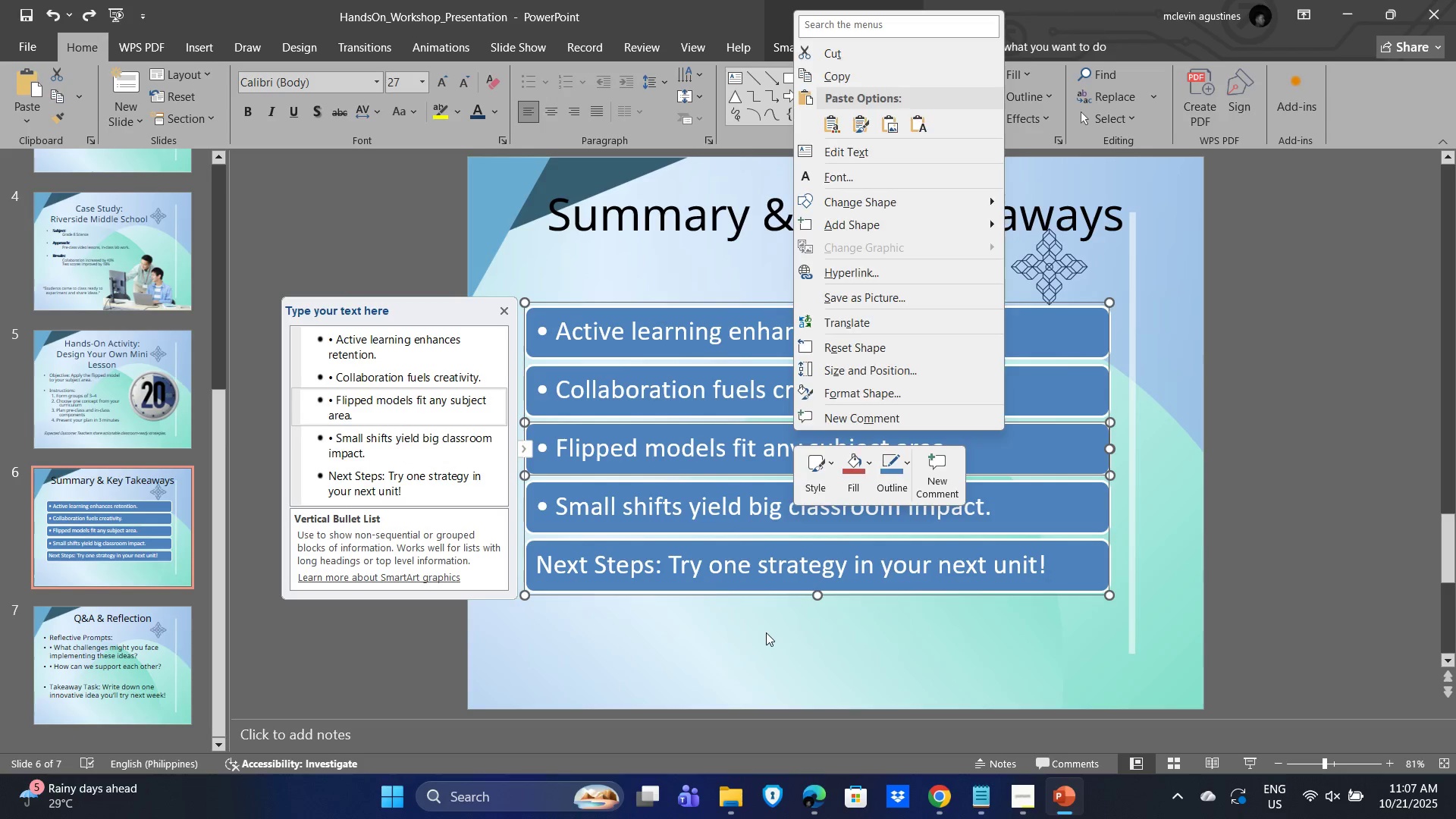 
left_click([766, 632])
 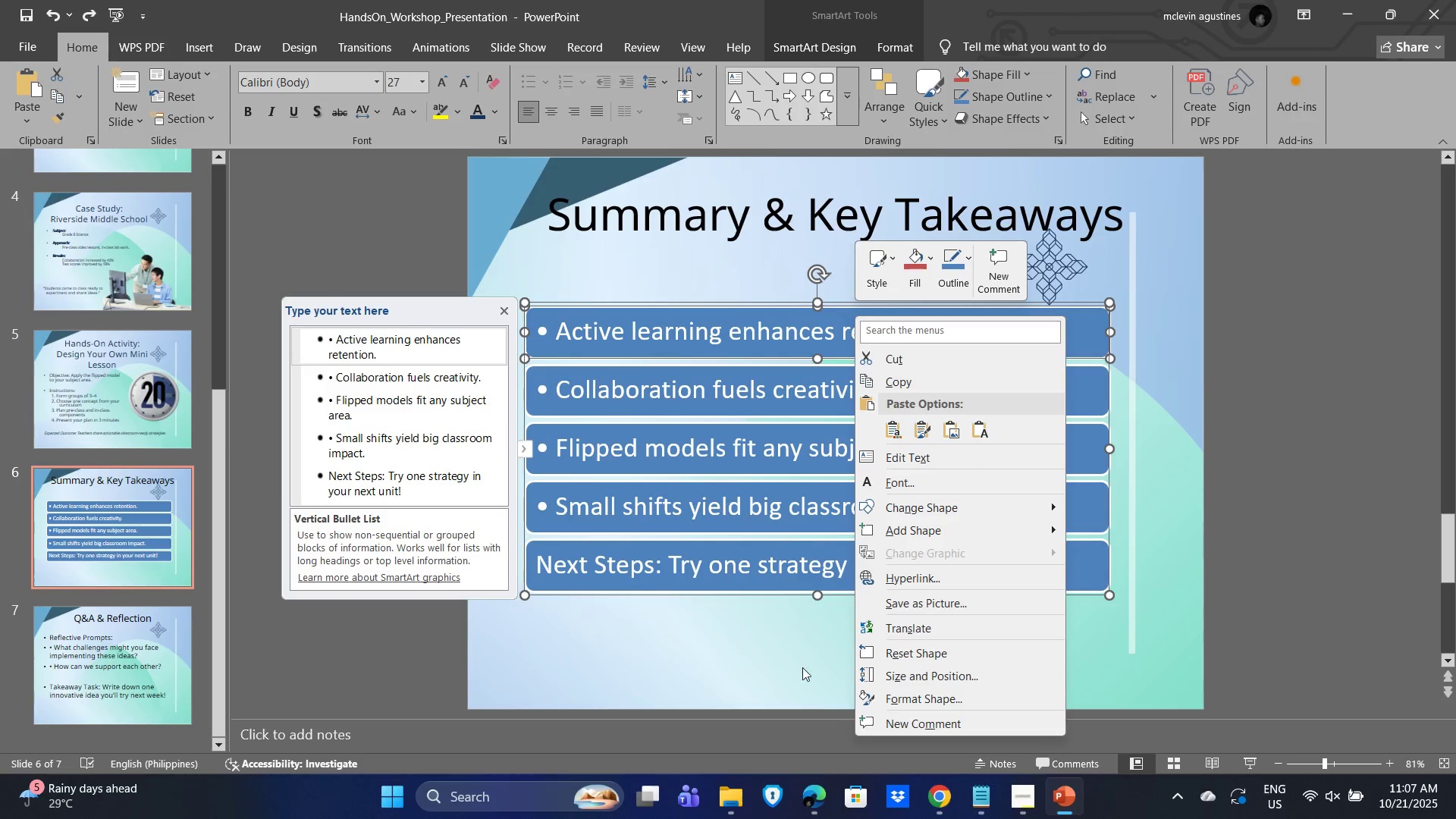 
wait(5.21)
 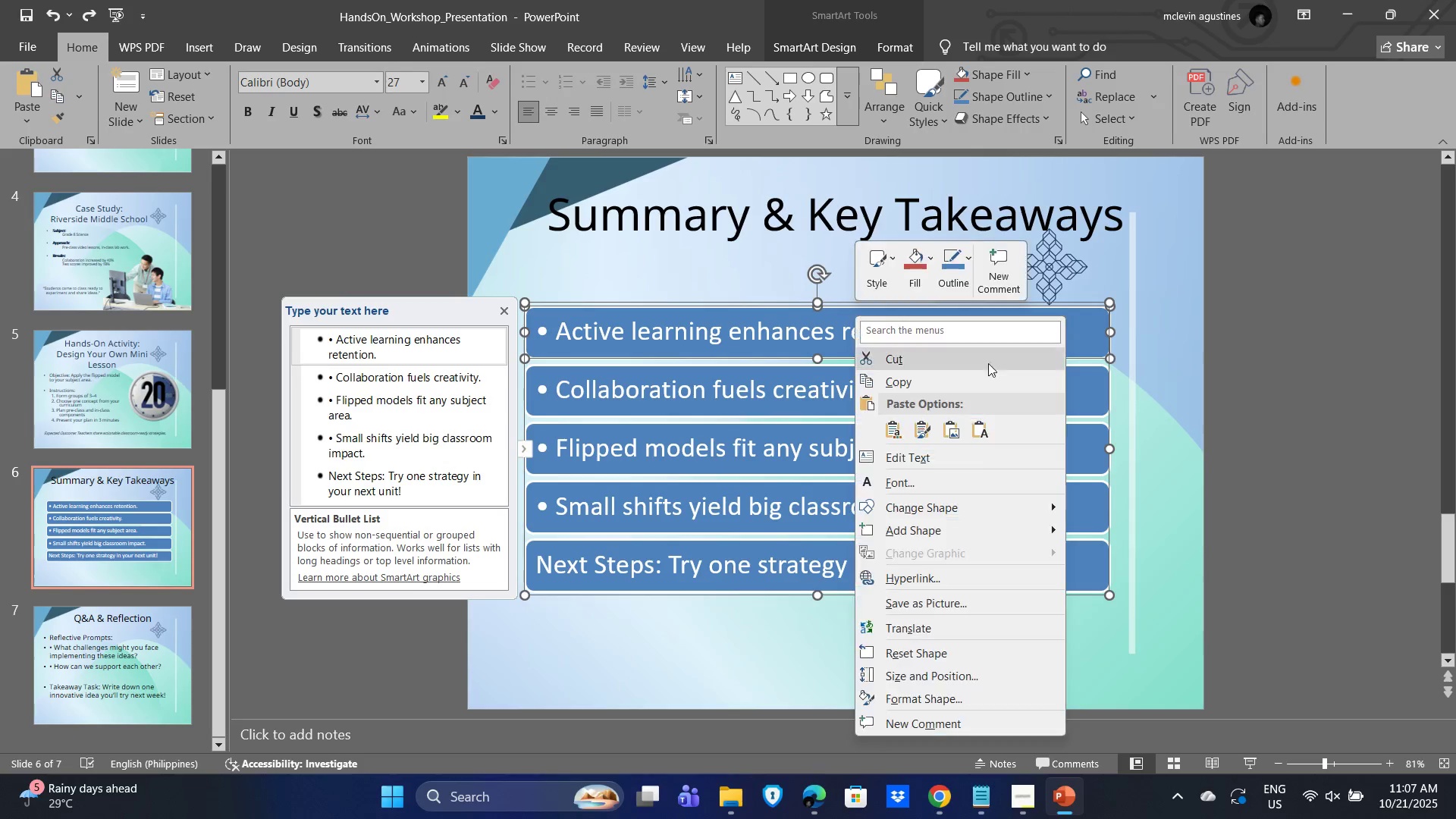 
left_click([1088, 651])
 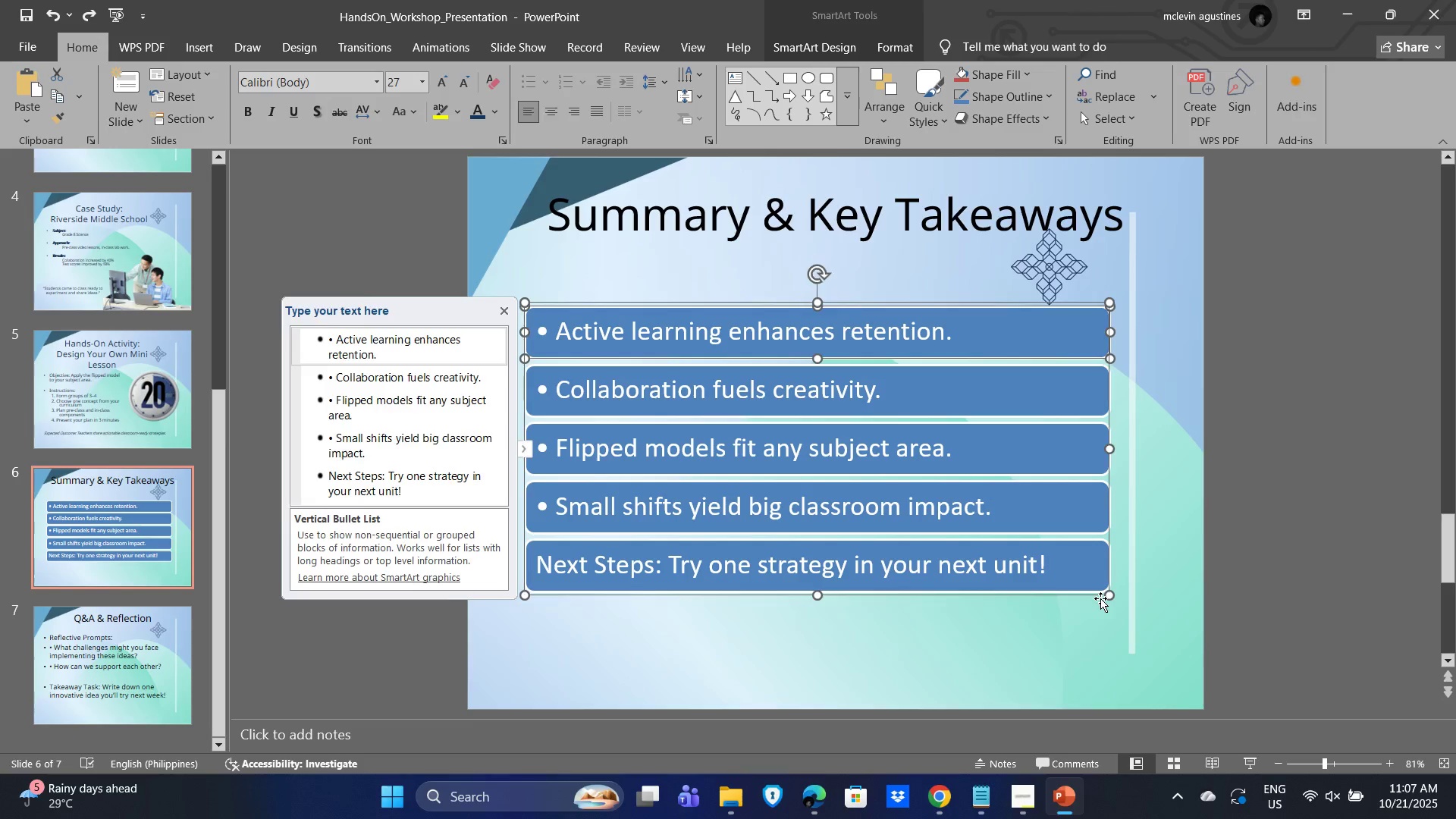 
left_click([1100, 598])
 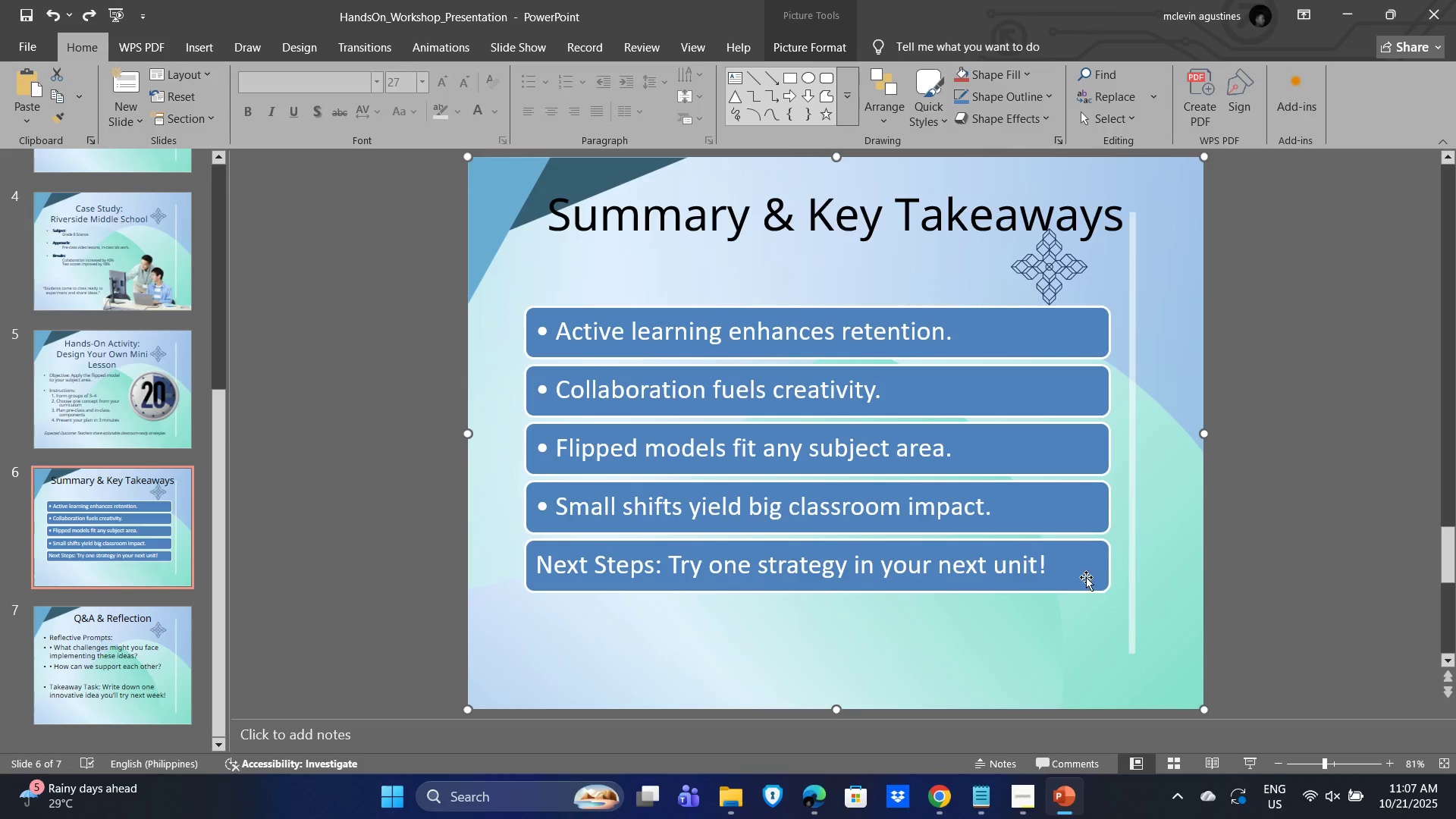 
left_click([1084, 575])
 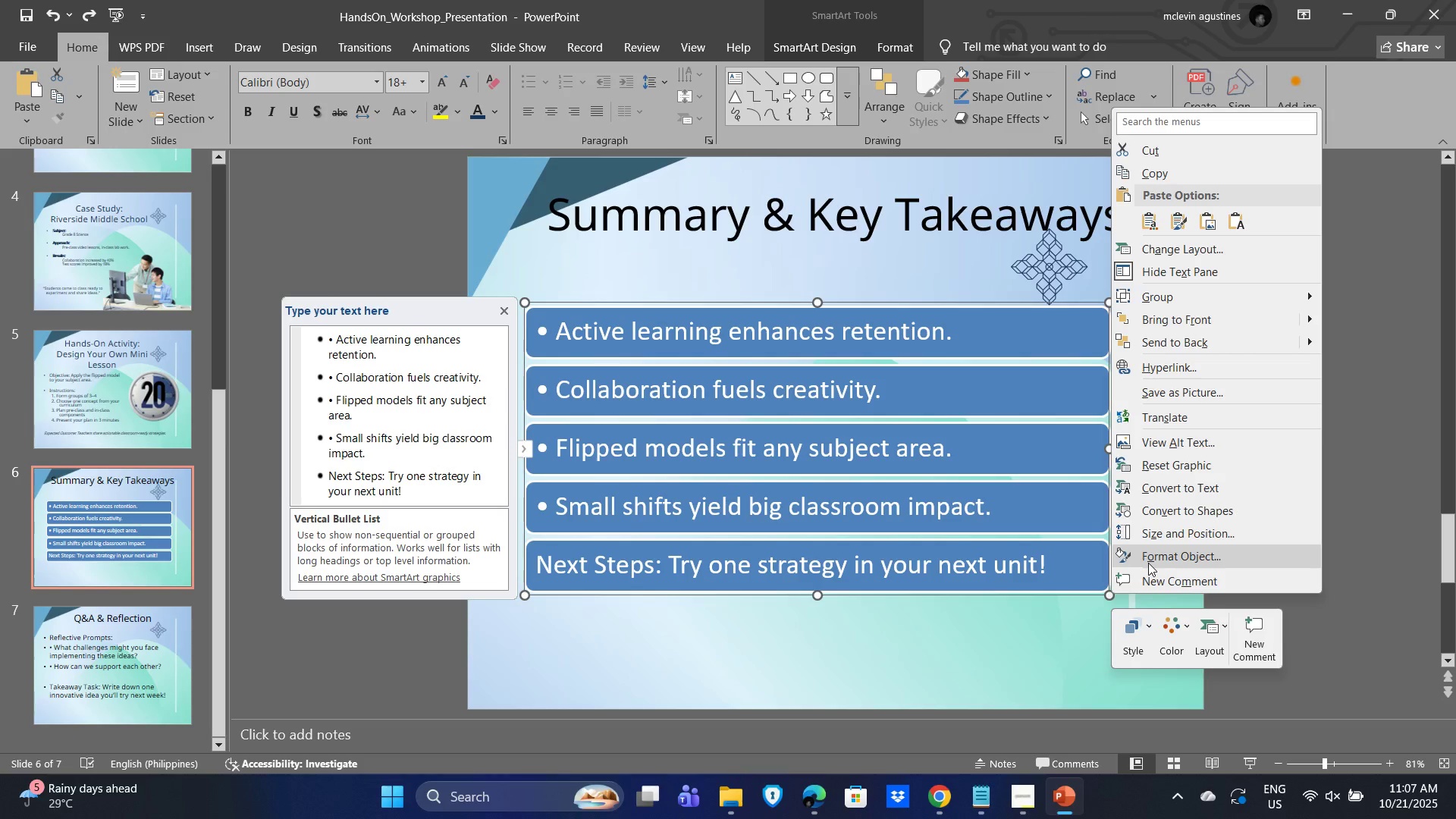 
wait(12.95)
 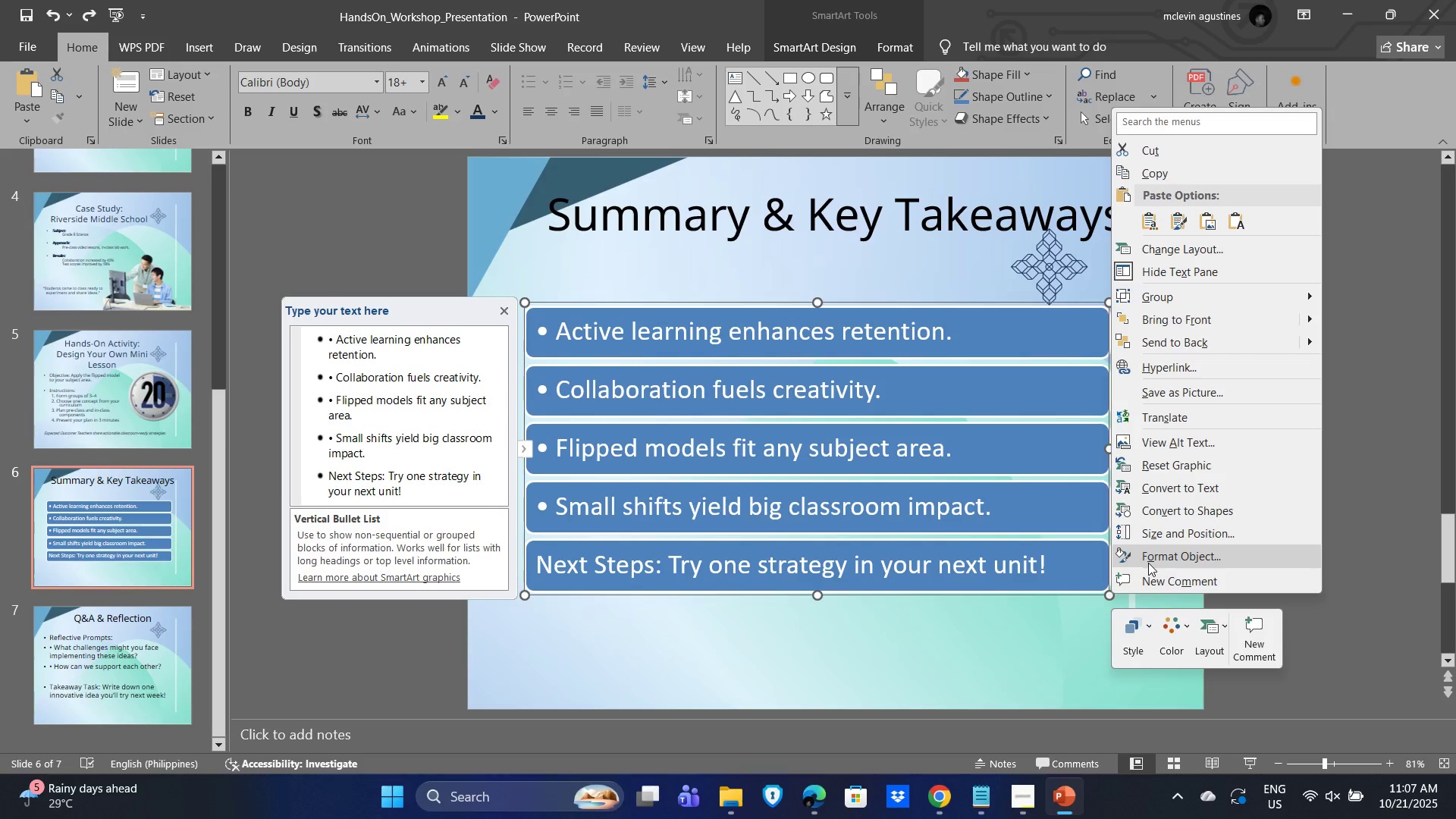 
left_click([691, 623])
 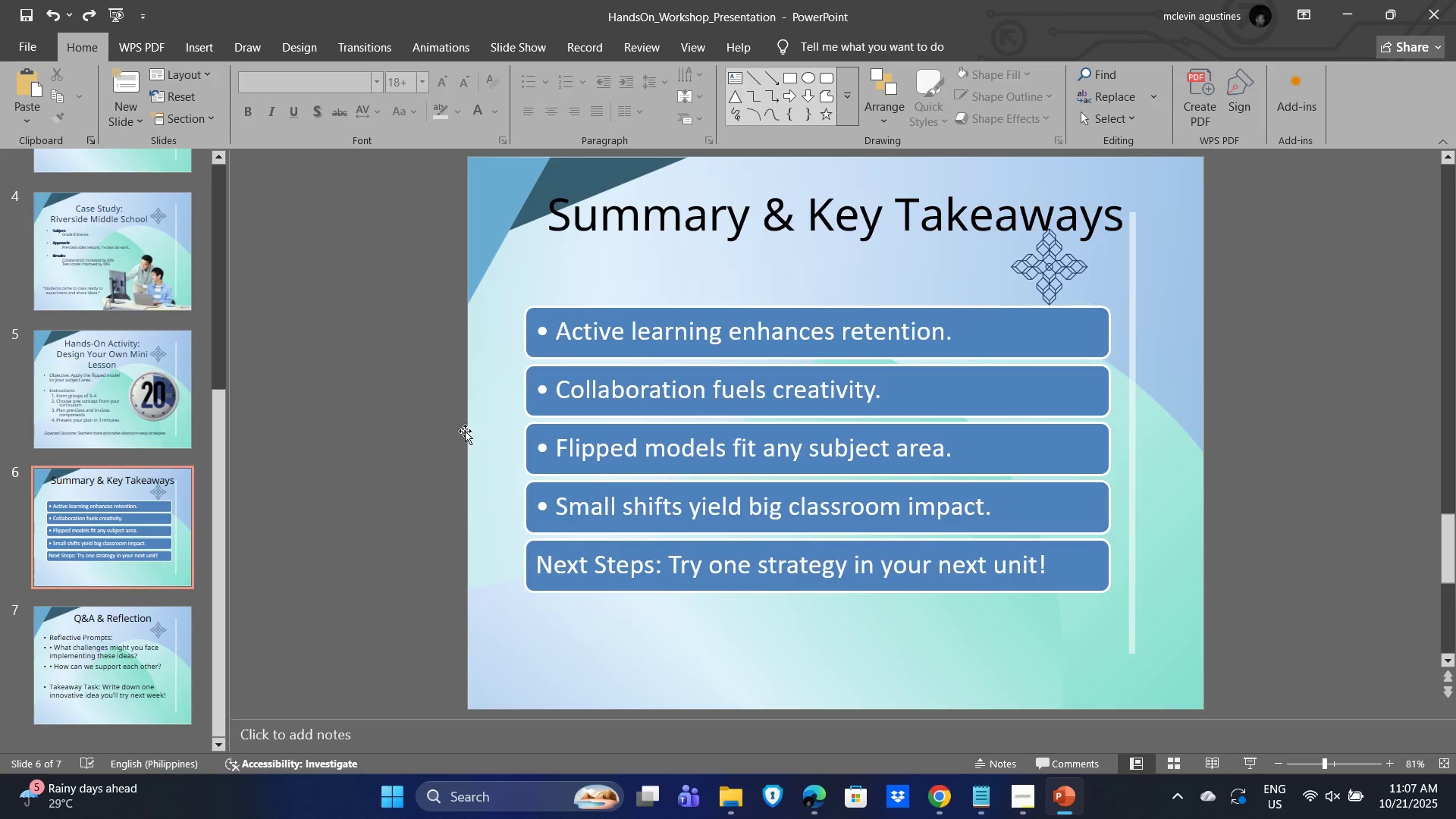 
left_click([875, 225])
 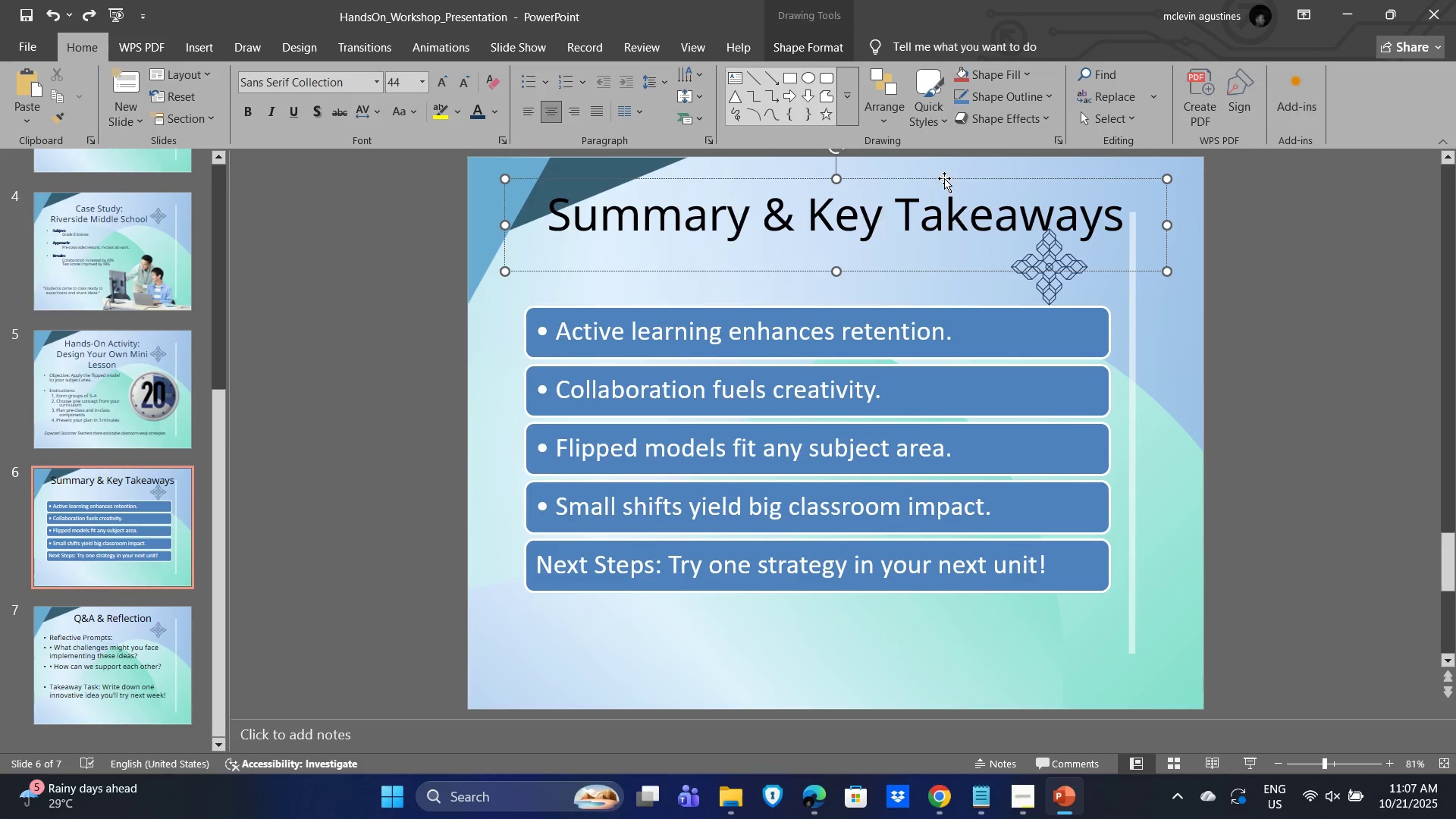 
left_click_drag(start_coordinate=[944, 178], to_coordinate=[915, 213])
 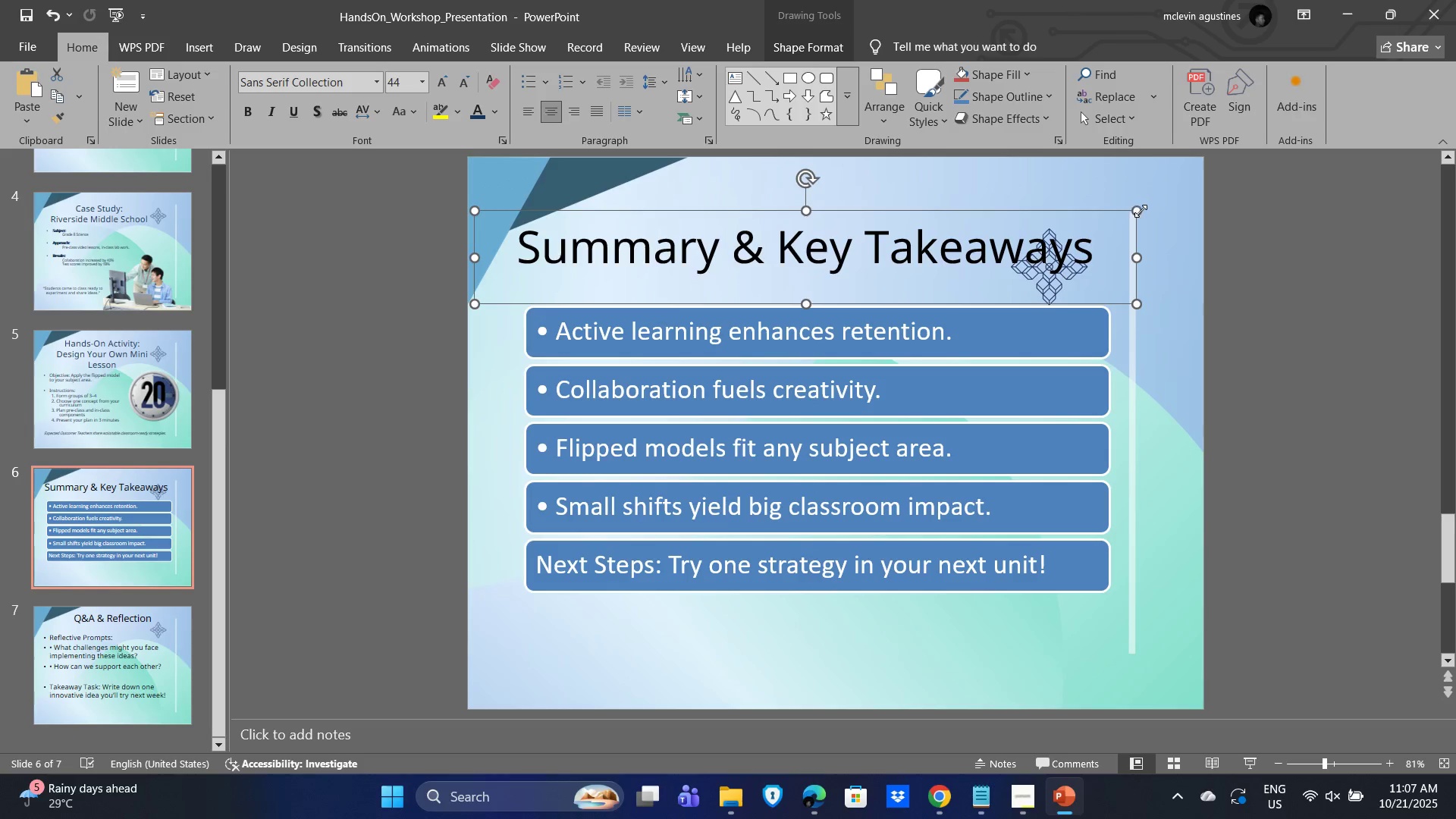 
left_click_drag(start_coordinate=[1141, 211], to_coordinate=[1035, 208])
 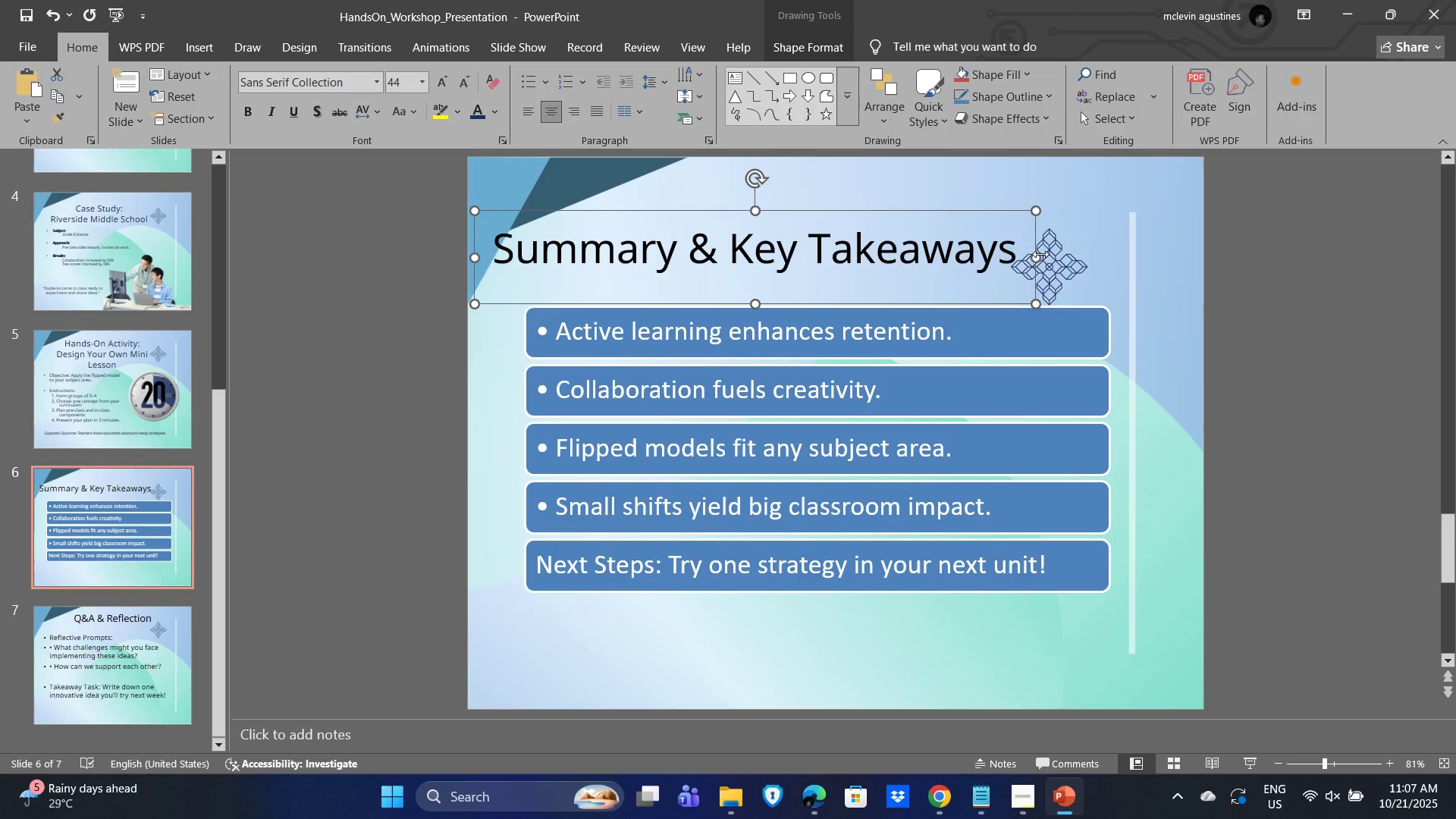 
left_click_drag(start_coordinate=[1040, 254], to_coordinate=[953, 249])
 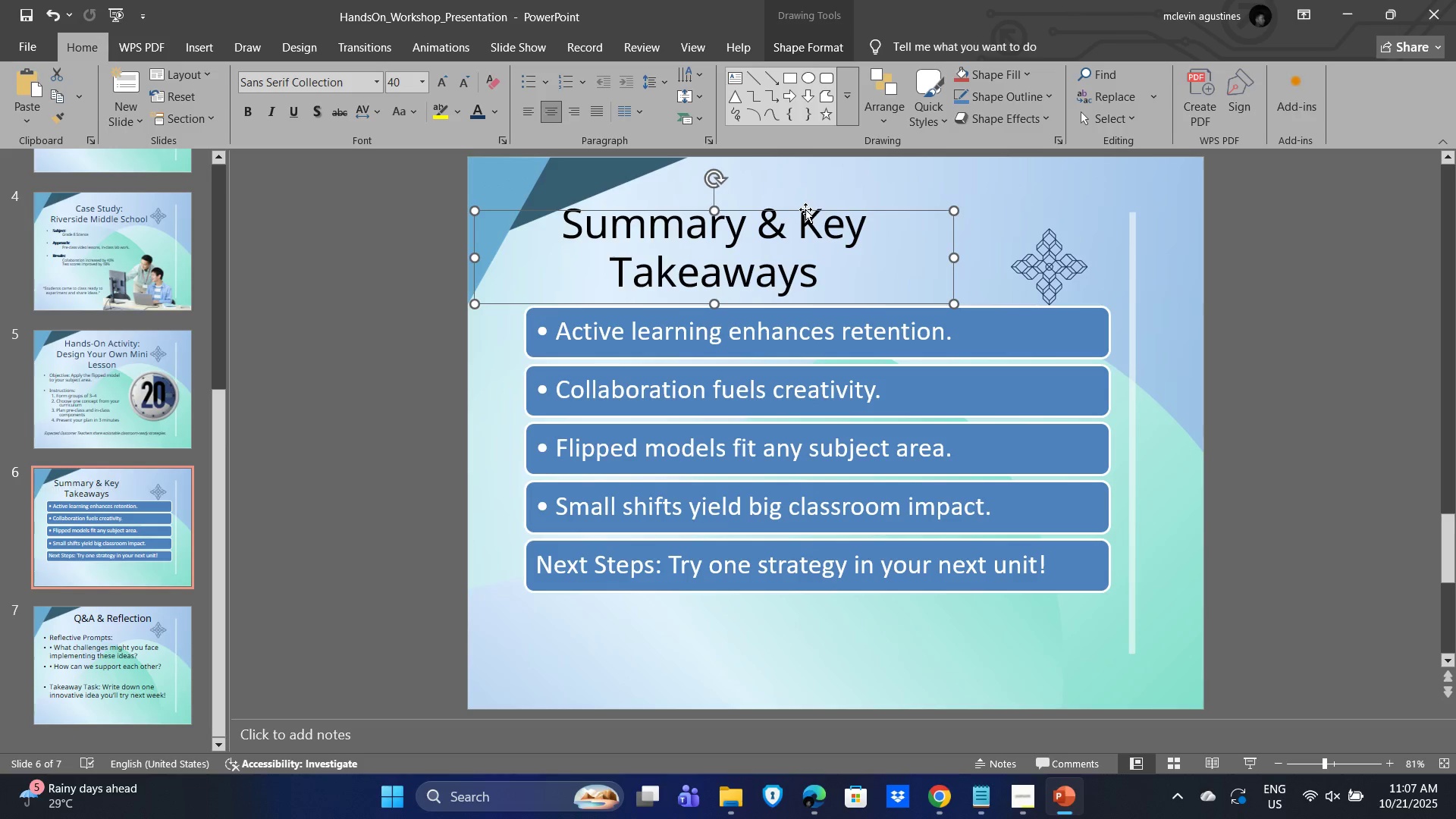 
left_click_drag(start_coordinate=[805, 208], to_coordinate=[900, 209])
 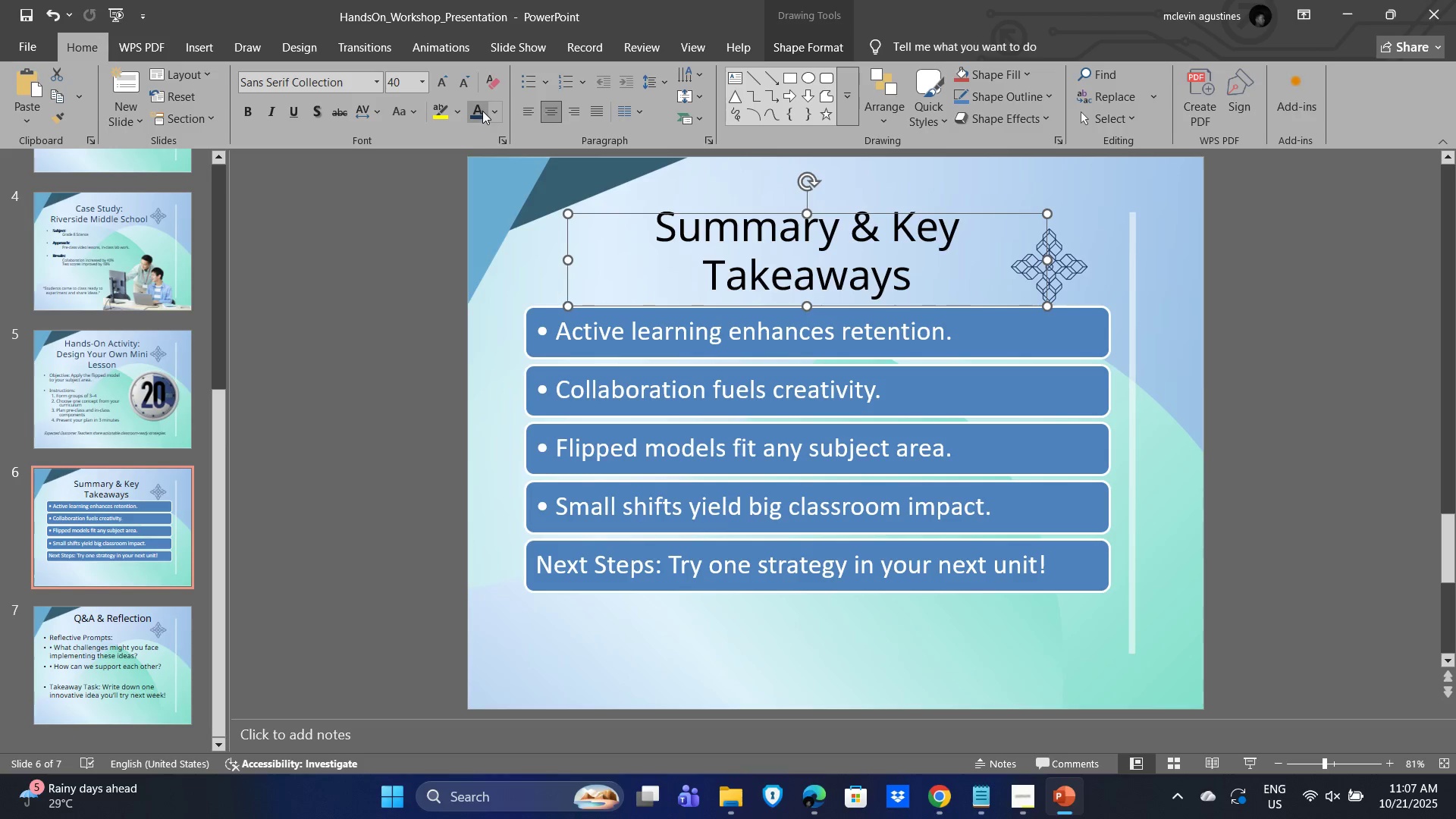 
left_click([500, 105])
 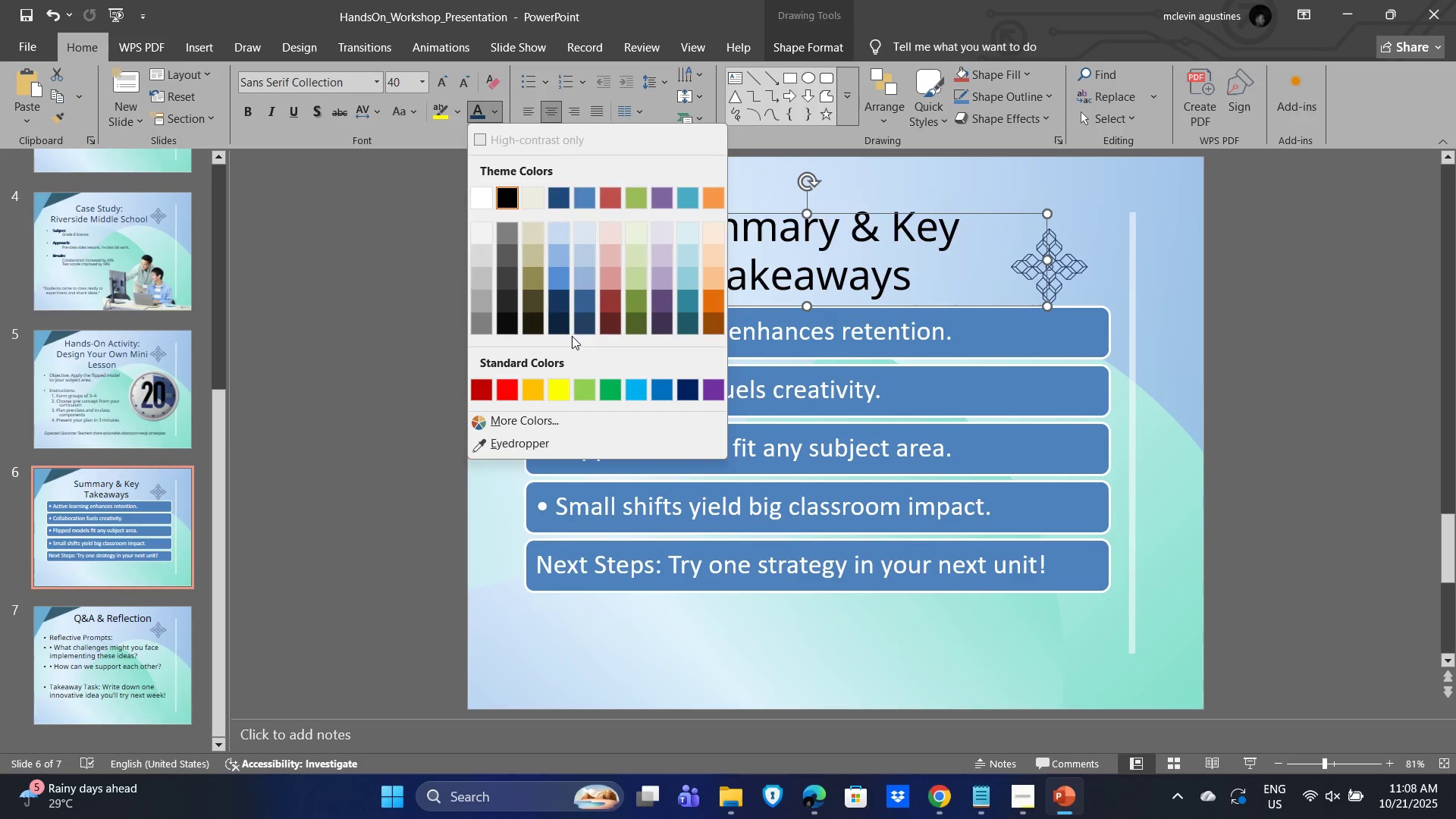 
left_click([559, 325])
 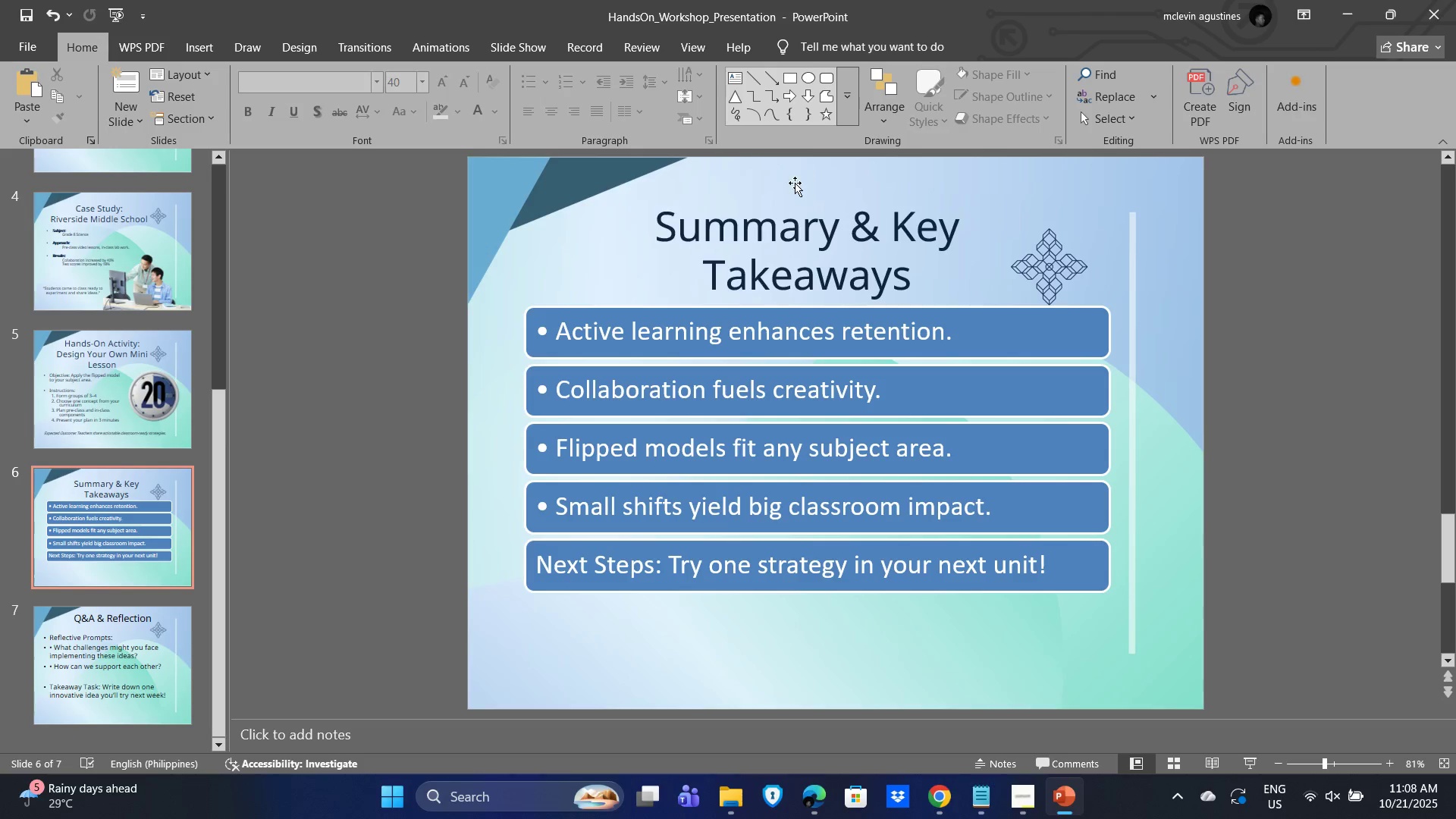 
left_click([873, 221])
 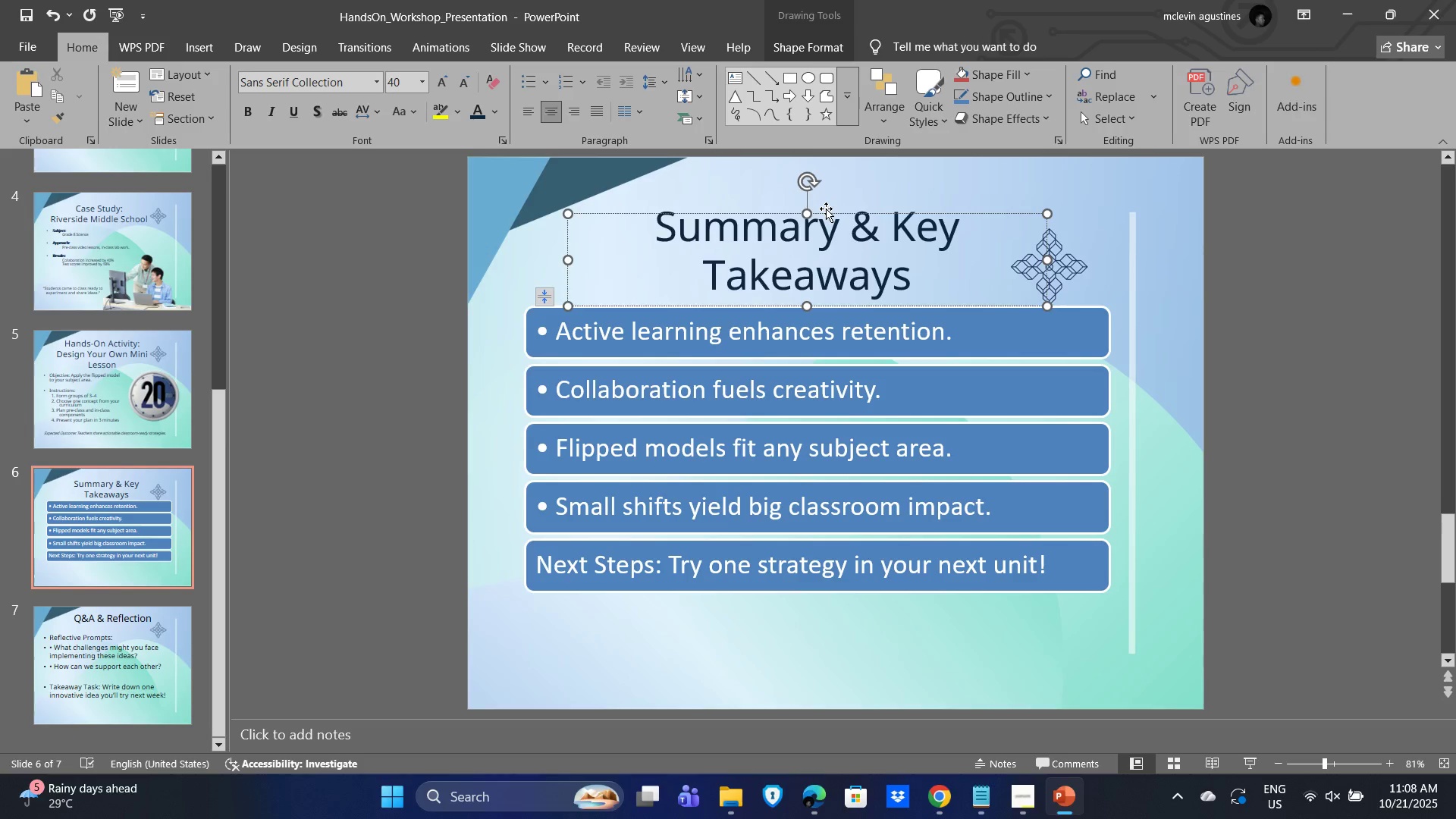 
left_click([826, 209])
 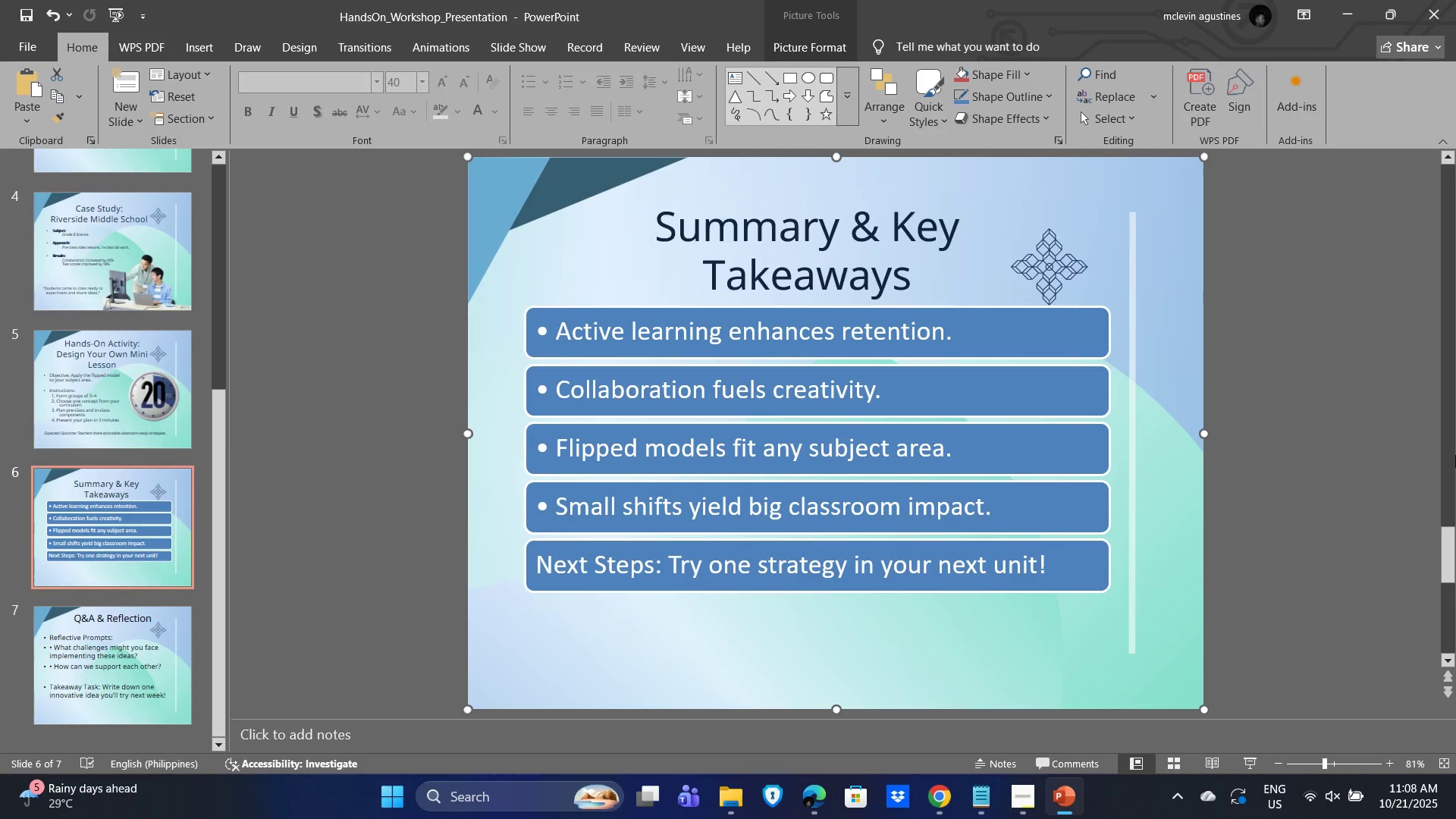 
key(ArrowUp)
 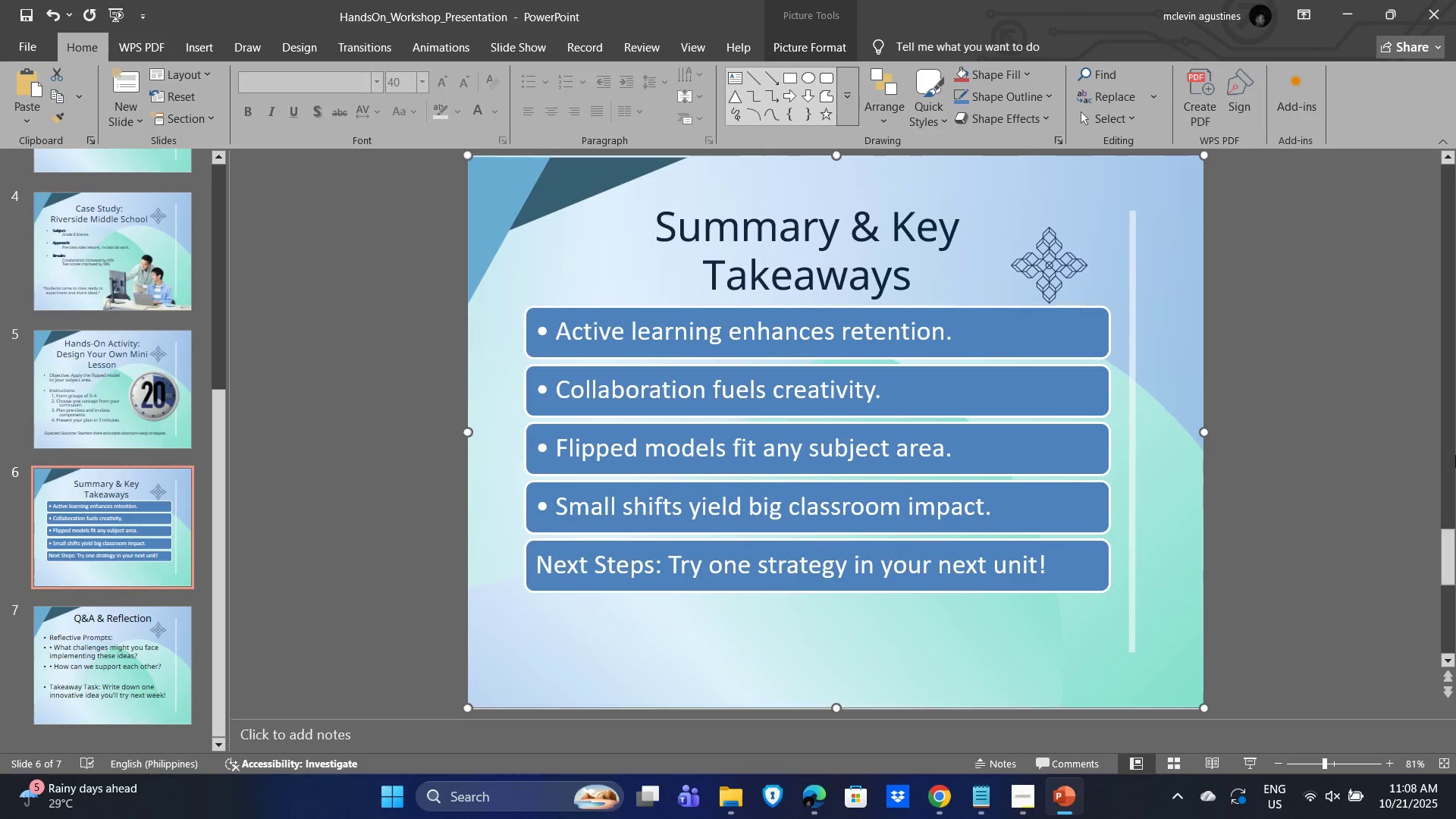 
key(ArrowUp)
 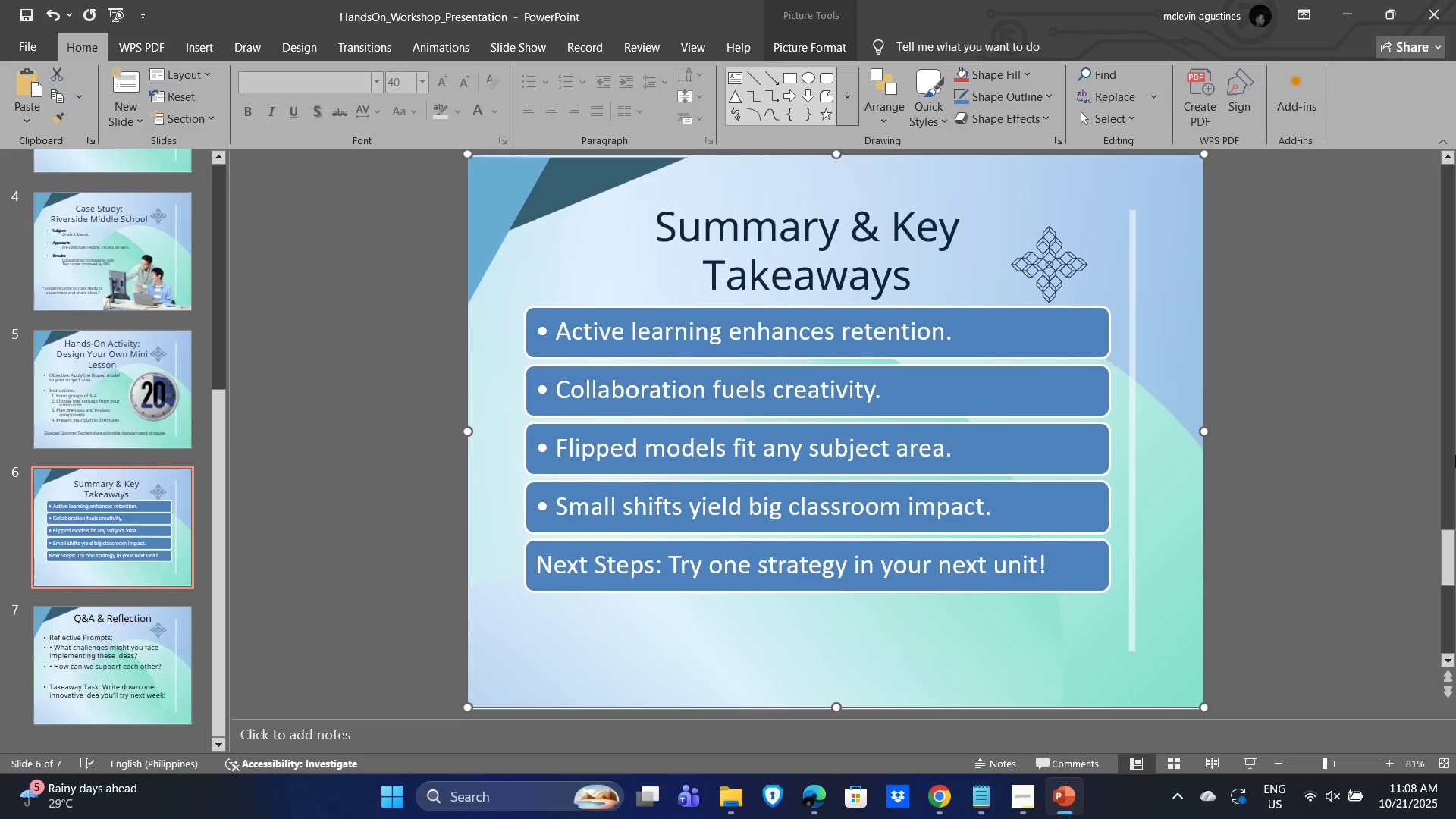 
key(ArrowUp)
 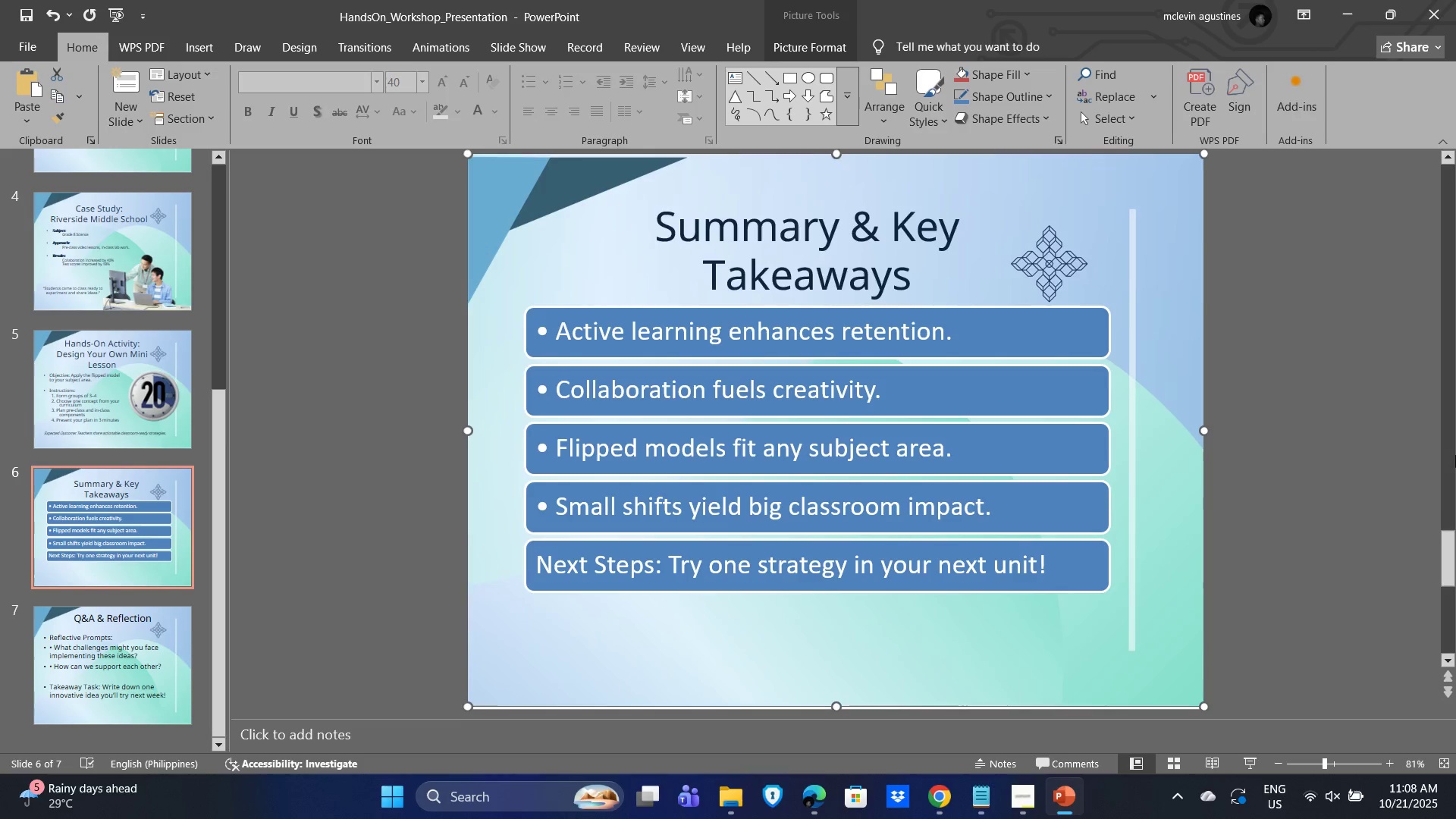 
key(ArrowUp)
 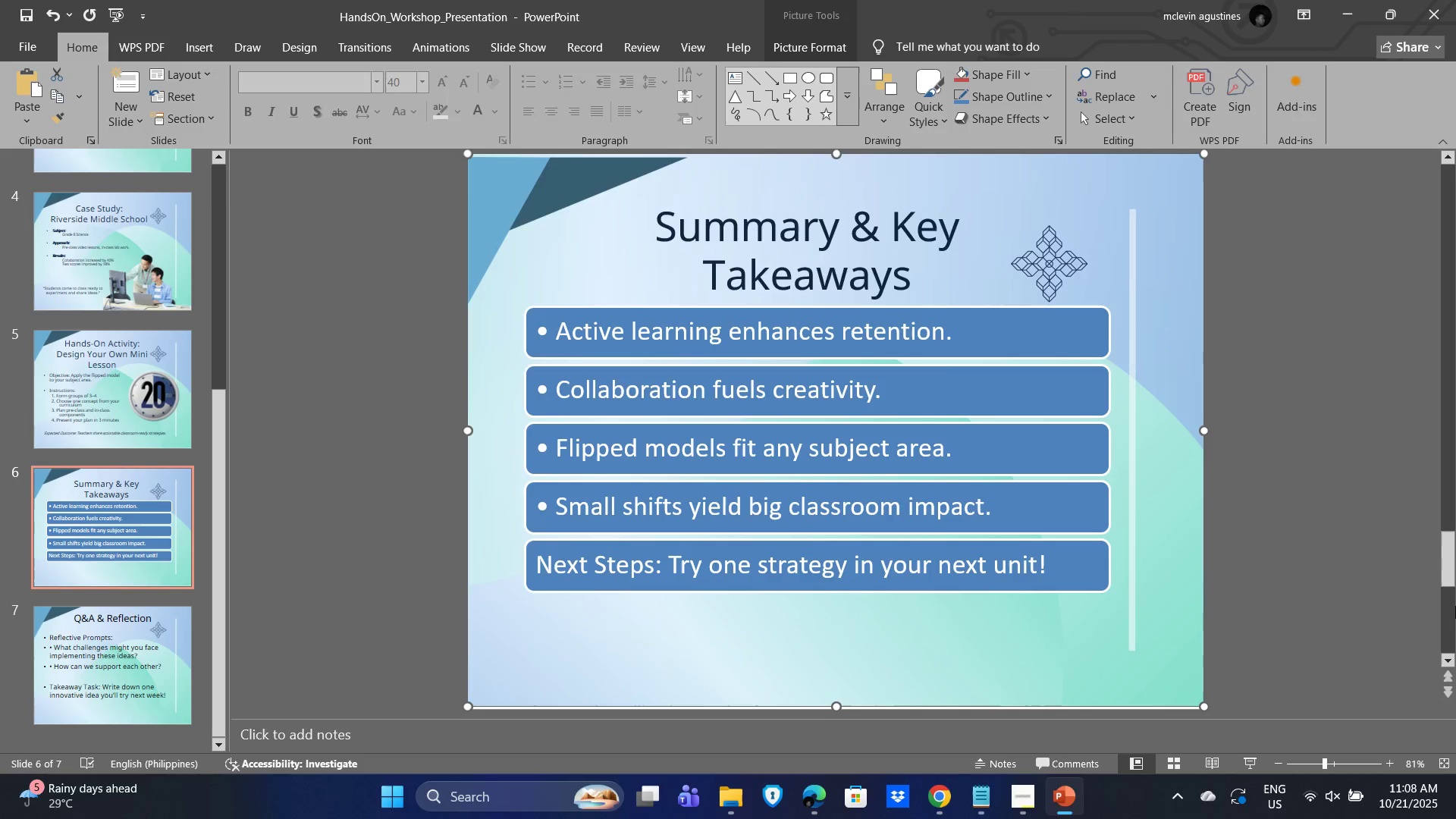 
left_click([1455, 599])
 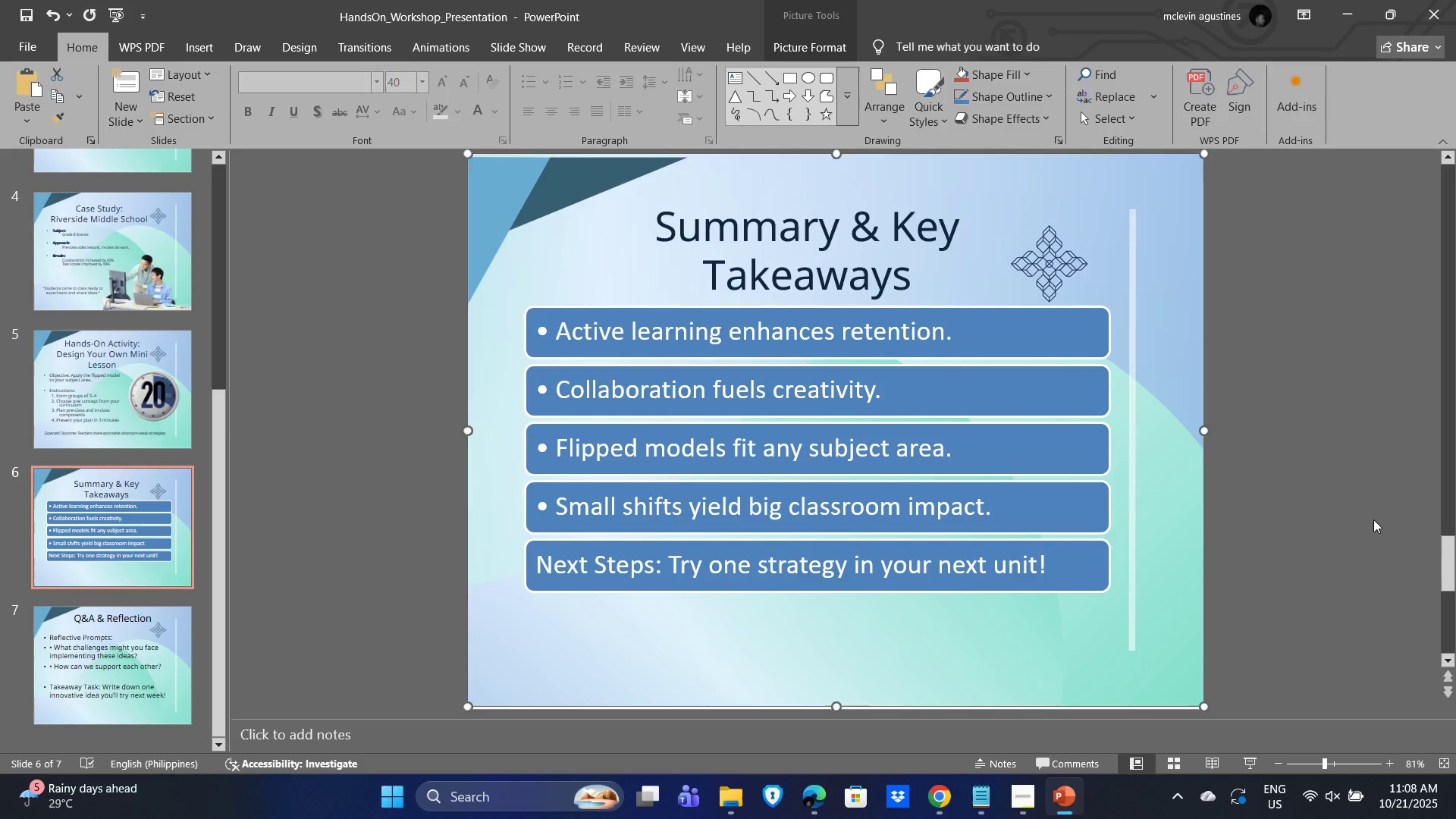 
left_click([1373, 519])
 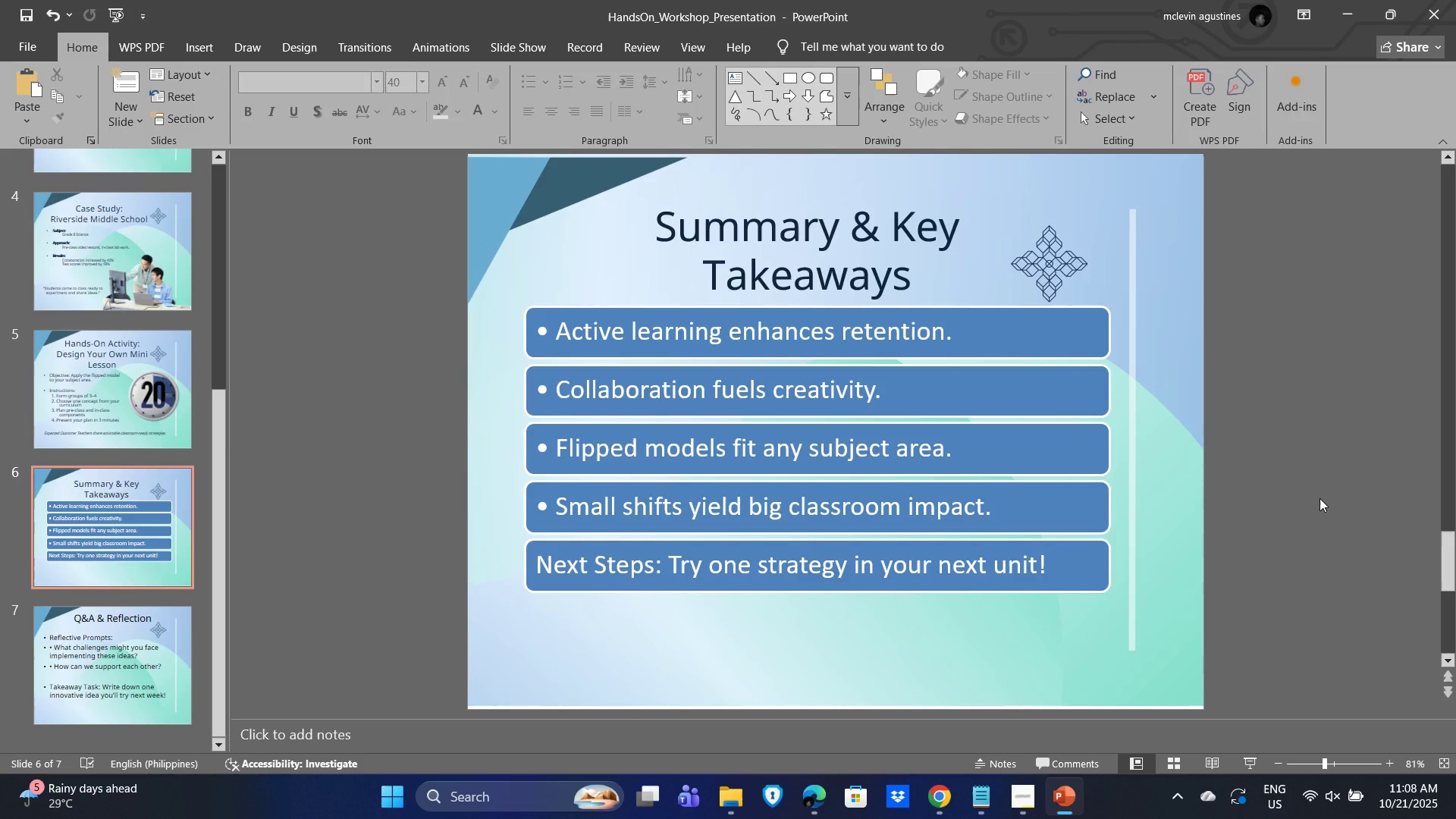 
key(Control+Z)
 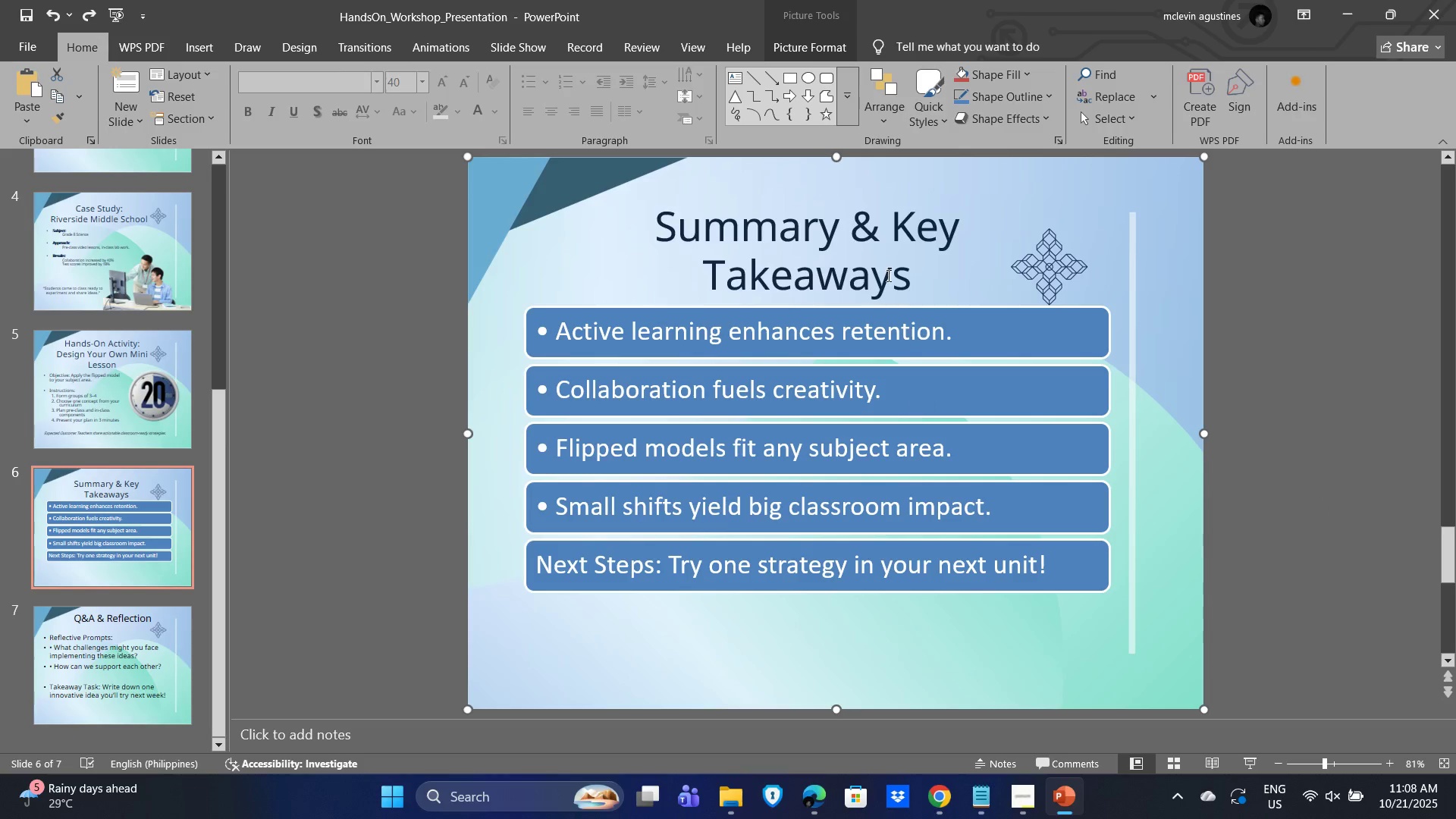 
left_click([825, 249])
 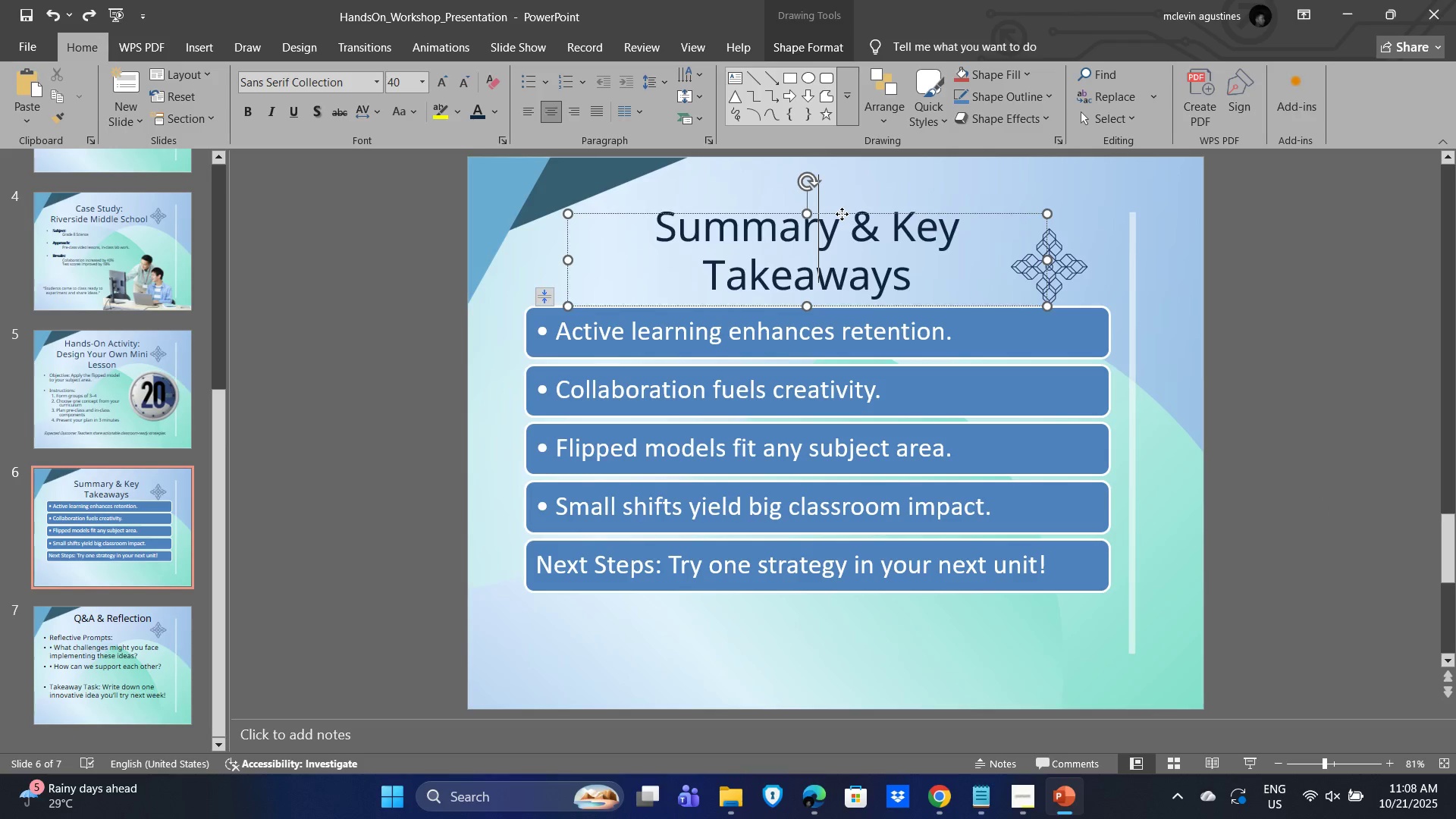 
left_click([842, 214])
 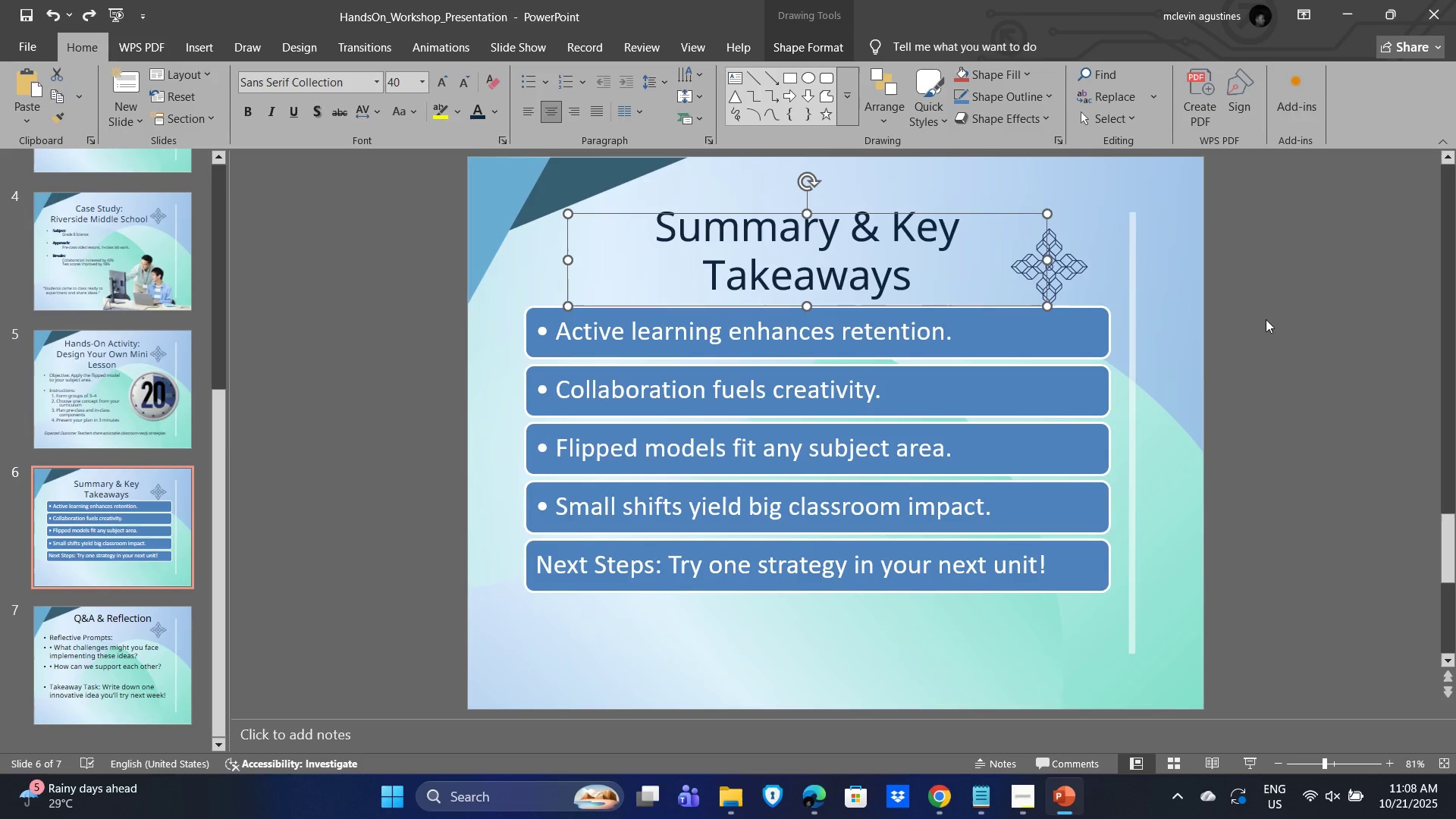 
key(ArrowUp)
 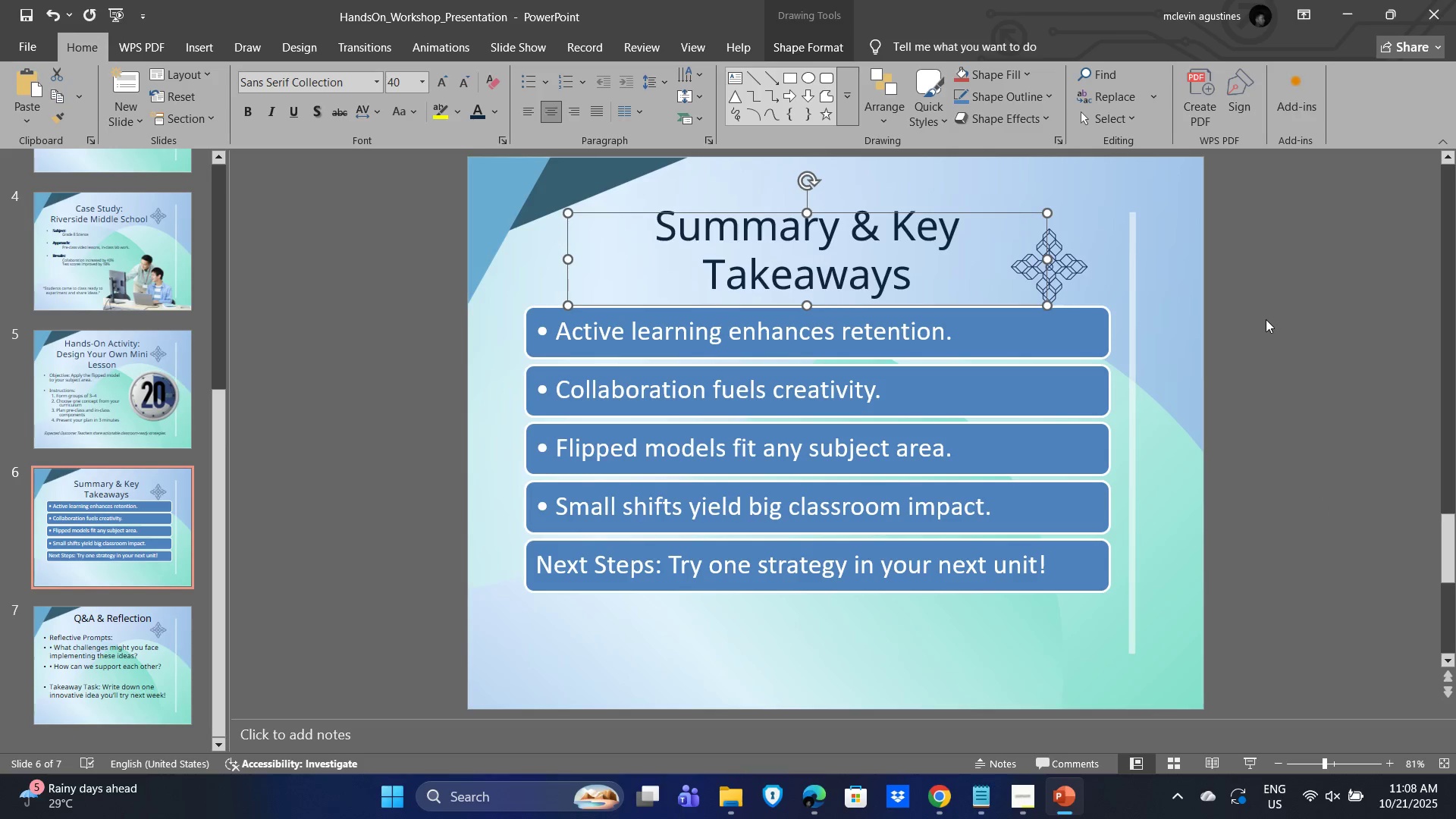 
key(ArrowUp)
 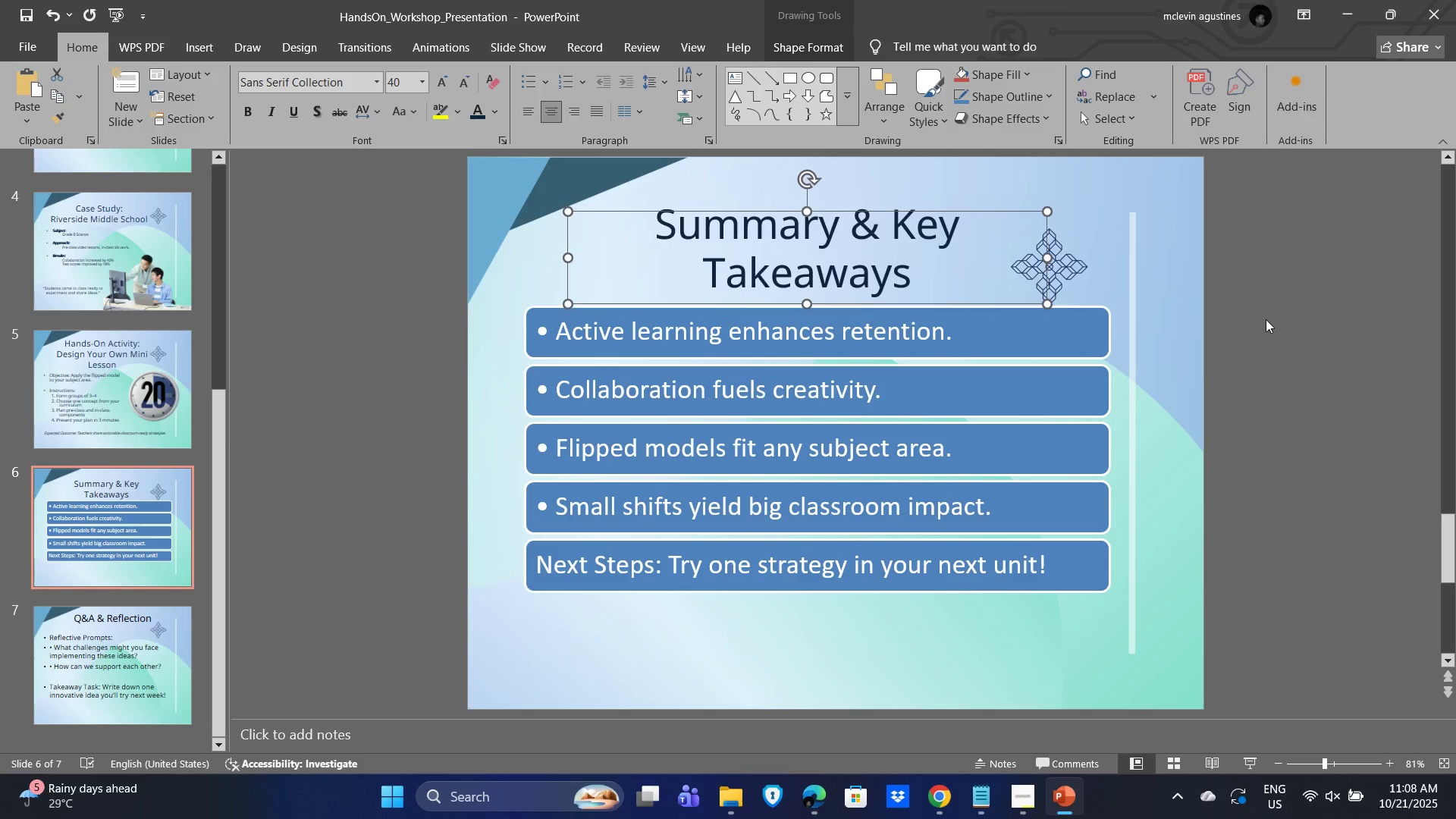 
key(ArrowUp)
 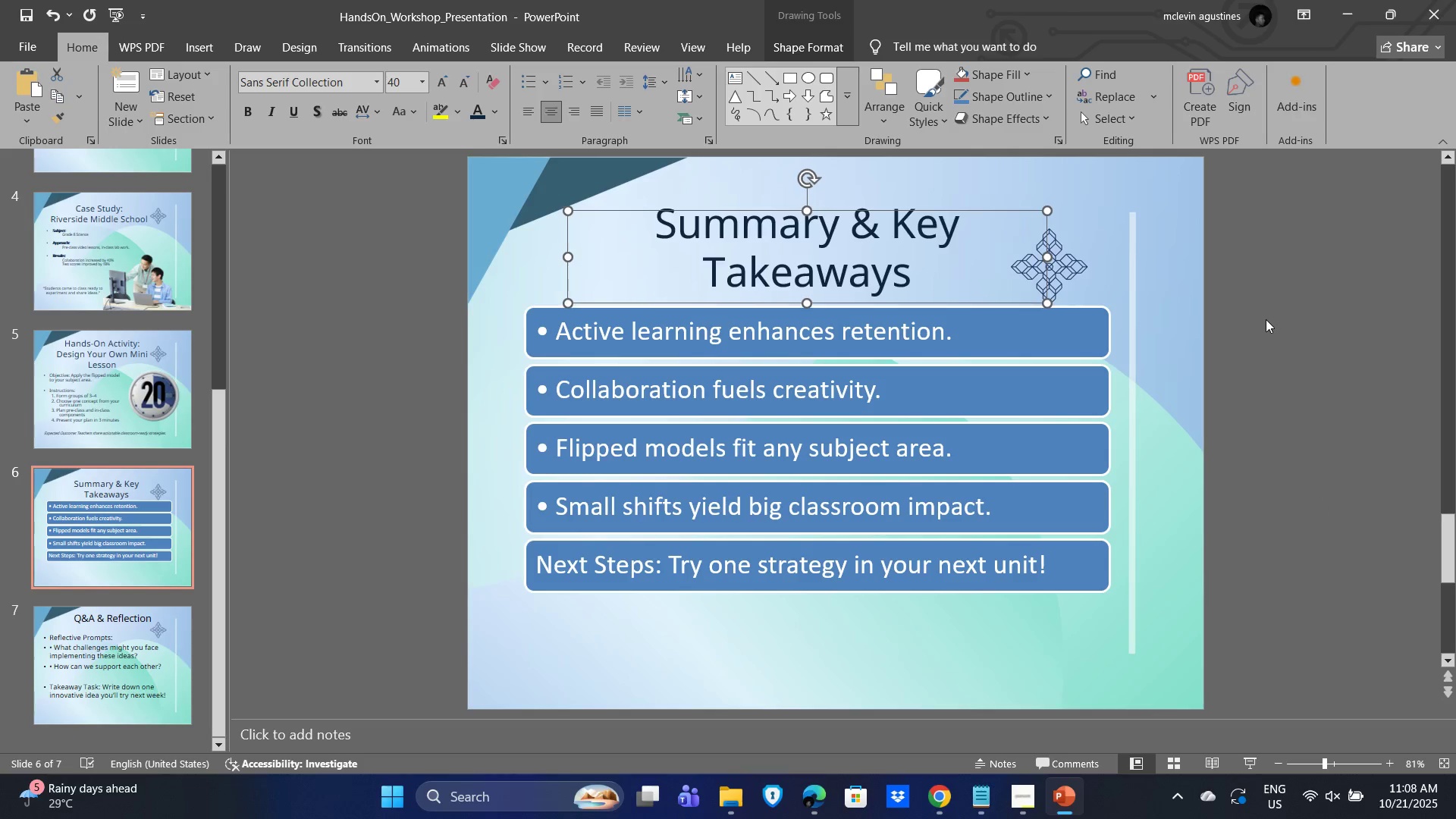 
key(ArrowUp)
 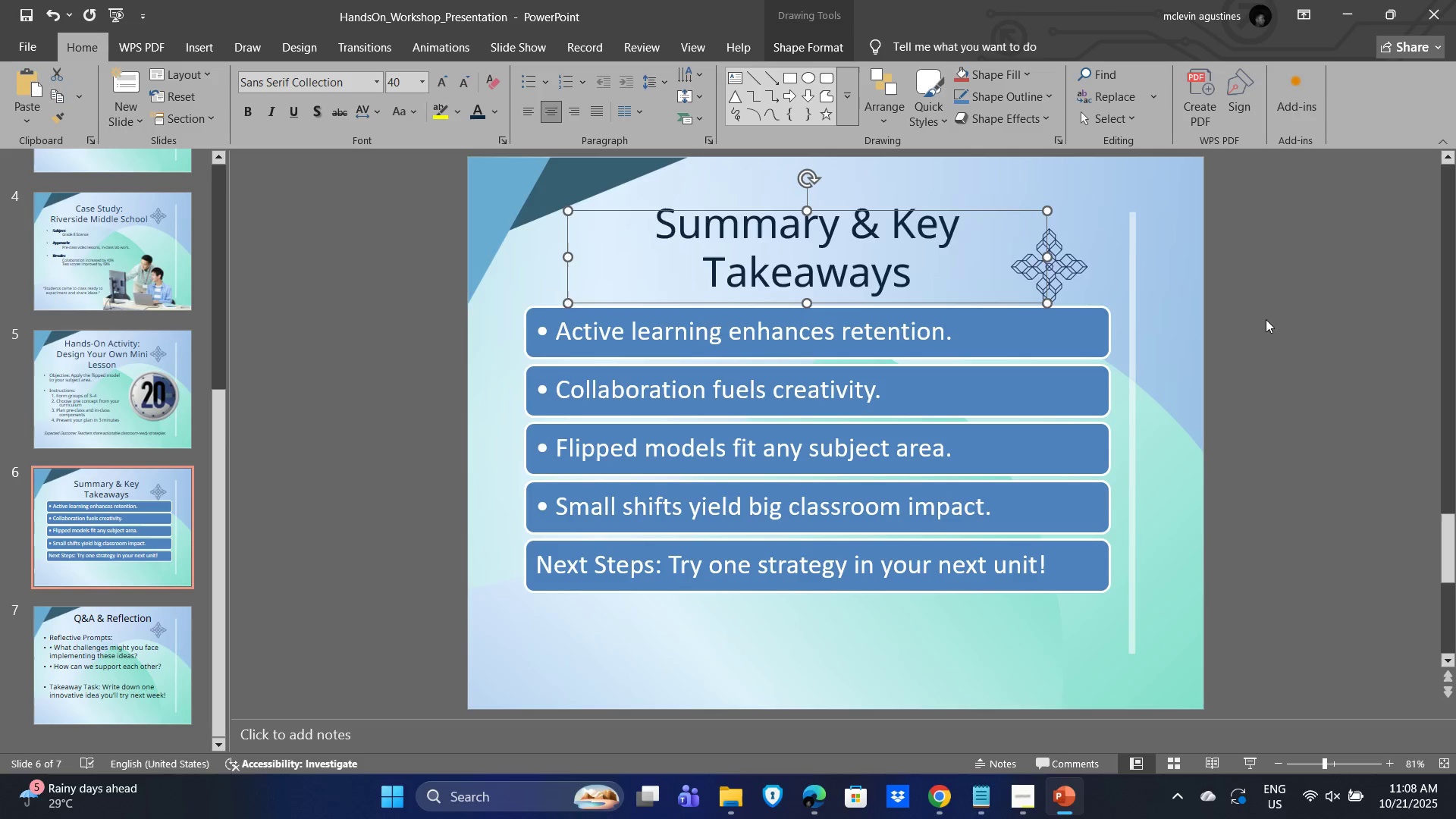 
key(ArrowUp)
 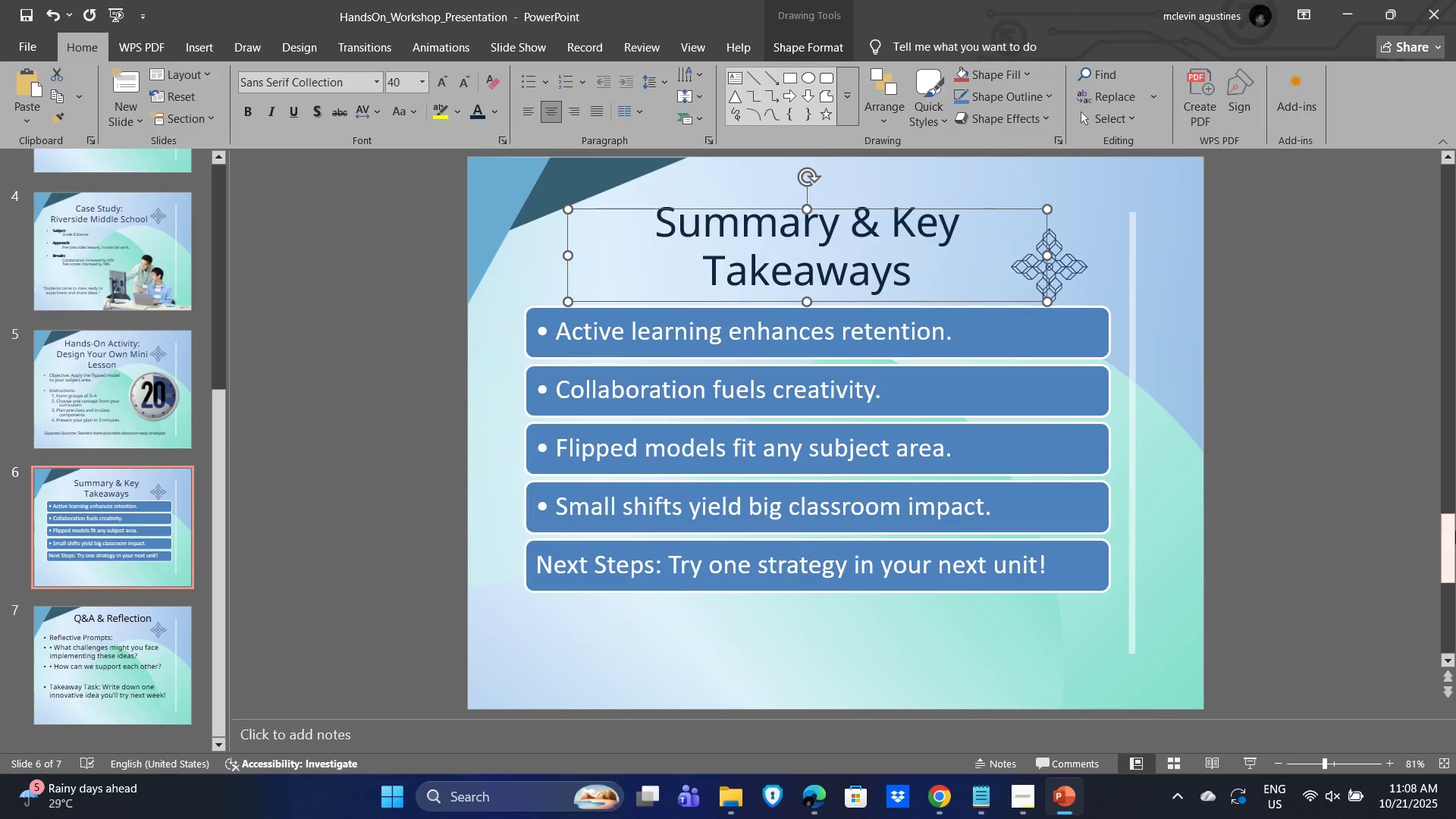 
left_click([1294, 456])
 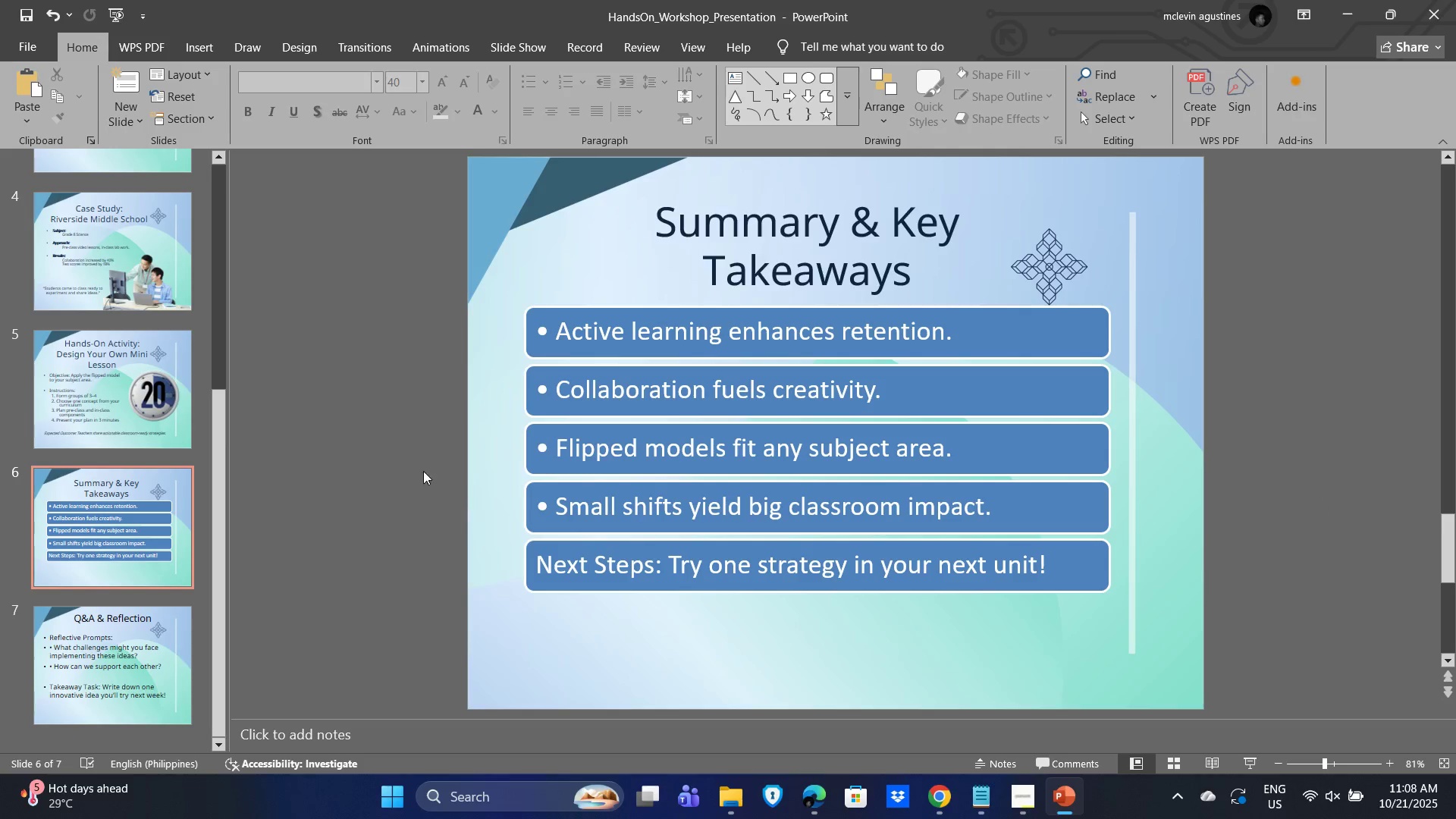 
left_click([386, 472])
 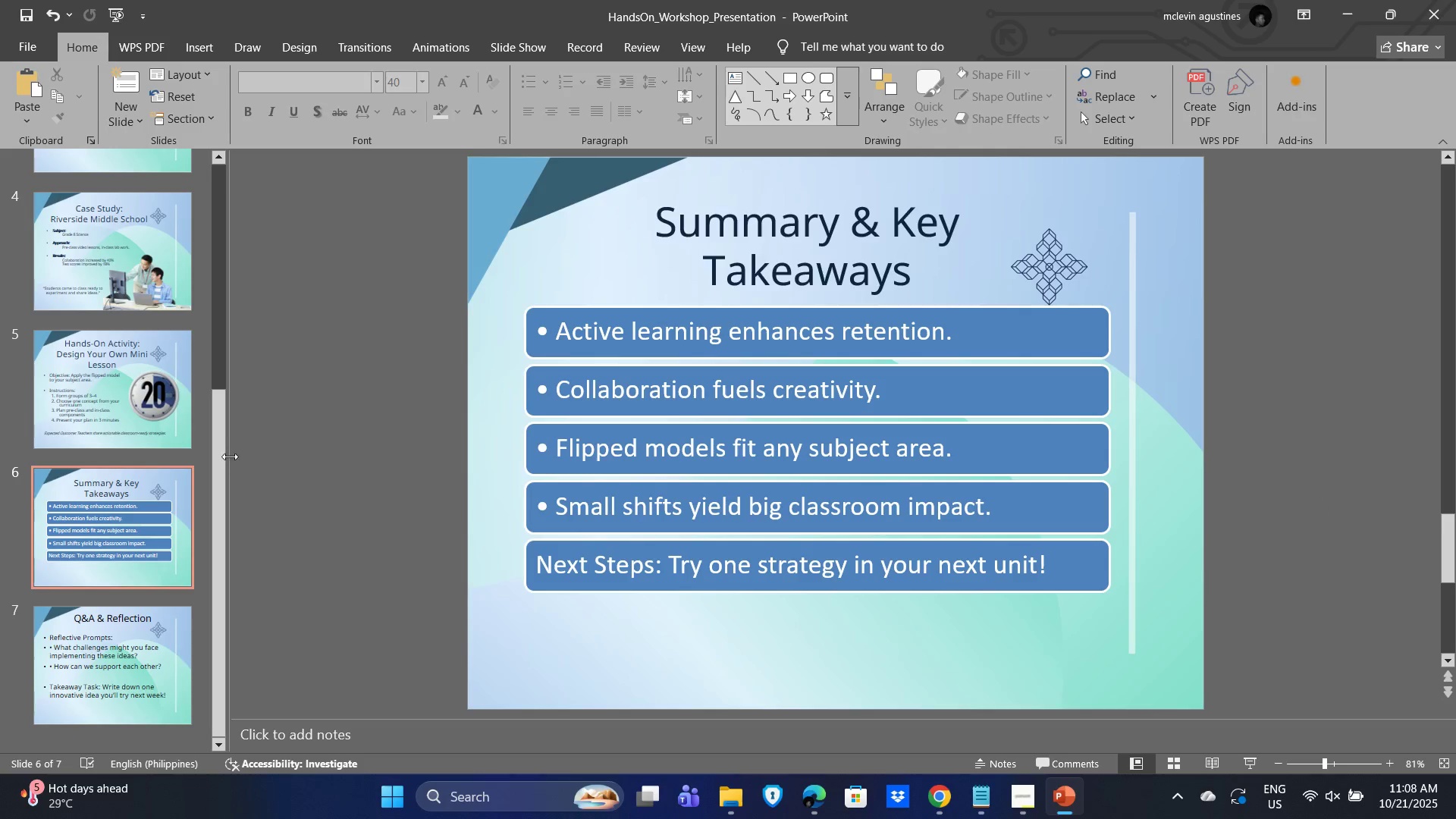 
key(Alt+AltLeft)
 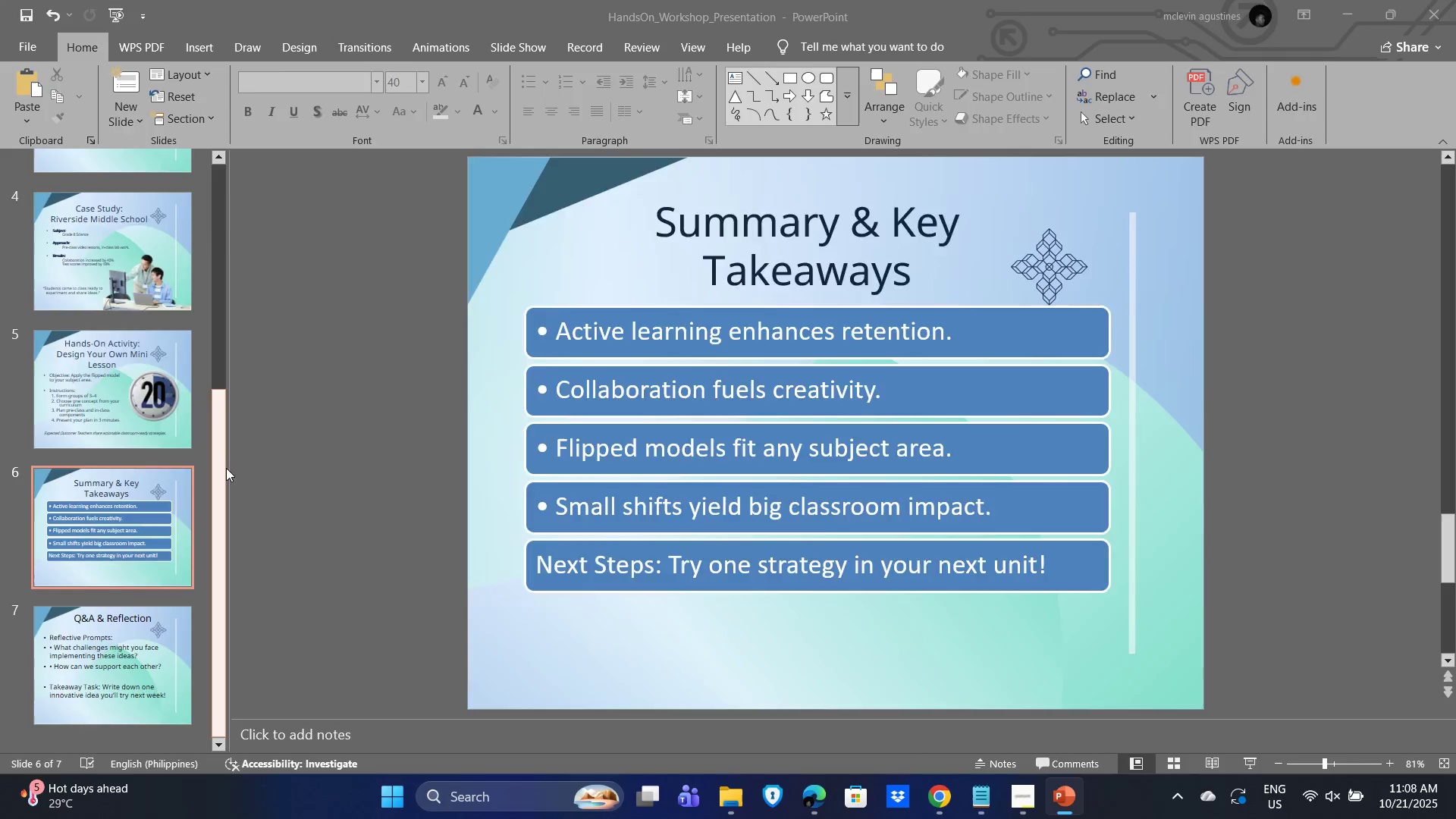 
key(Alt+Tab)
 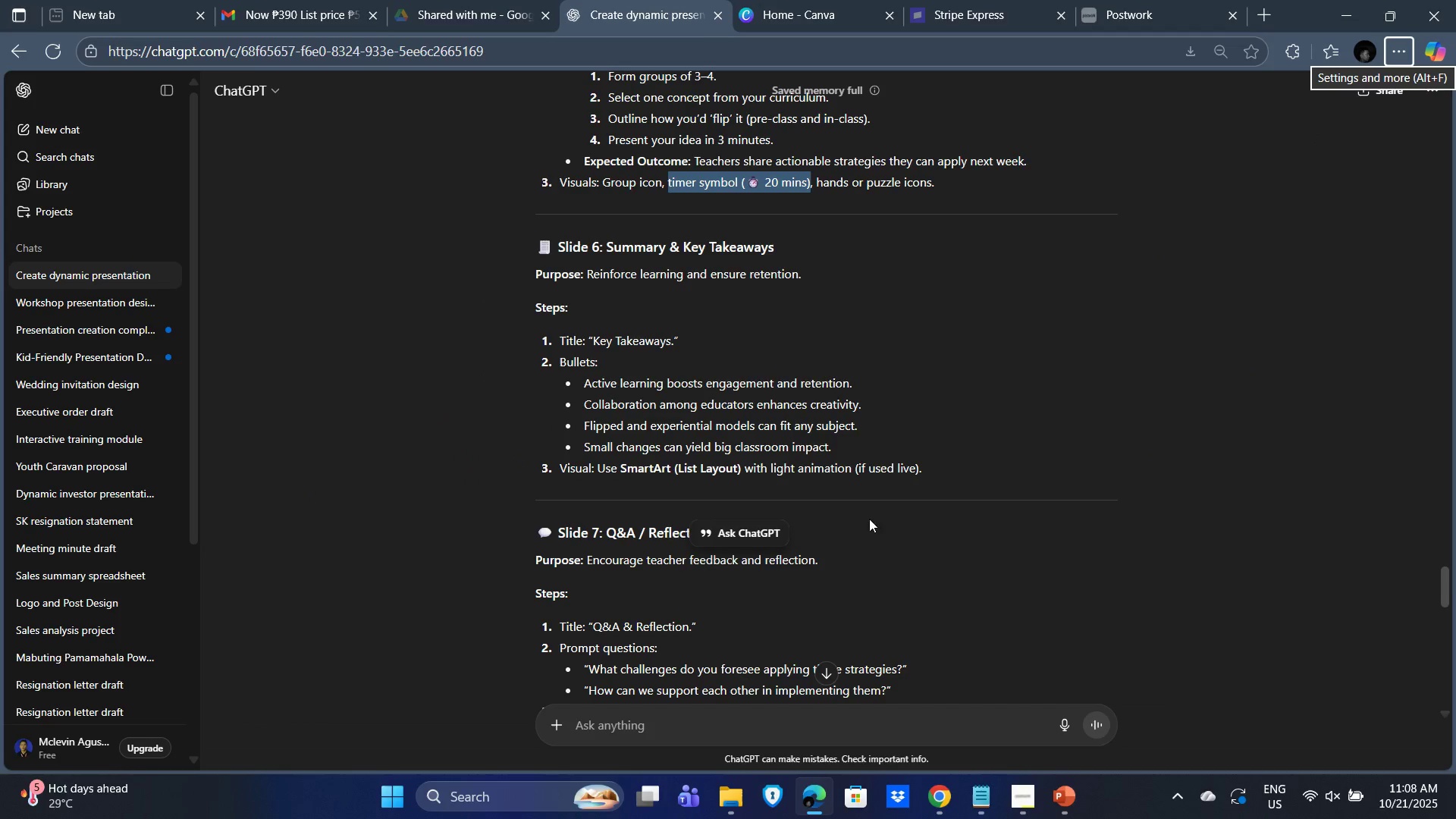 
scroll: coordinate [796, 524], scroll_direction: down, amount: 4.0
 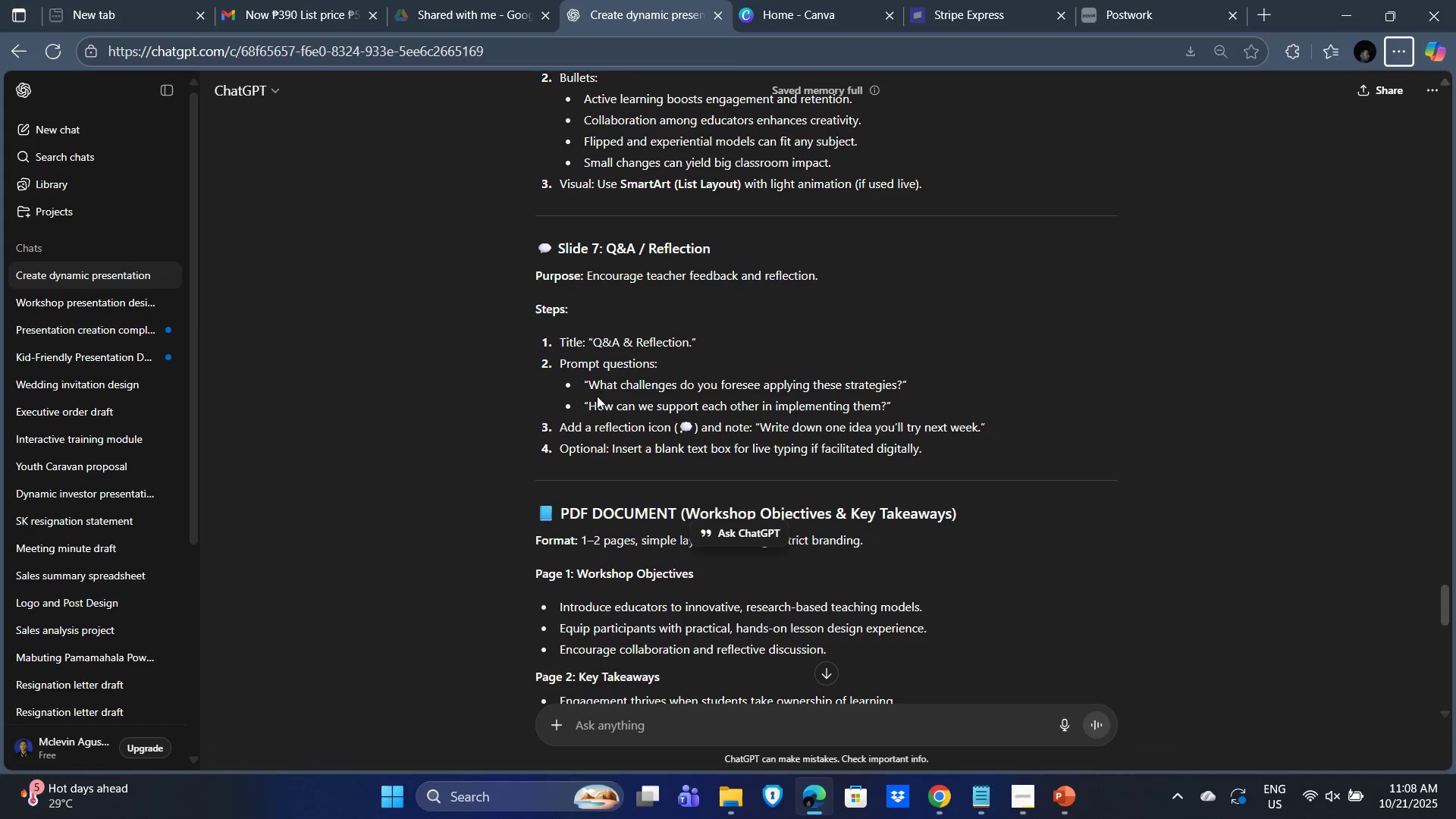 
wait(9.32)
 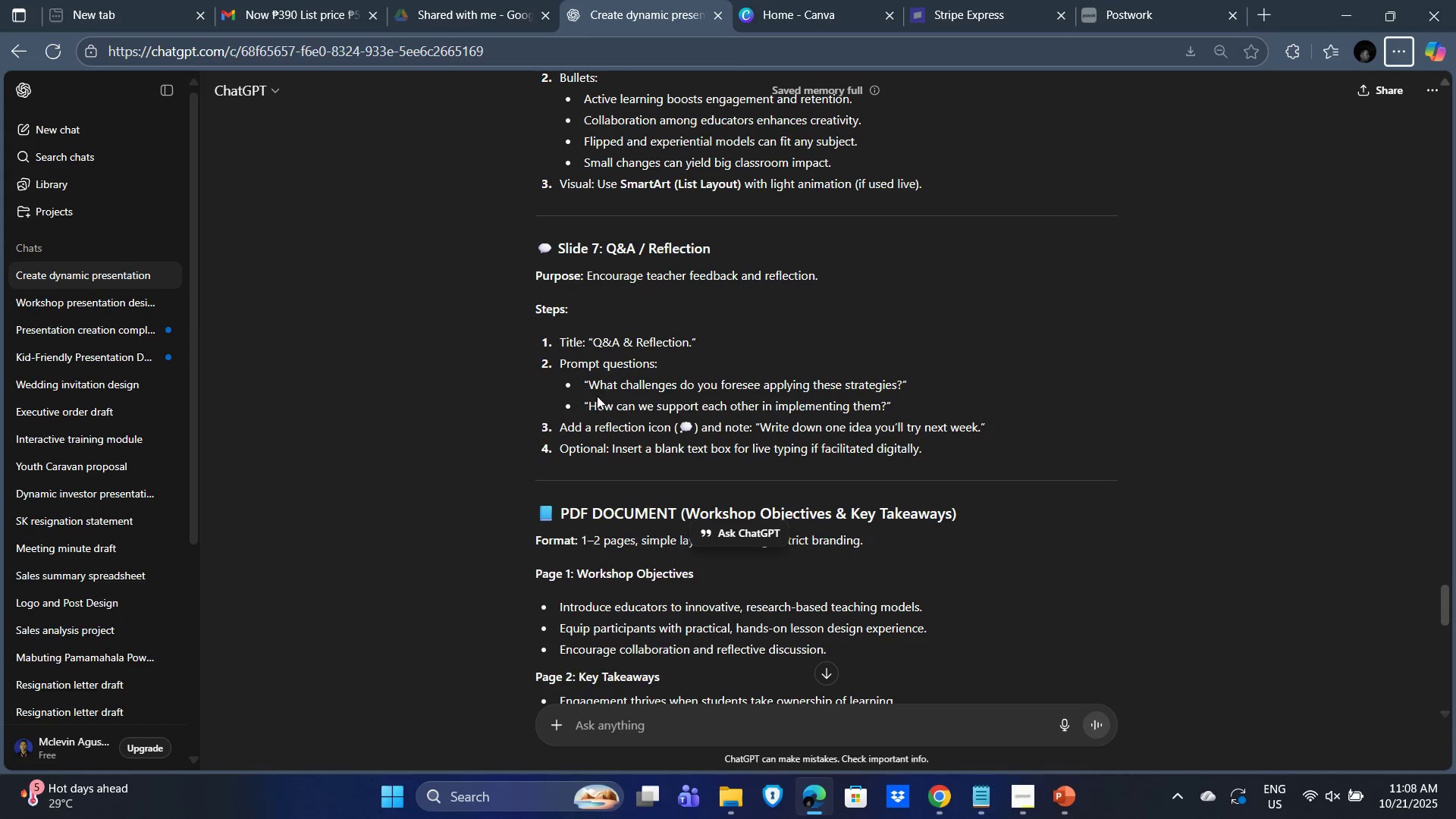 
left_click_drag(start_coordinate=[594, 422], to_coordinate=[670, 425])
 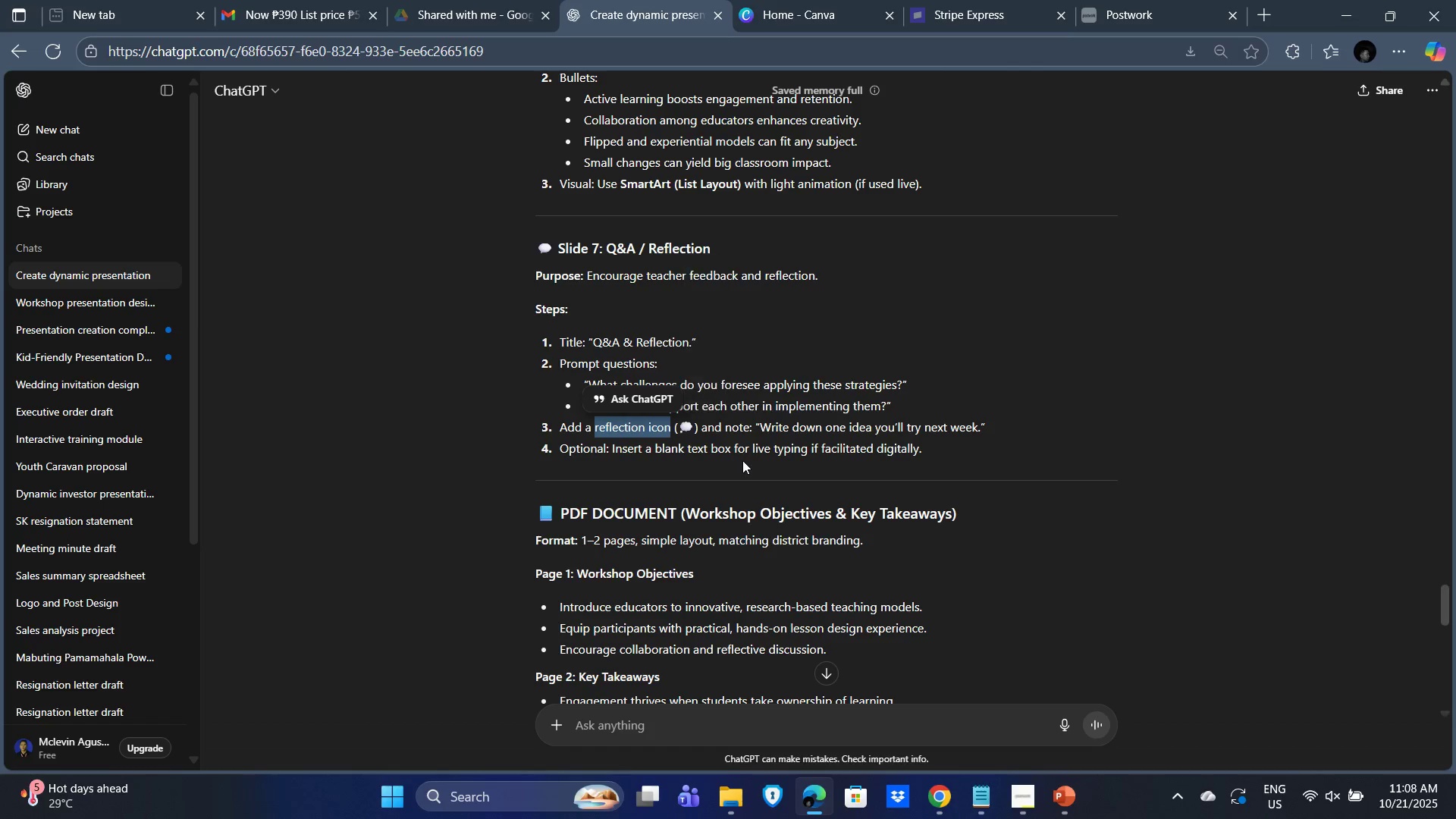 
key(Alt+Control+C)
 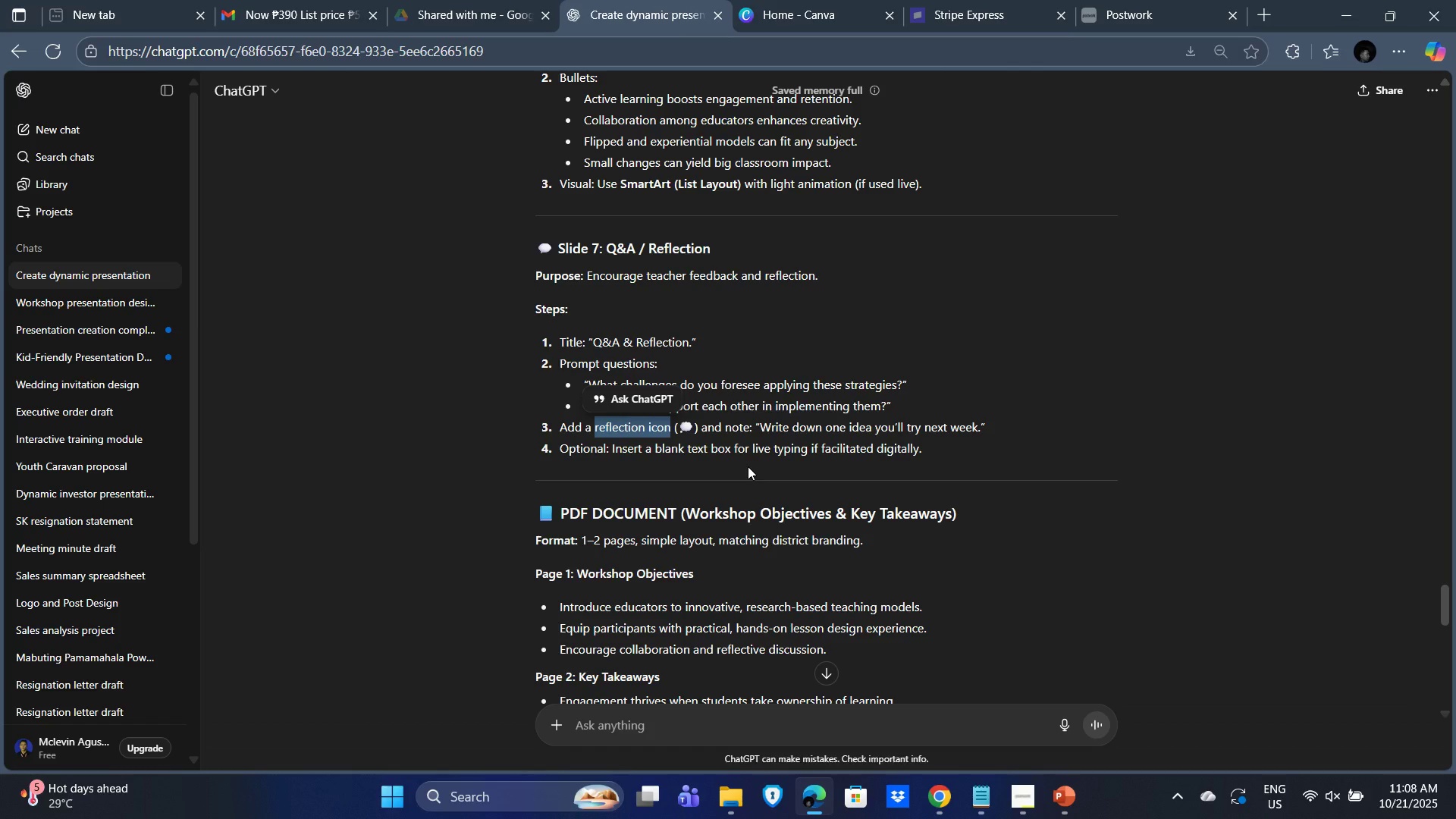 
key(Alt+Tab)
 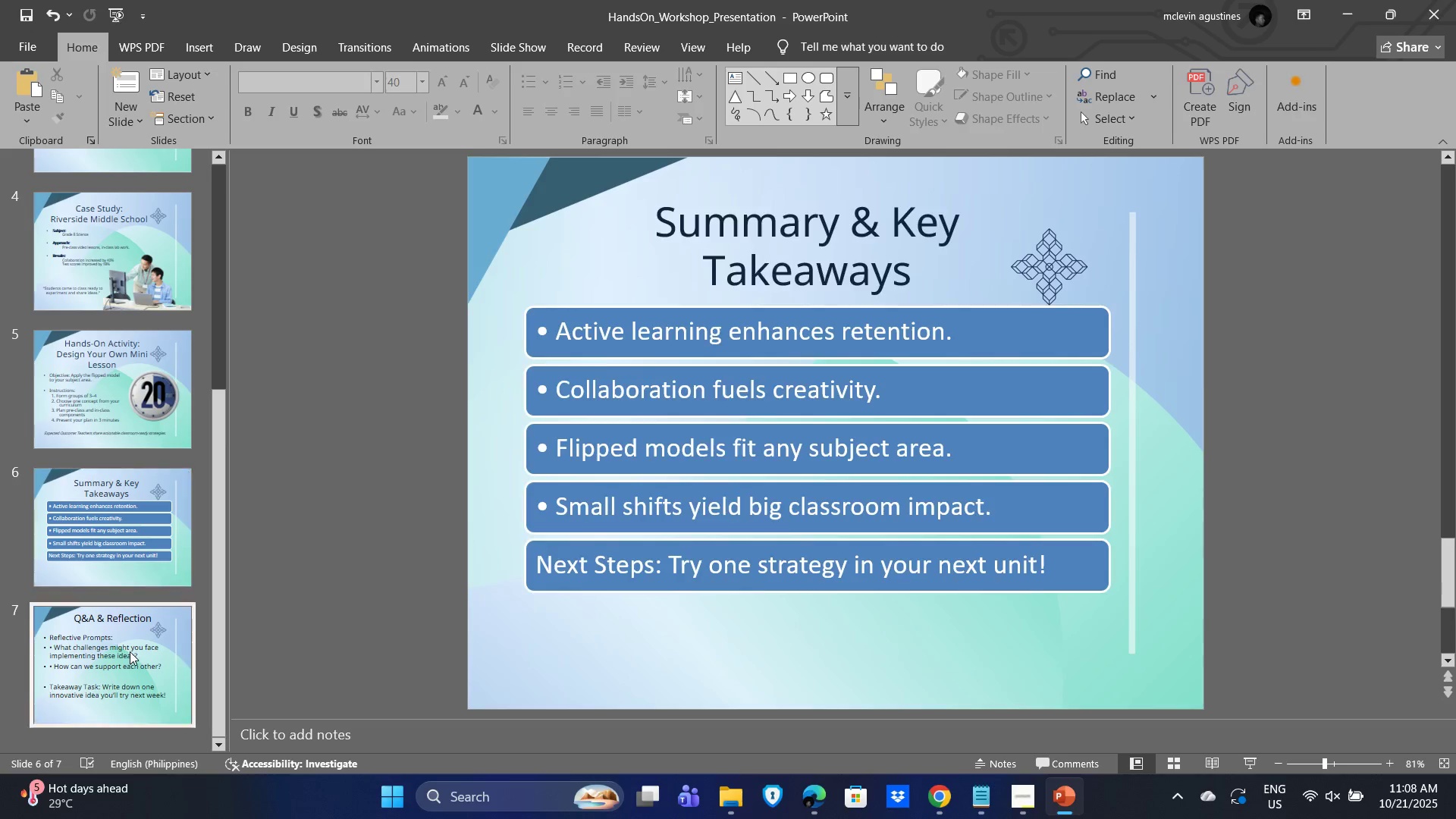 
left_click([808, 224])
 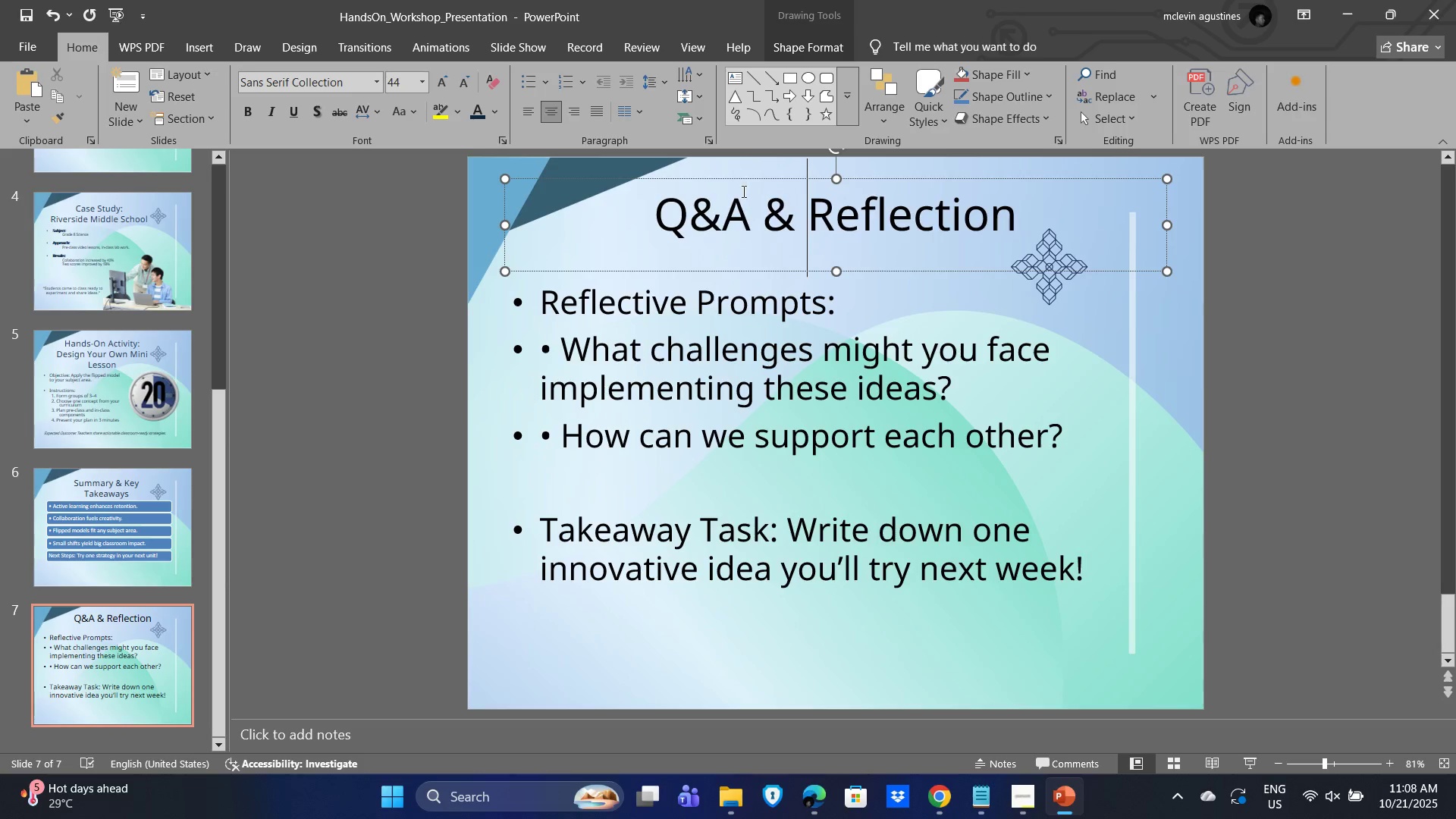 
key(Control+A)
 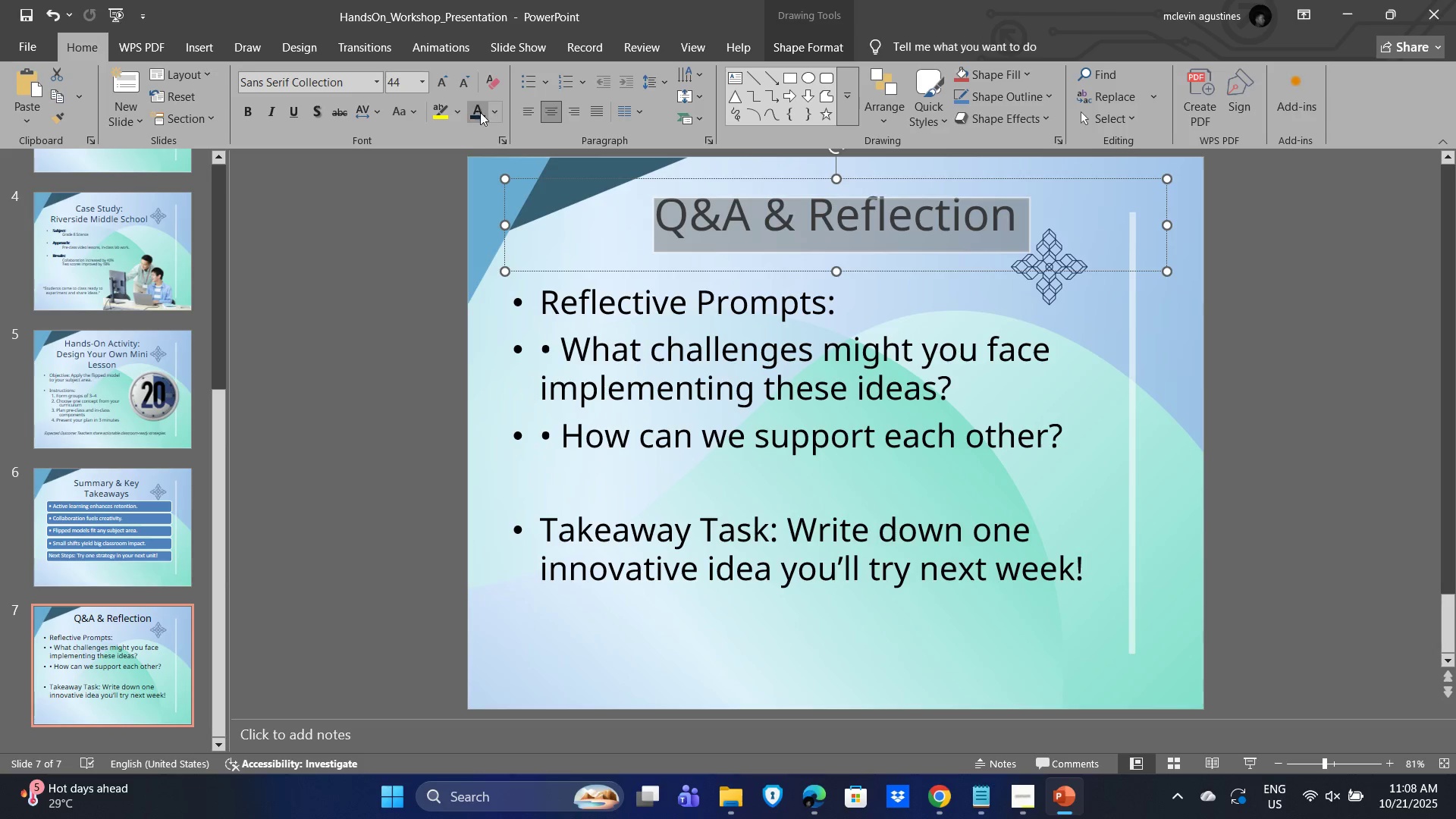 
left_click([484, 114])
 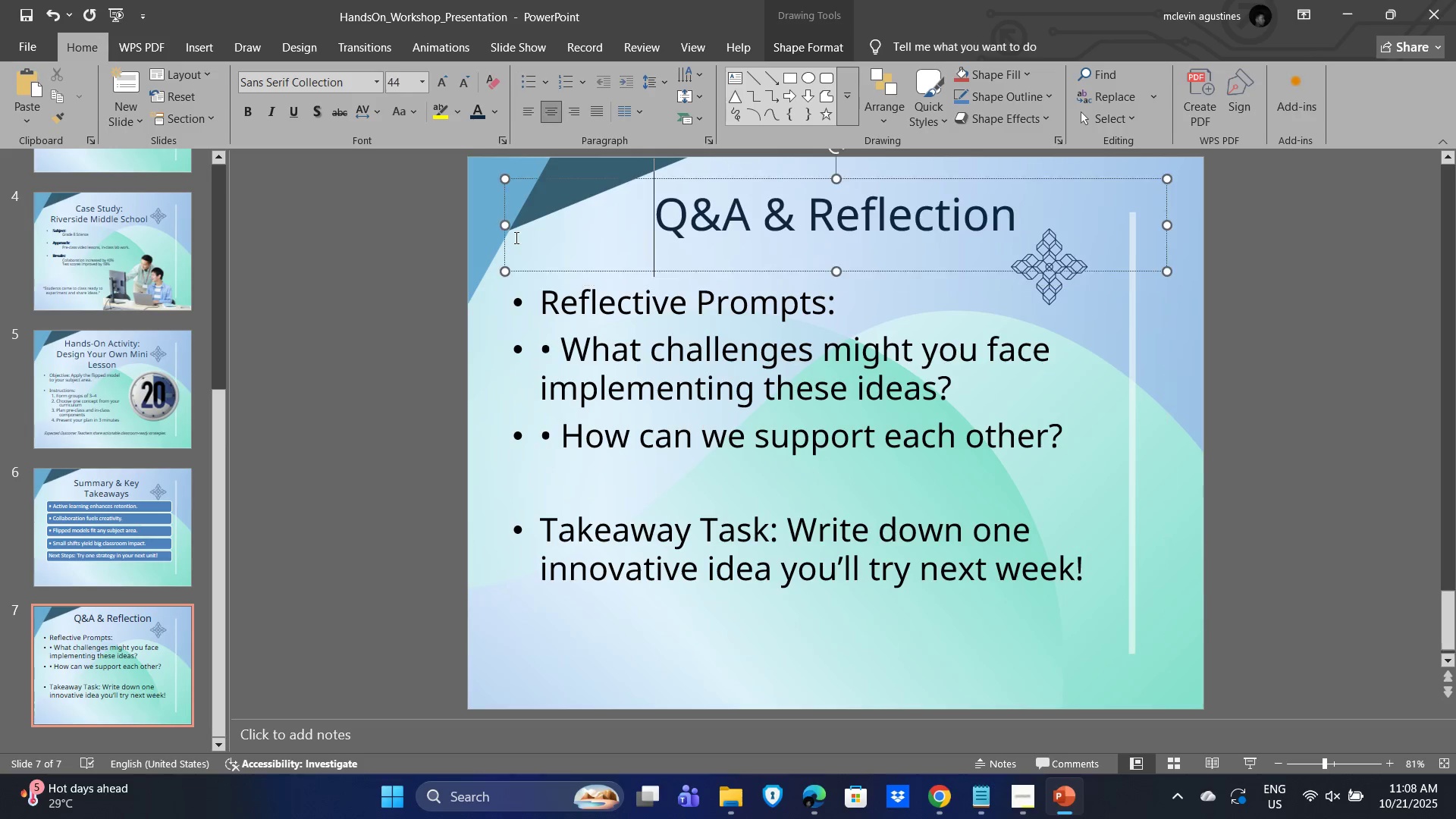 
left_click([843, 393])
 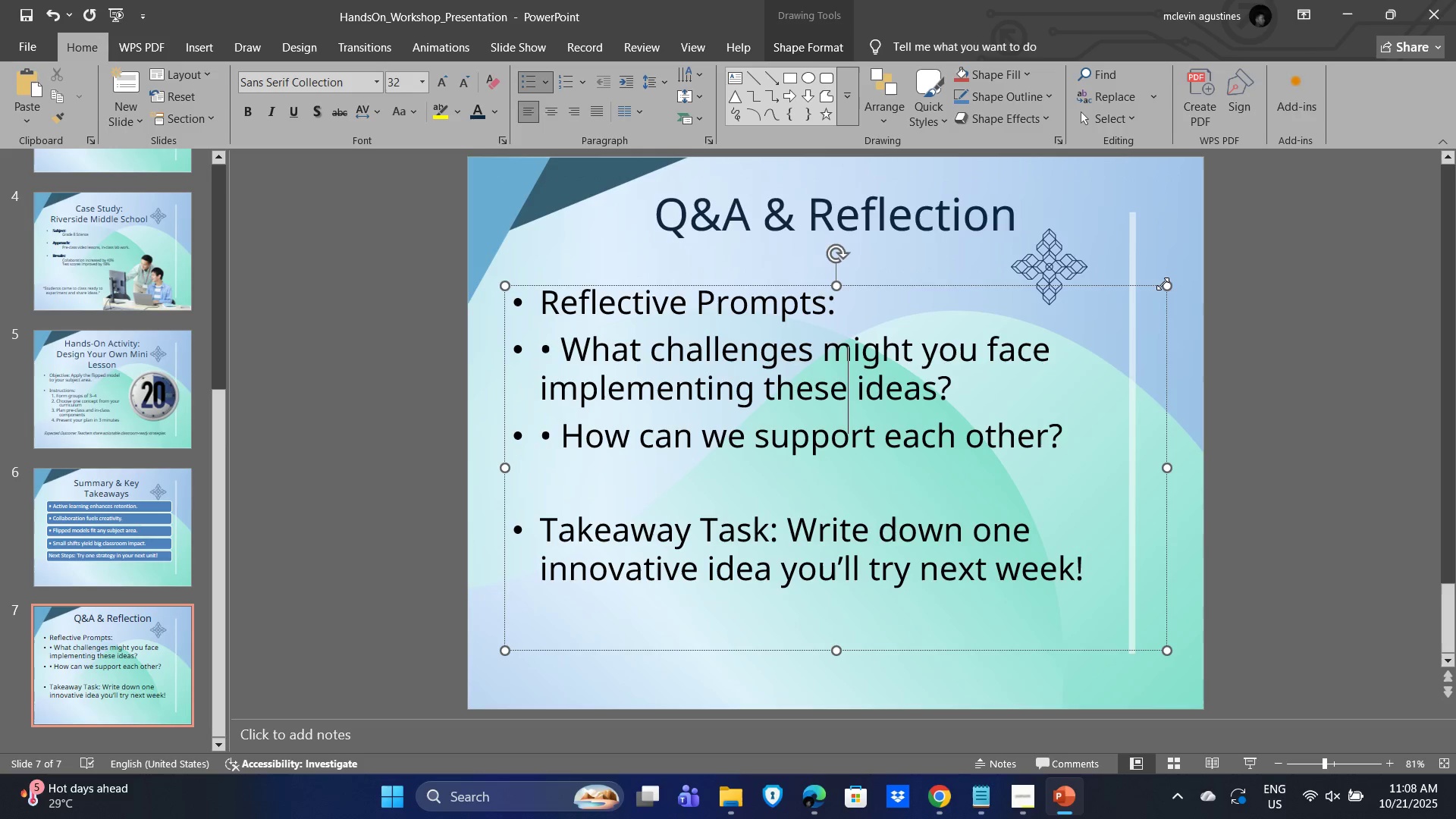 
left_click_drag(start_coordinate=[1164, 283], to_coordinate=[1006, 387])
 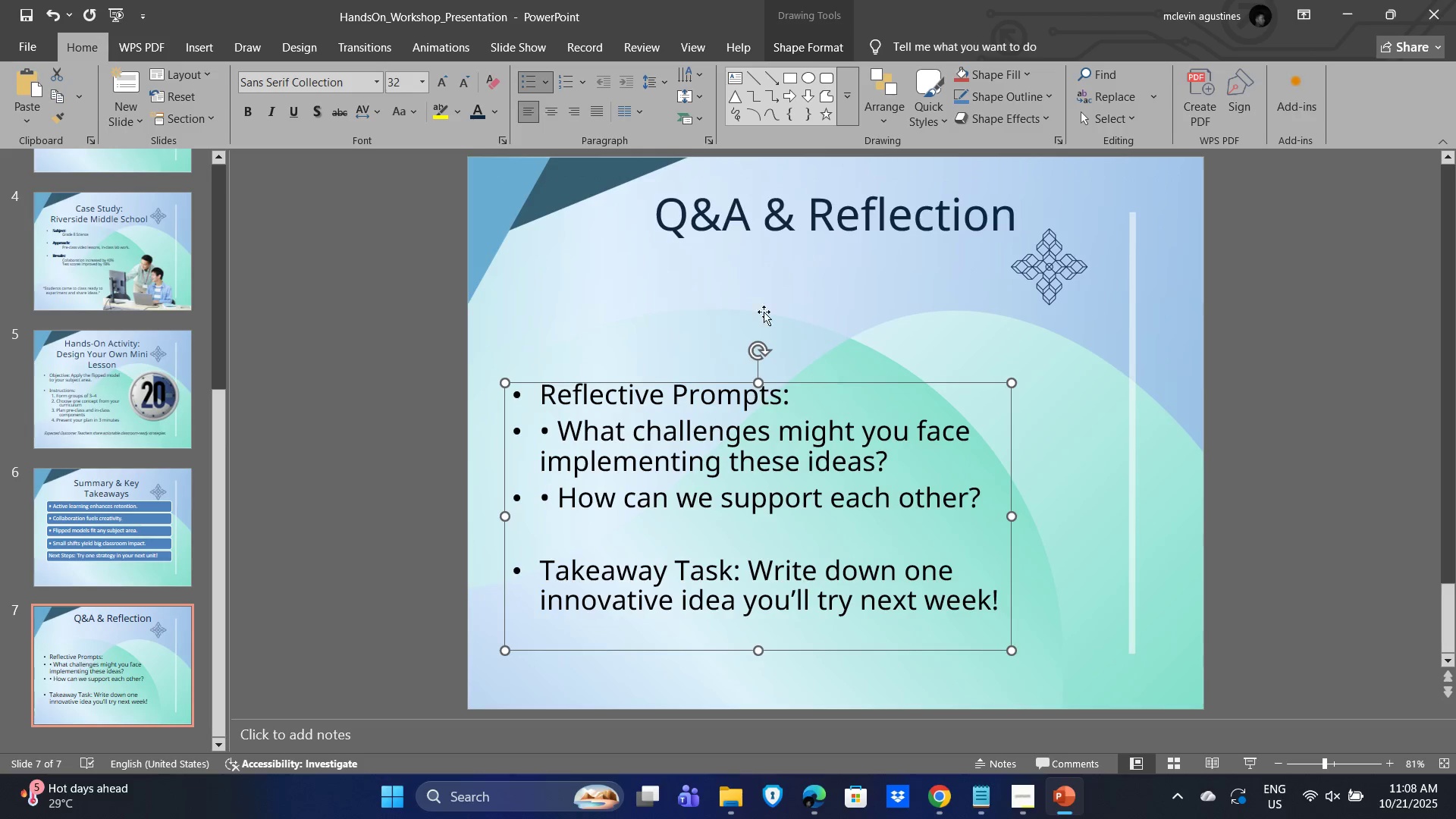 
left_click([724, 305])
 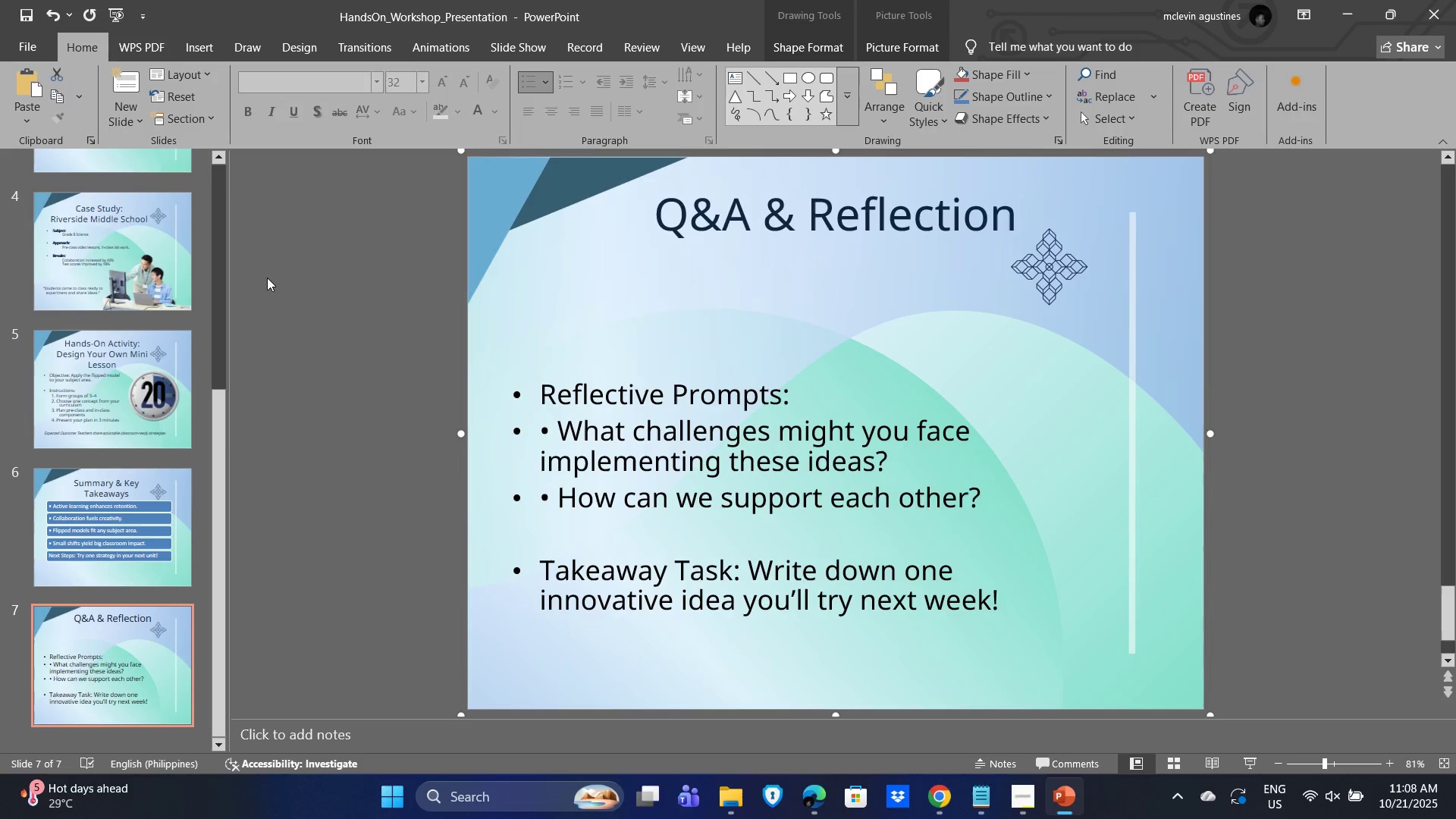 
left_click_drag(start_coordinate=[267, 279], to_coordinate=[275, 283])
 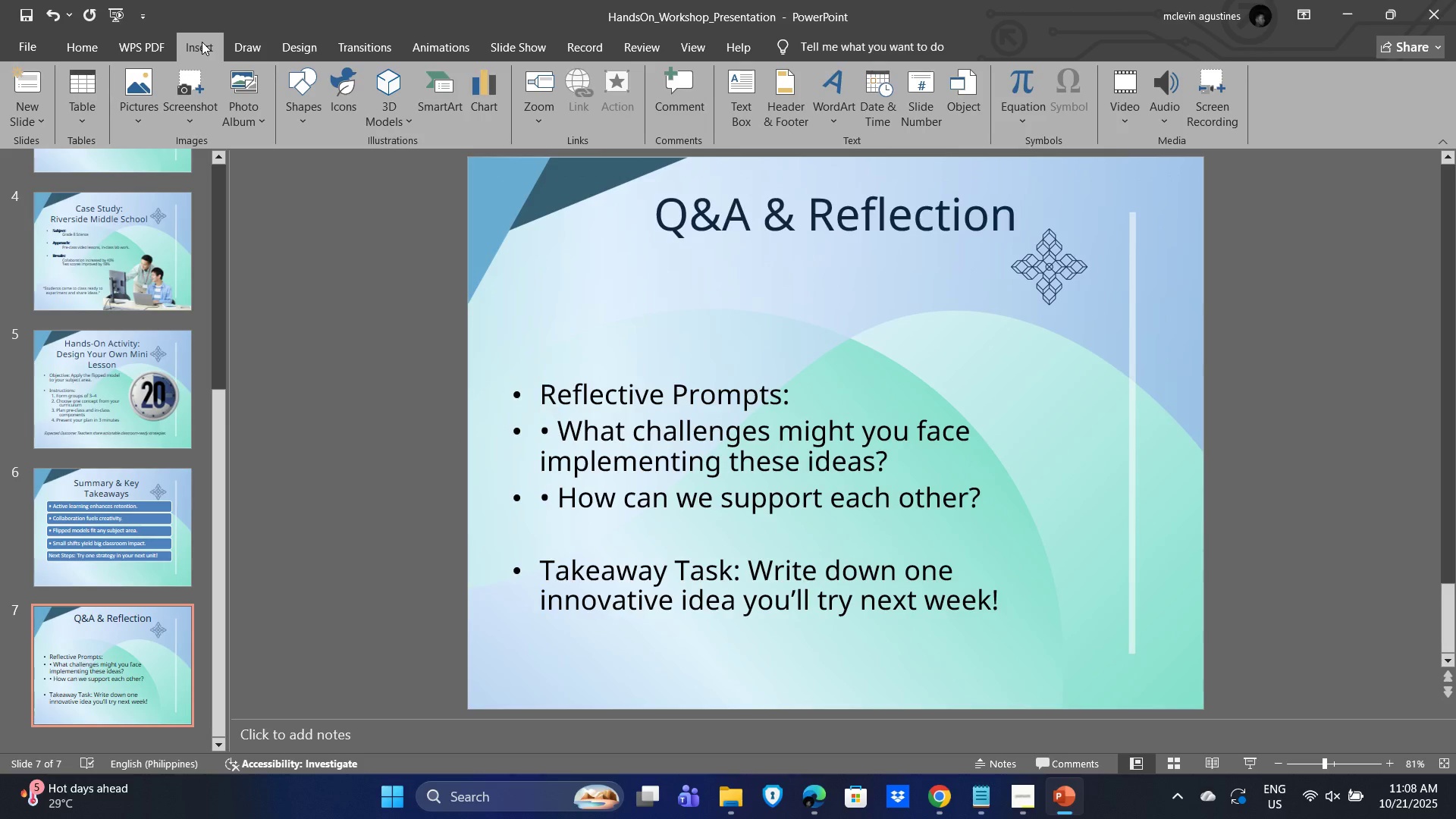 
left_click([203, 42])
 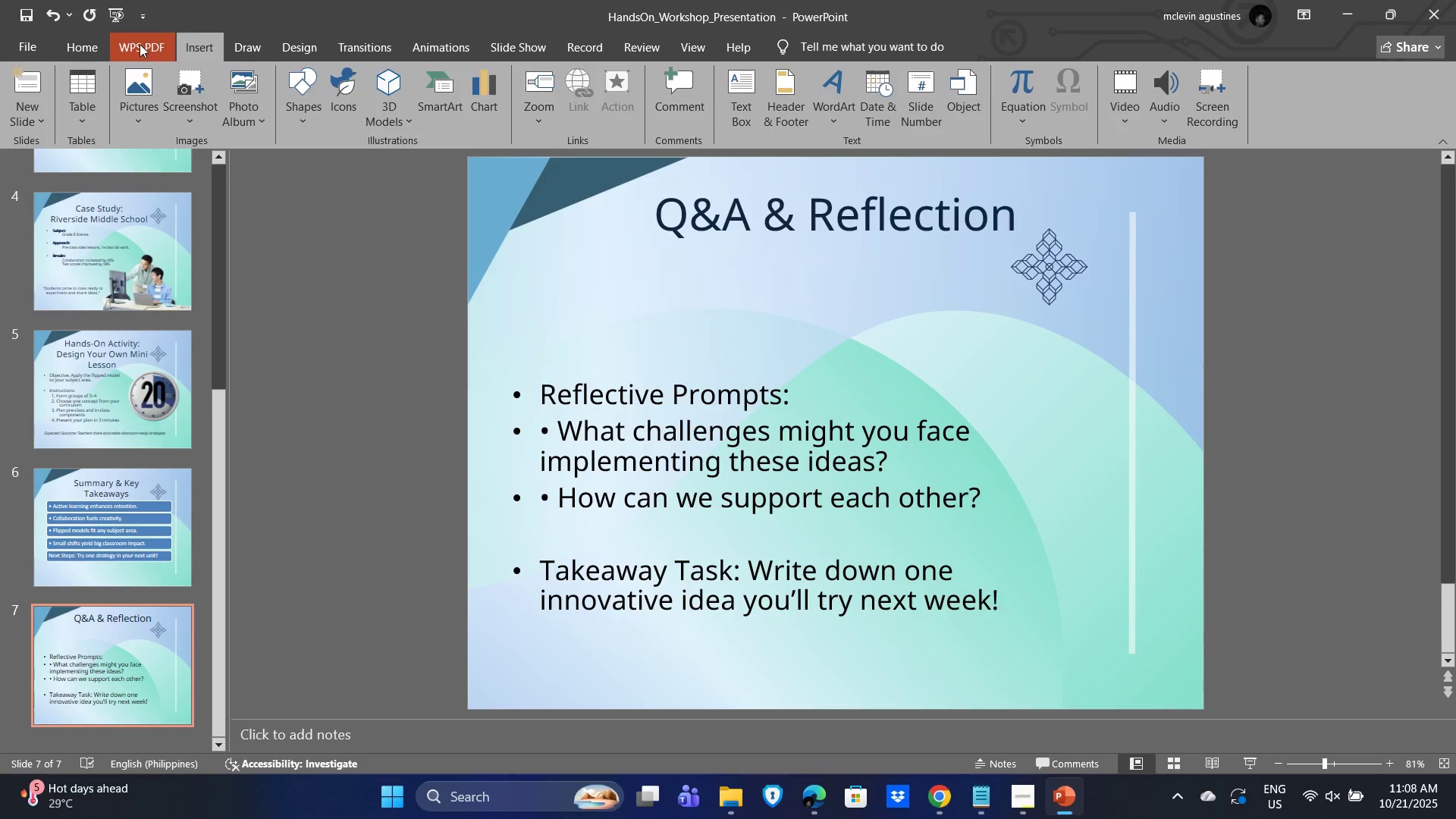 
left_click([140, 44])
 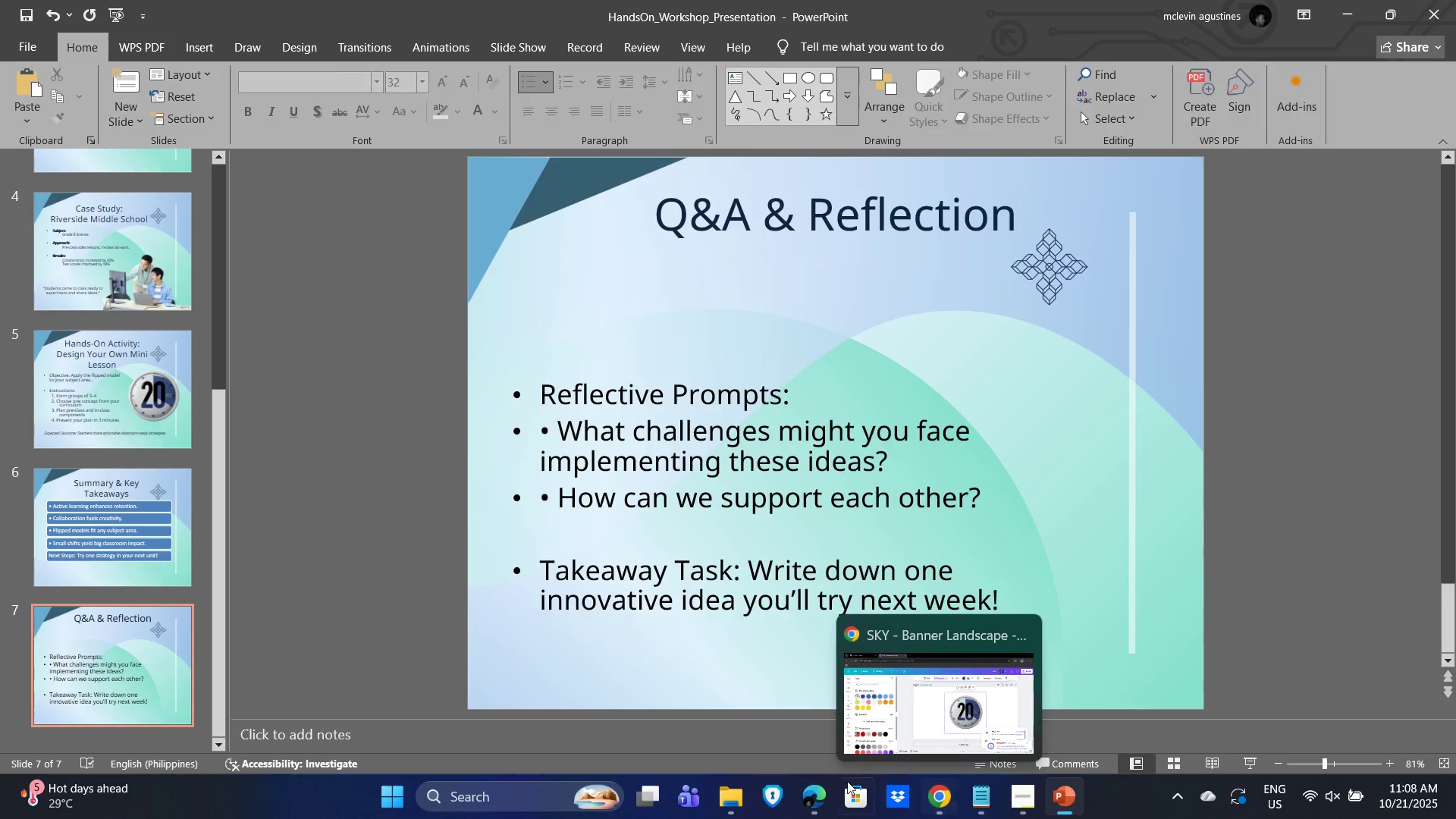 
left_click([945, 802])
 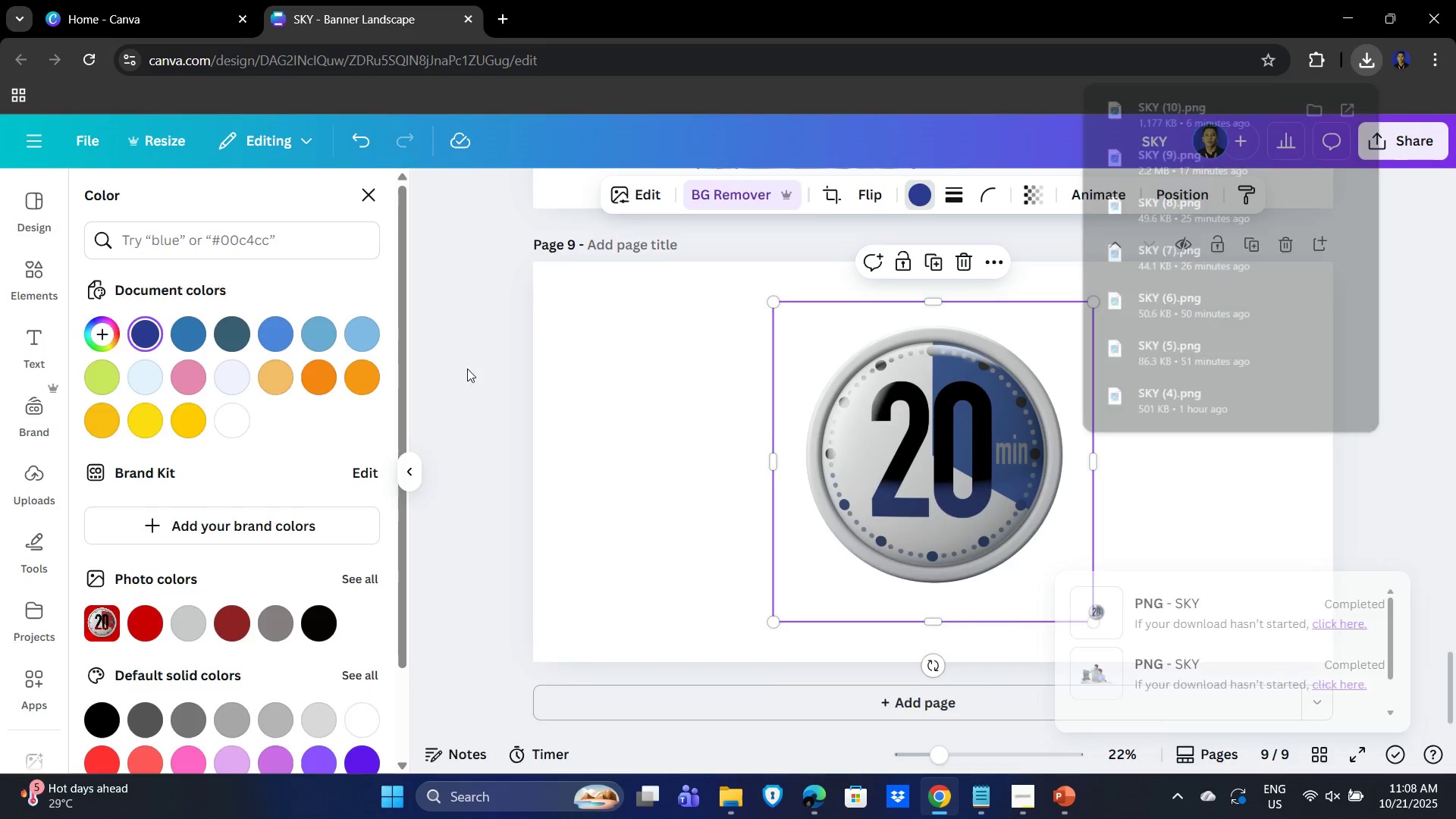 
scroll: coordinate [883, 573], scroll_direction: down, amount: 3.0
 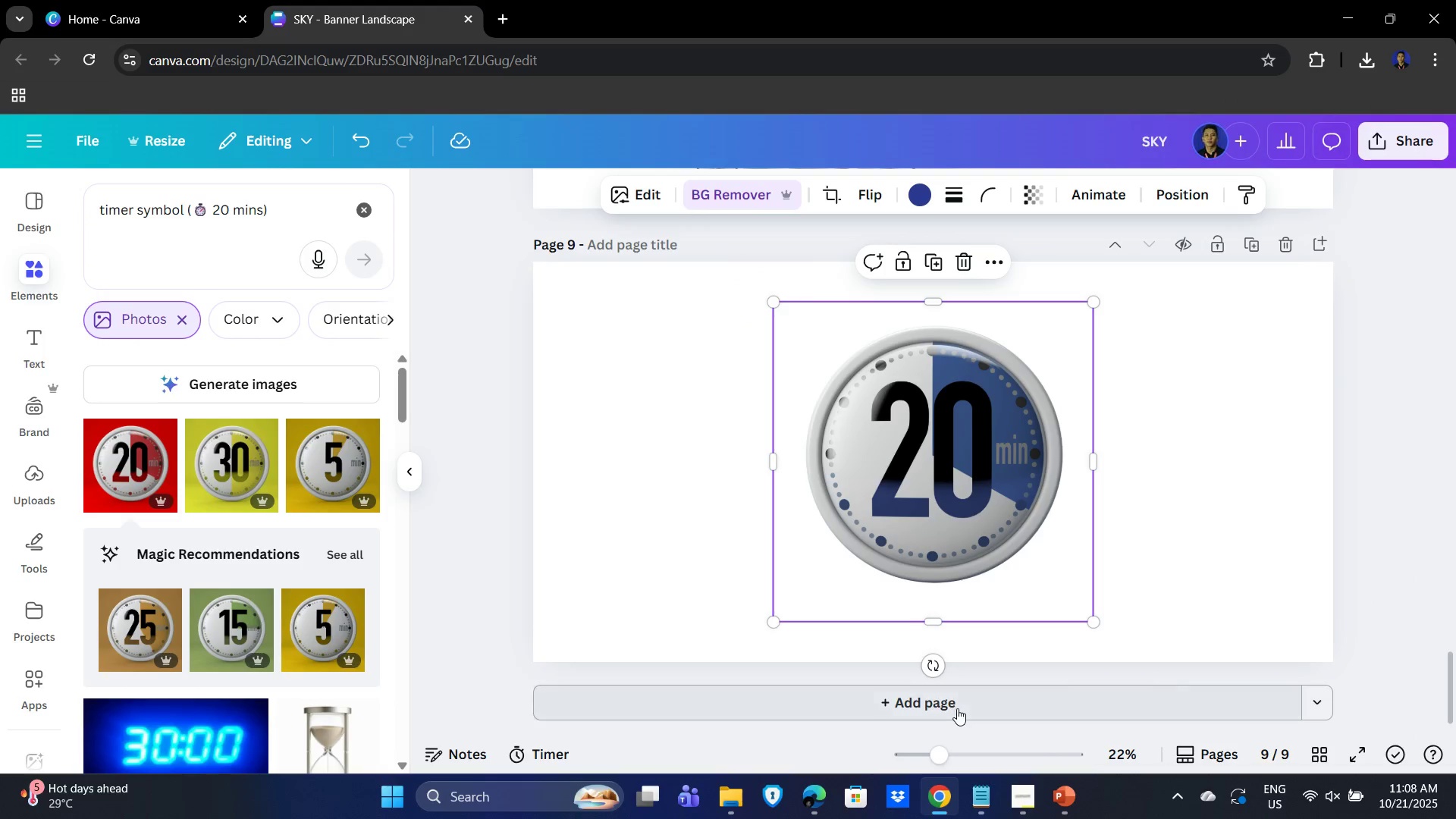 
left_click([957, 708])
 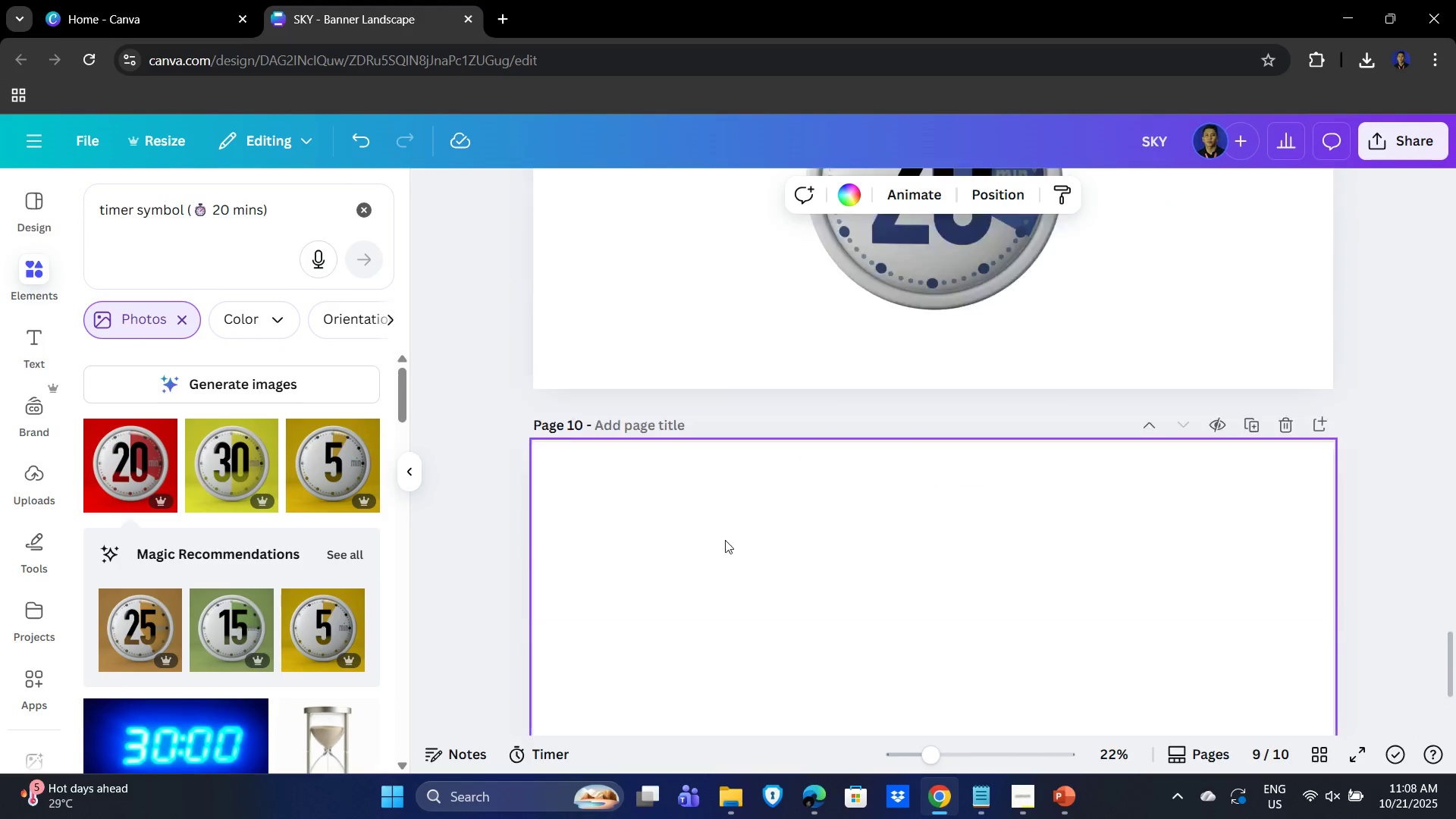 
scroll: coordinate [651, 497], scroll_direction: down, amount: 5.0
 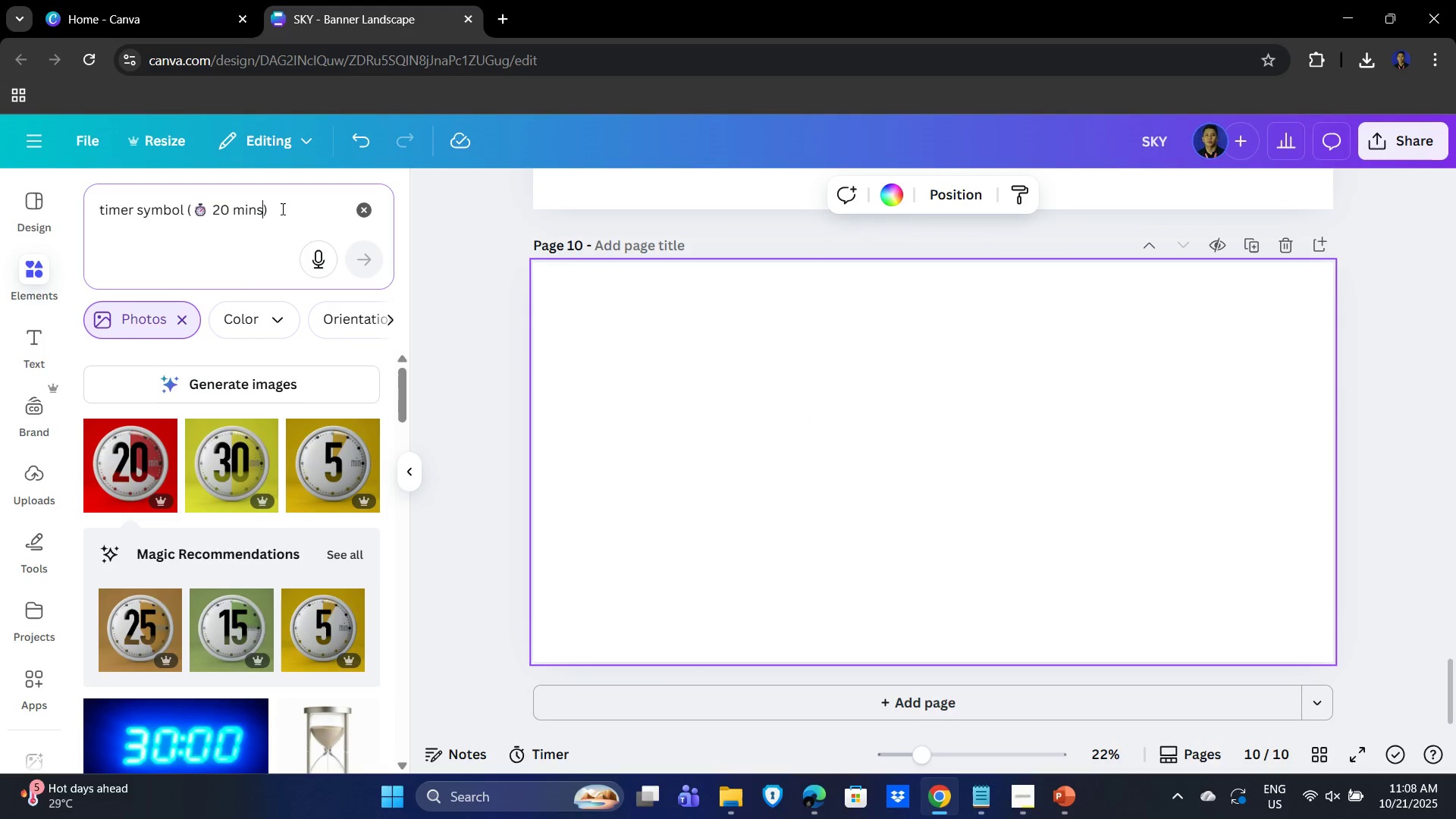 
left_click_drag(start_coordinate=[291, 203], to_coordinate=[0, 202])
 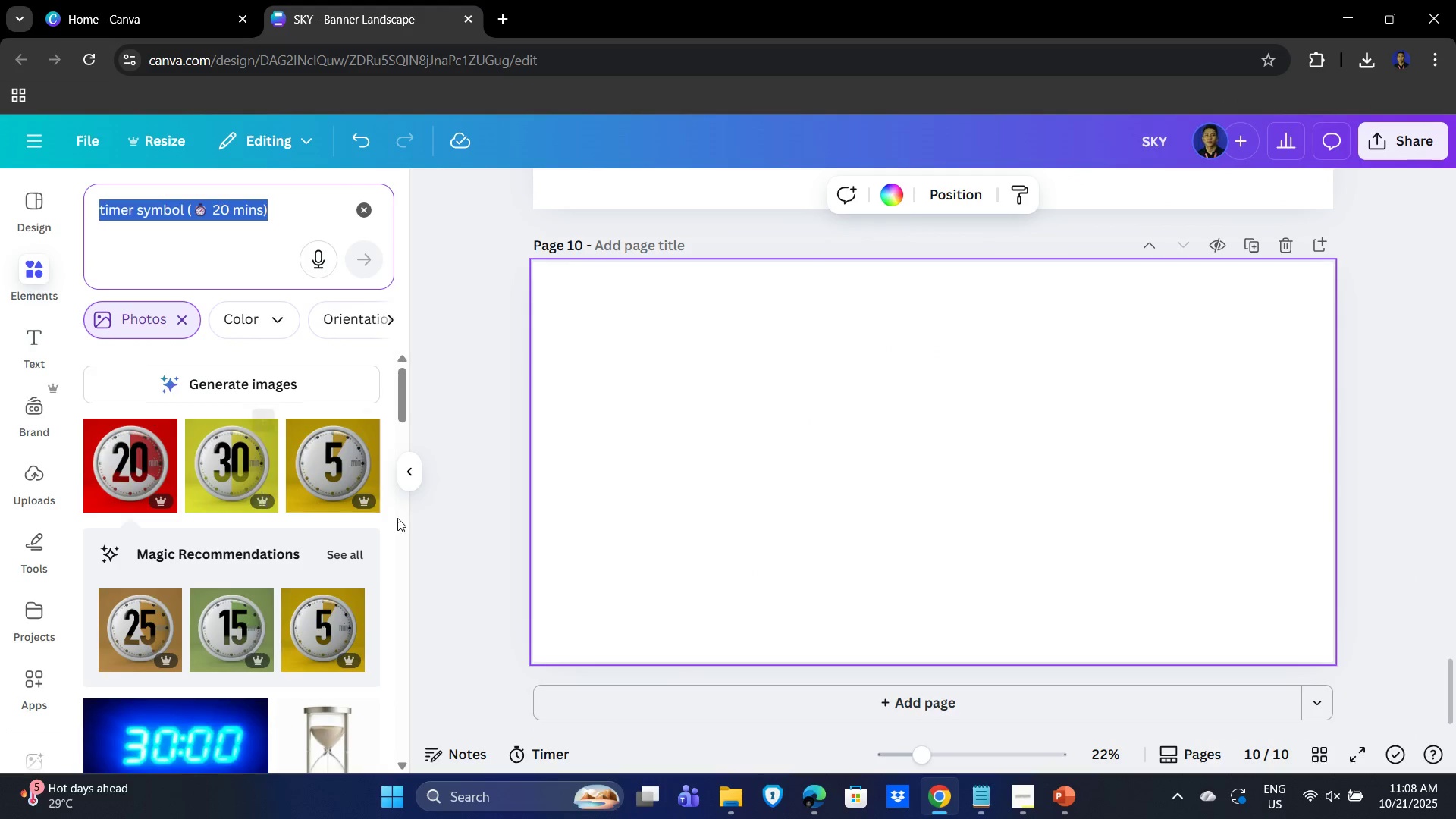 
key(Control+V)
 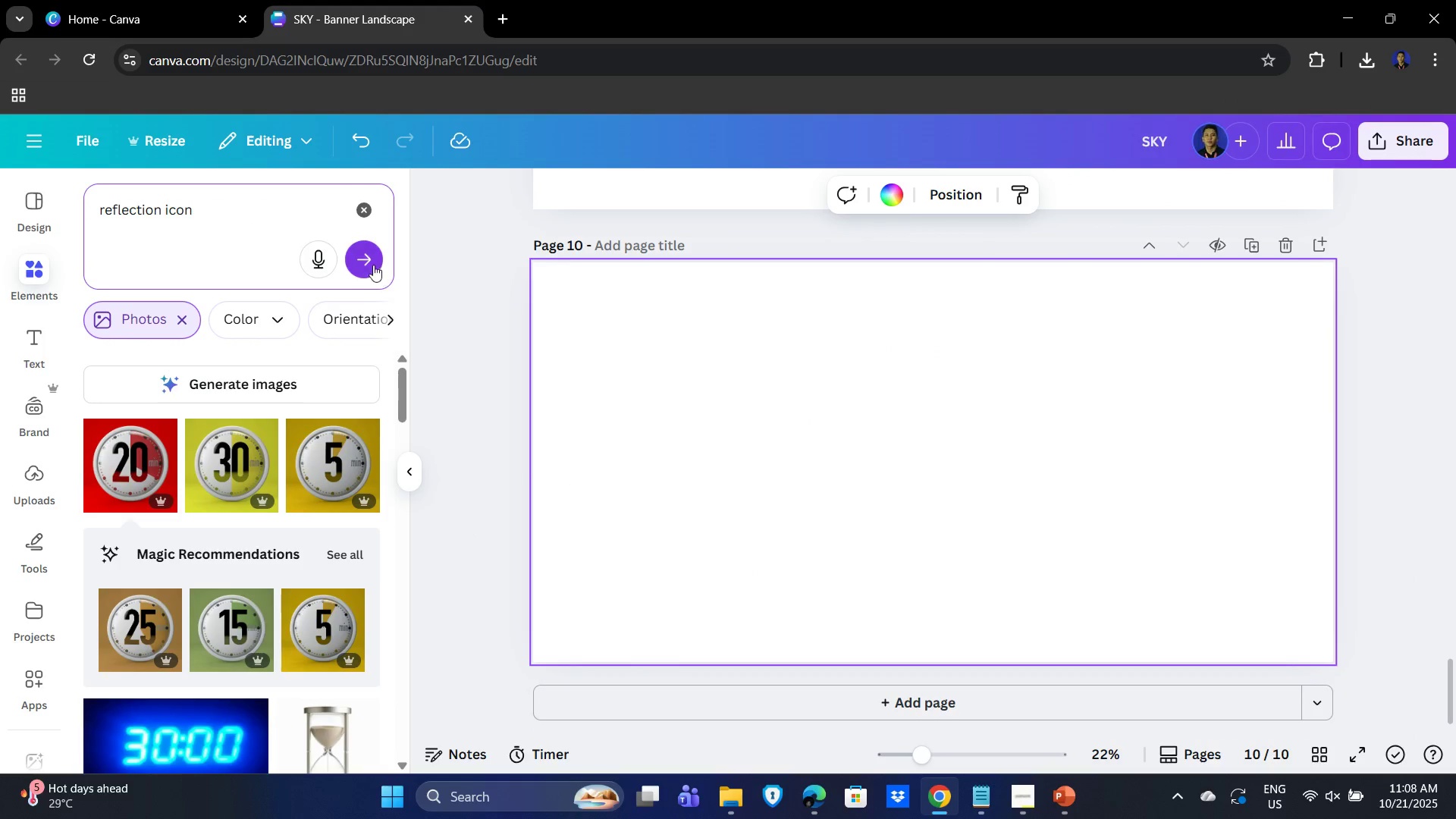 
left_click([366, 257])
 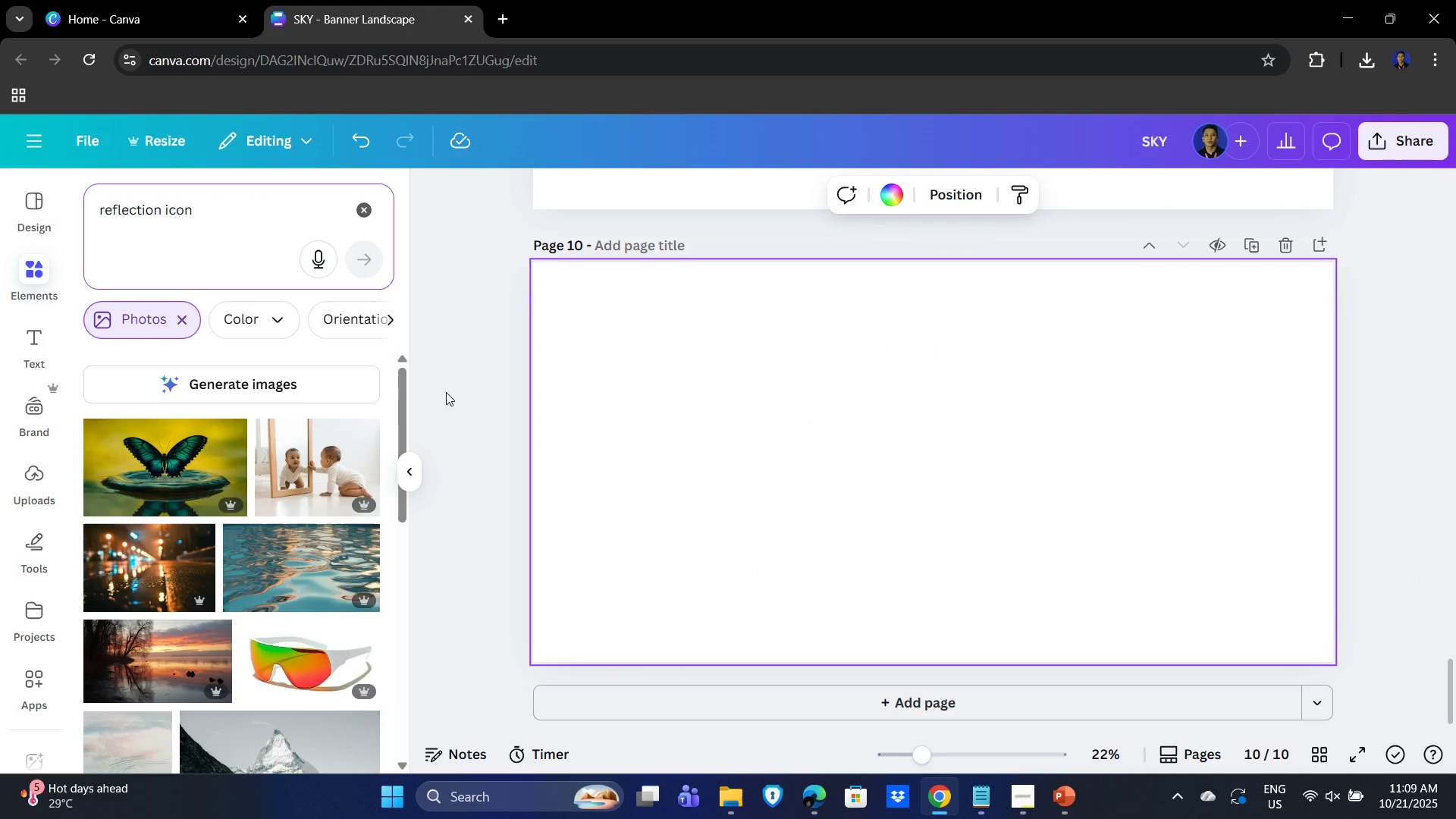 
scroll: coordinate [209, 487], scroll_direction: down, amount: 2.0
 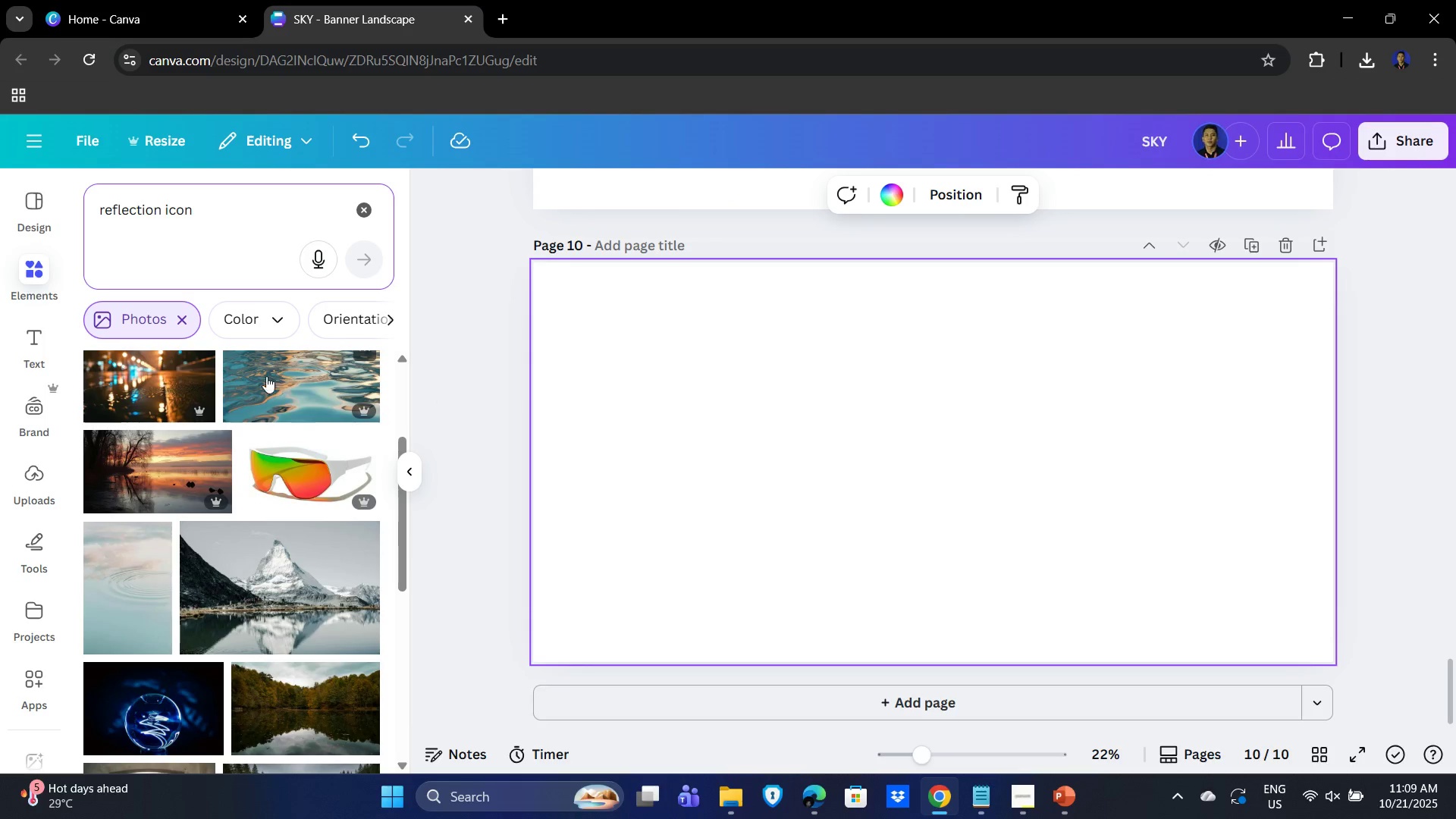 
scroll: coordinate [242, 371], scroll_direction: up, amount: 3.0
 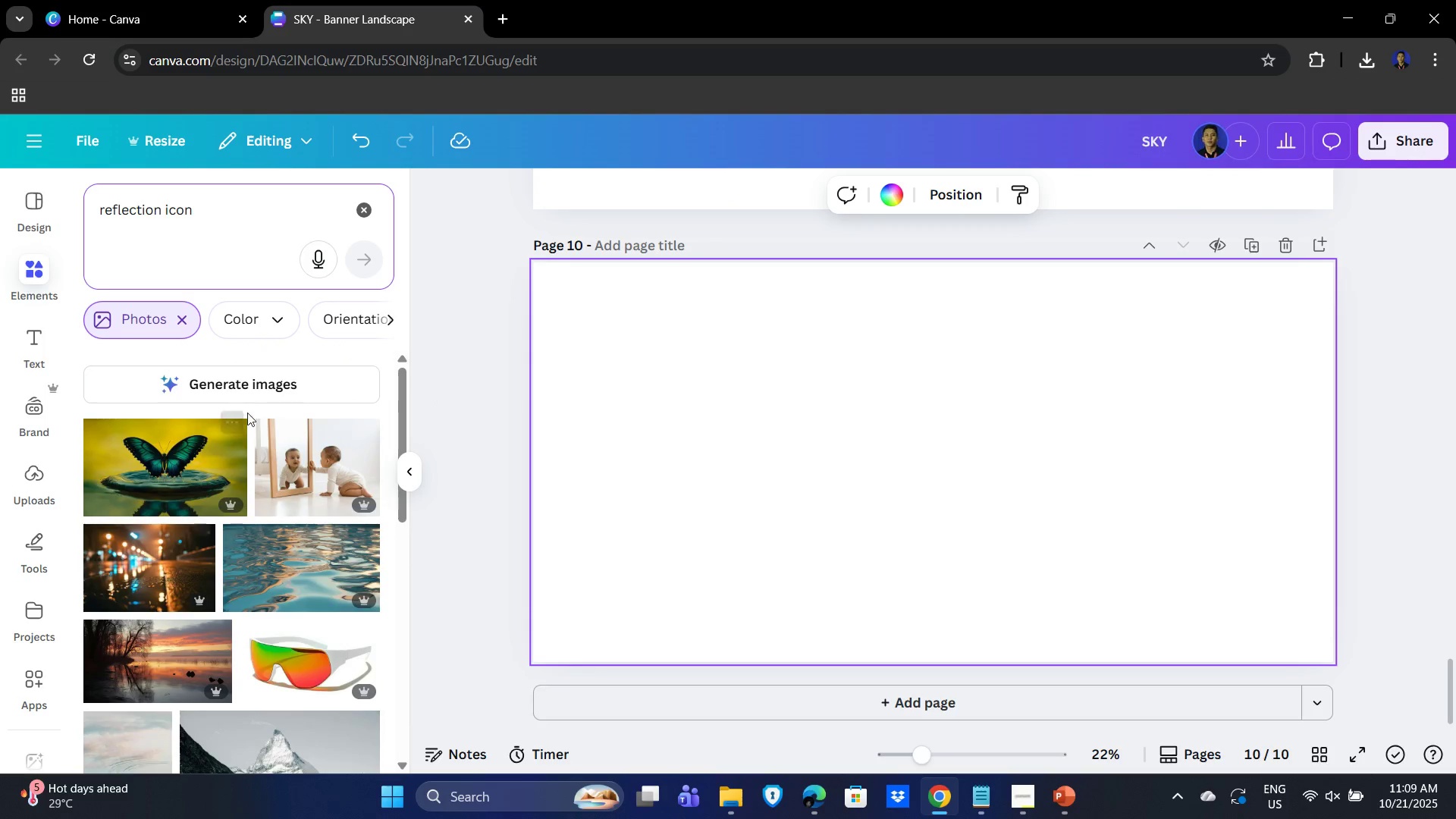 
key(Alt+AltLeft)
 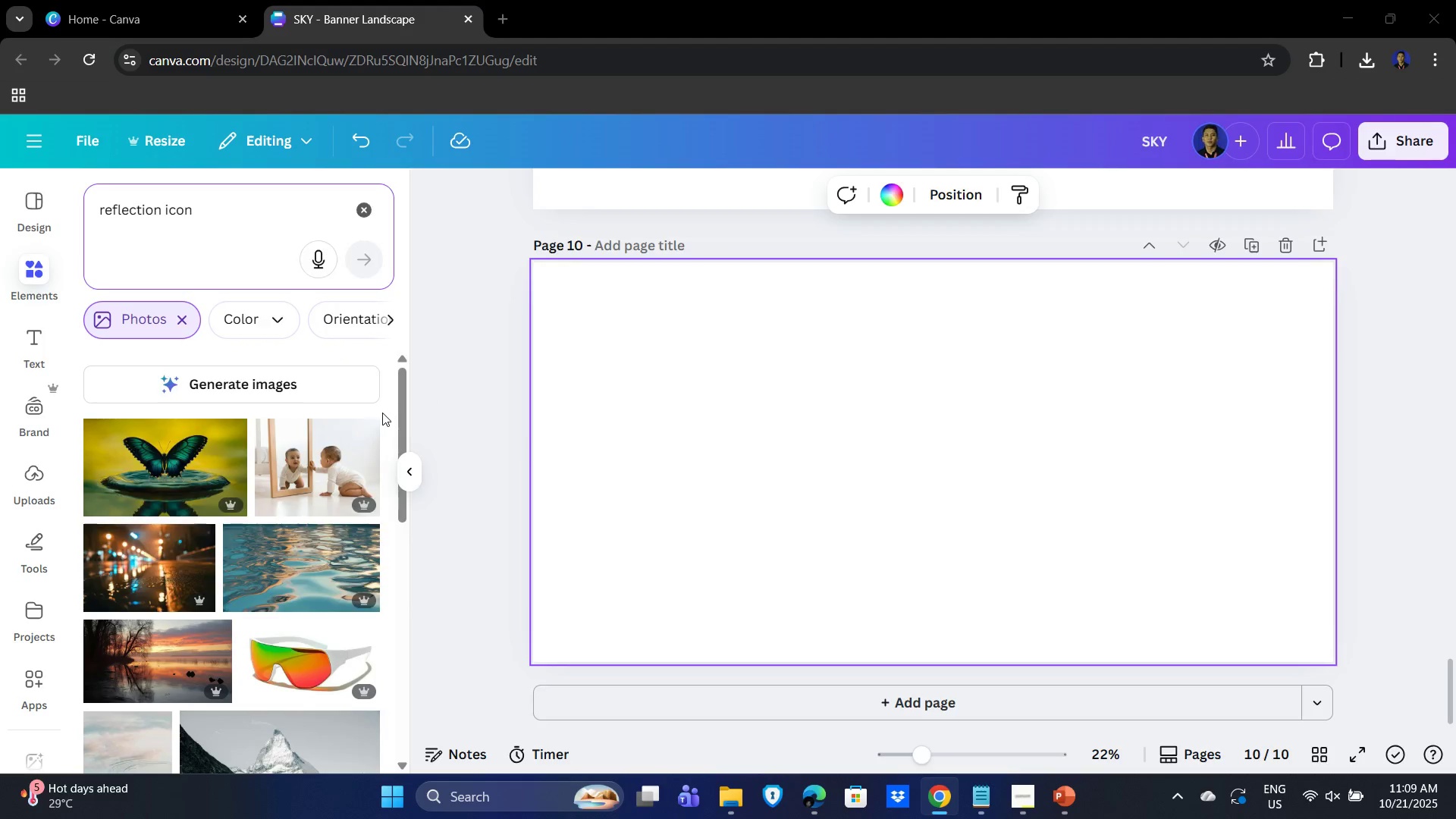 
key(Alt+Tab)
 